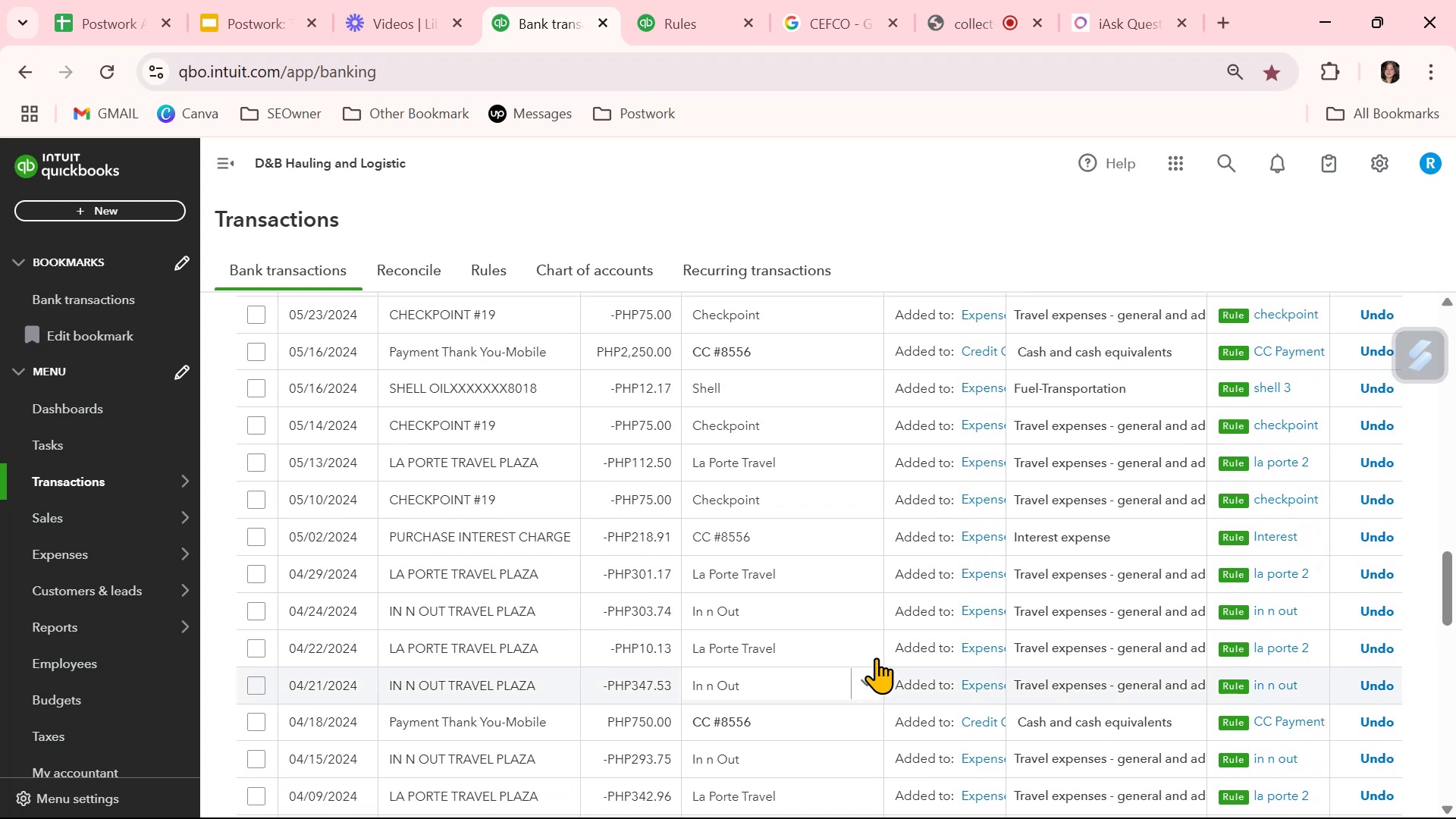 
left_click([1194, 494])
 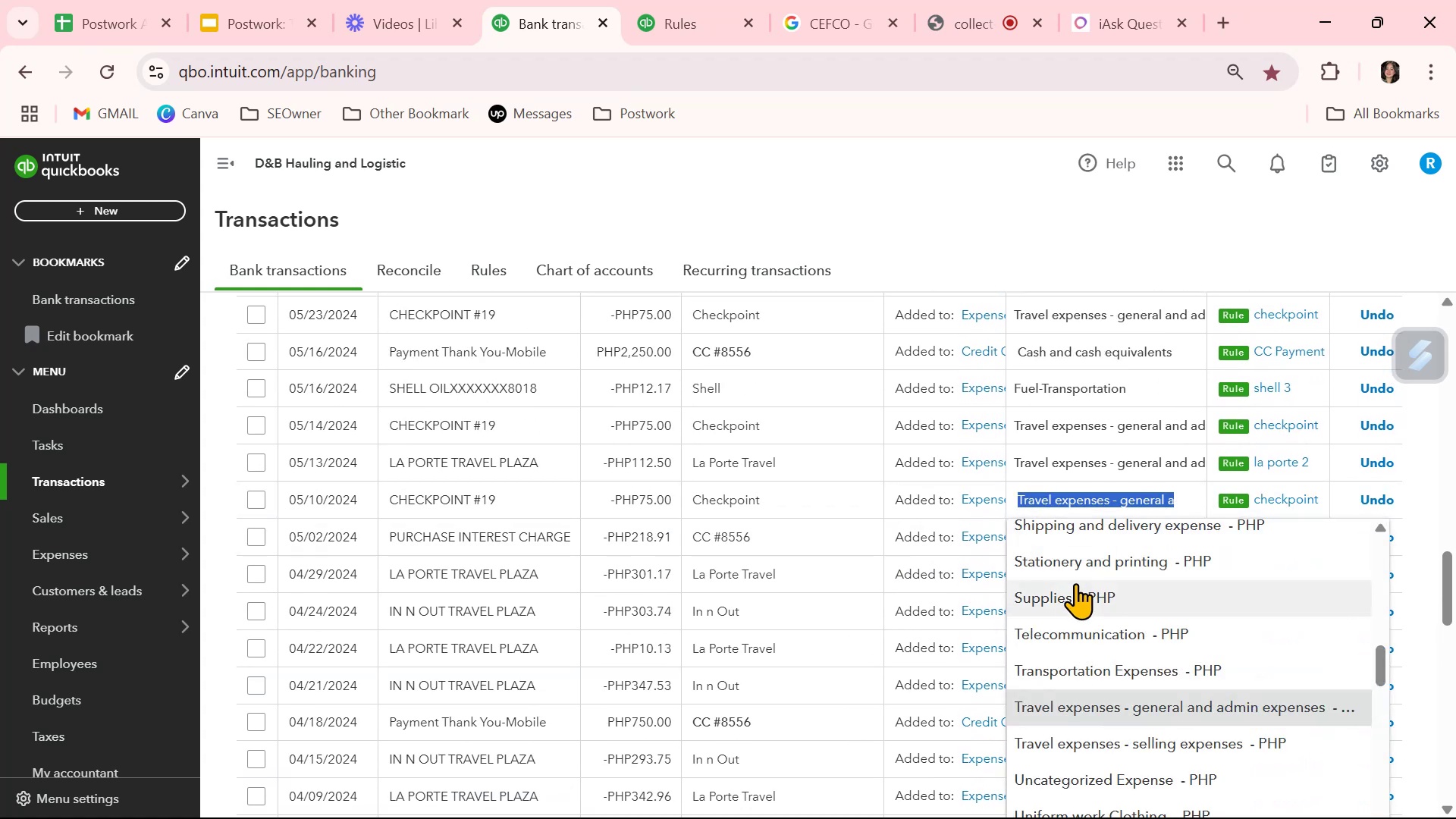 
type(fu)
 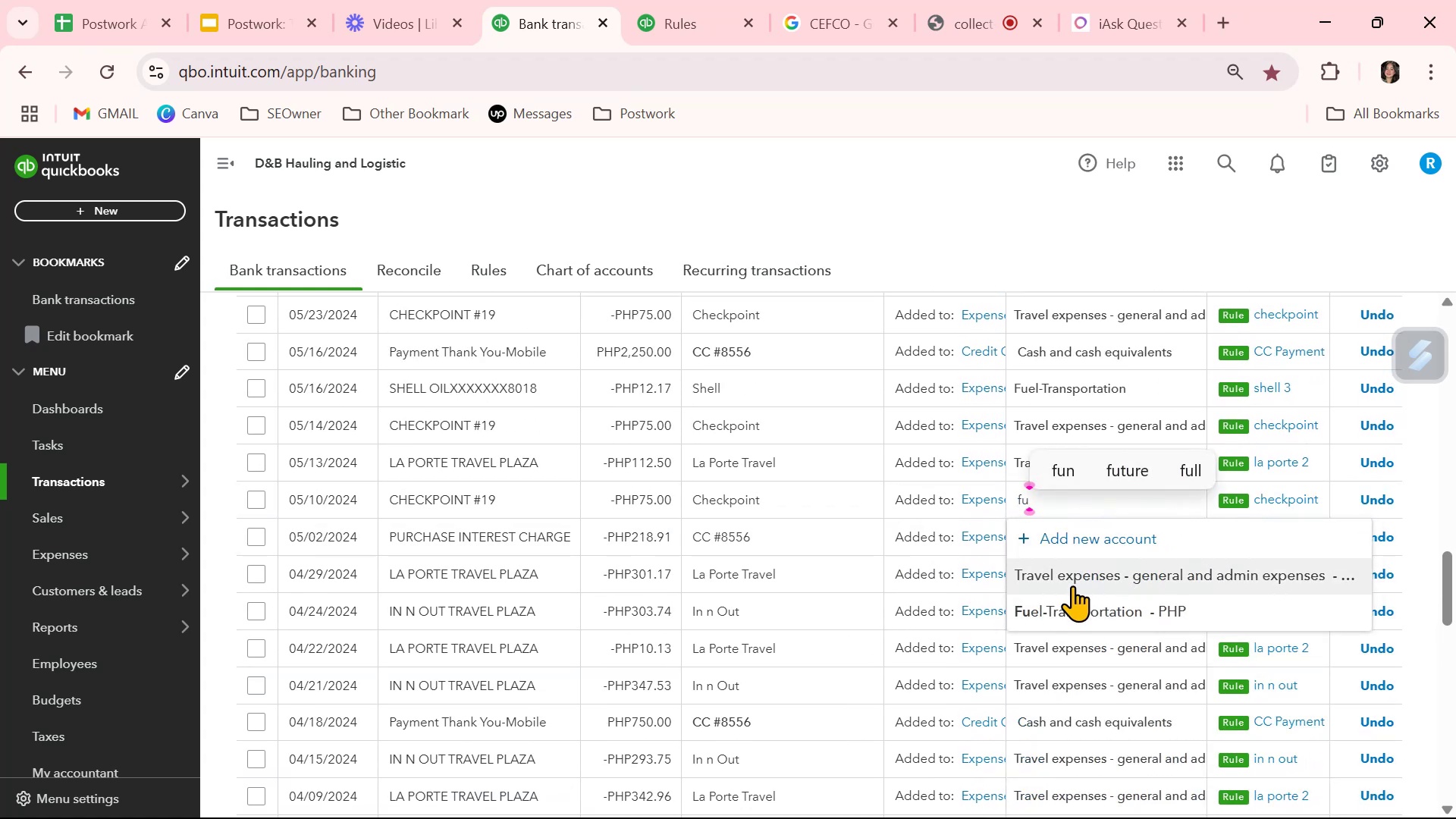 
left_click([1064, 615])
 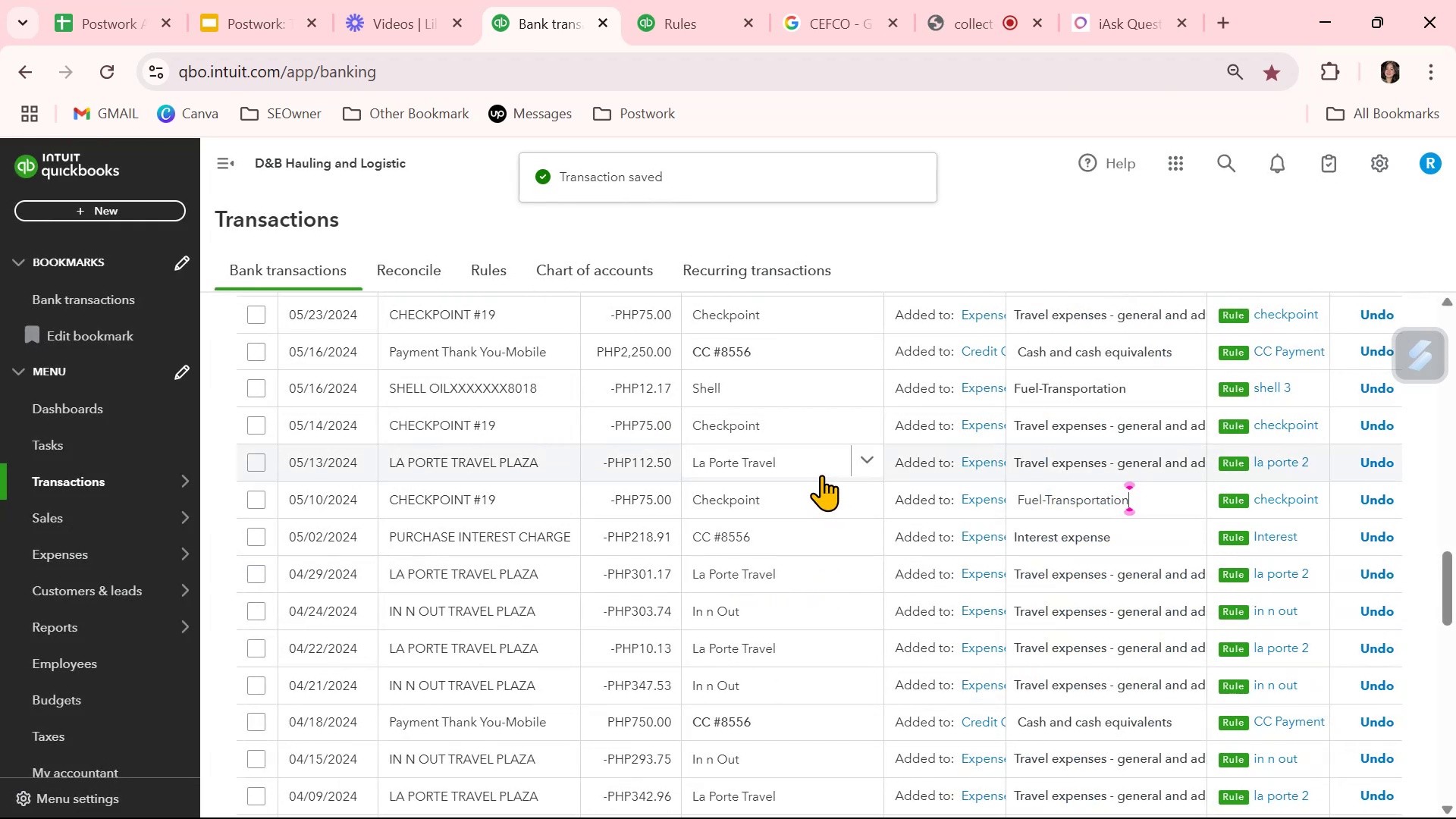 
mouse_move([879, 472])
 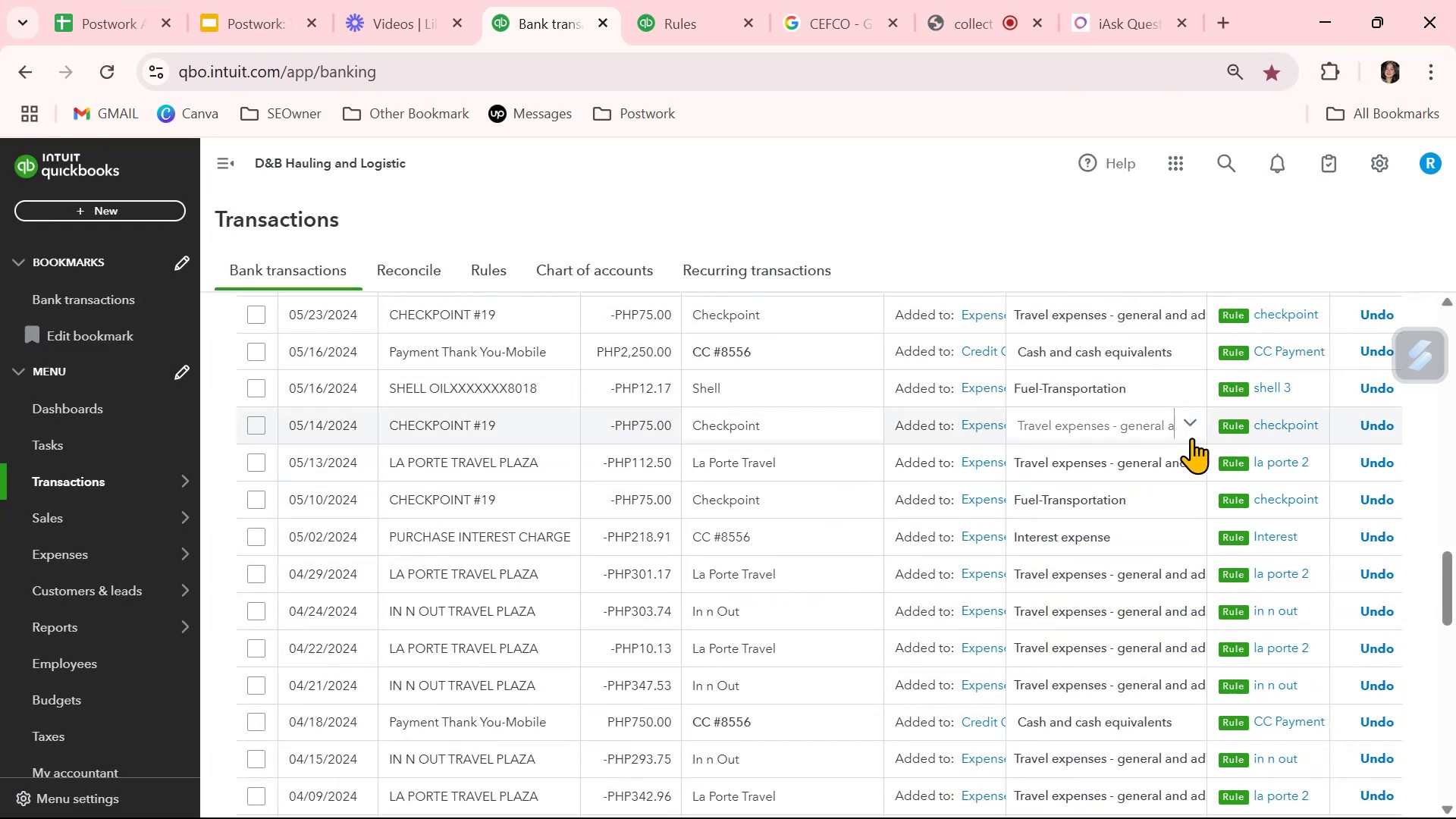 
left_click([1196, 424])
 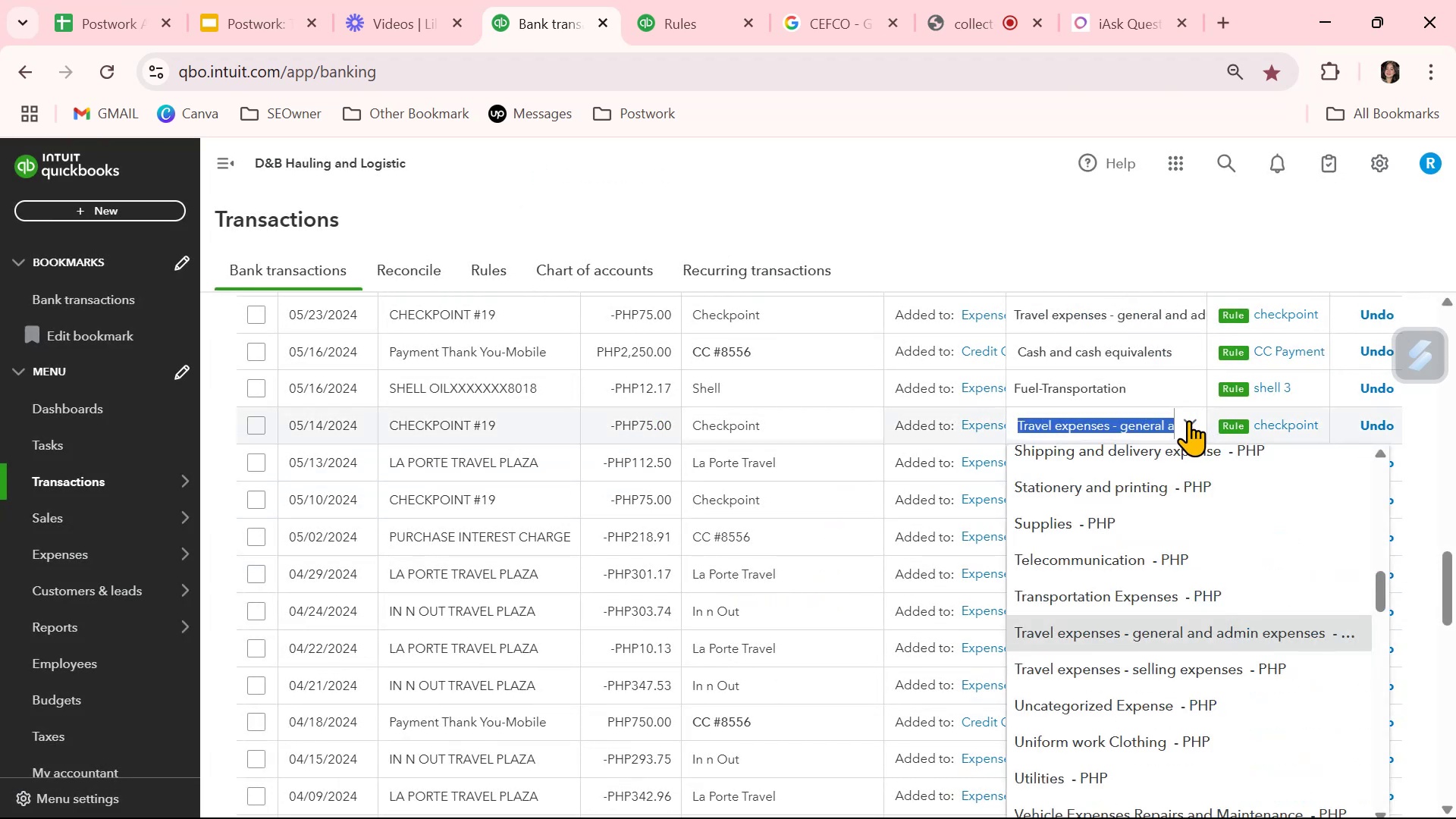 
type(fue)
 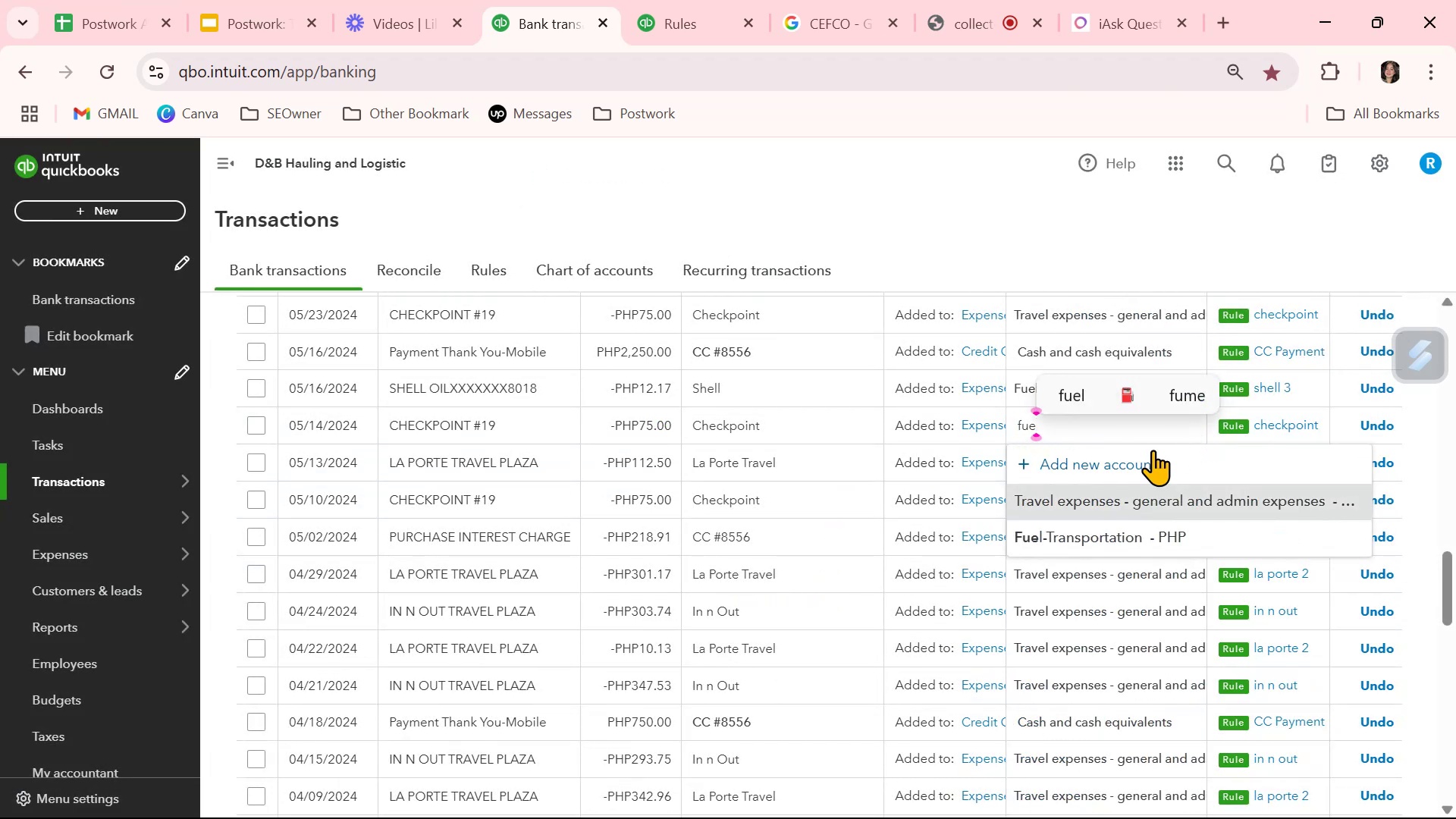 
left_click([1105, 542])
 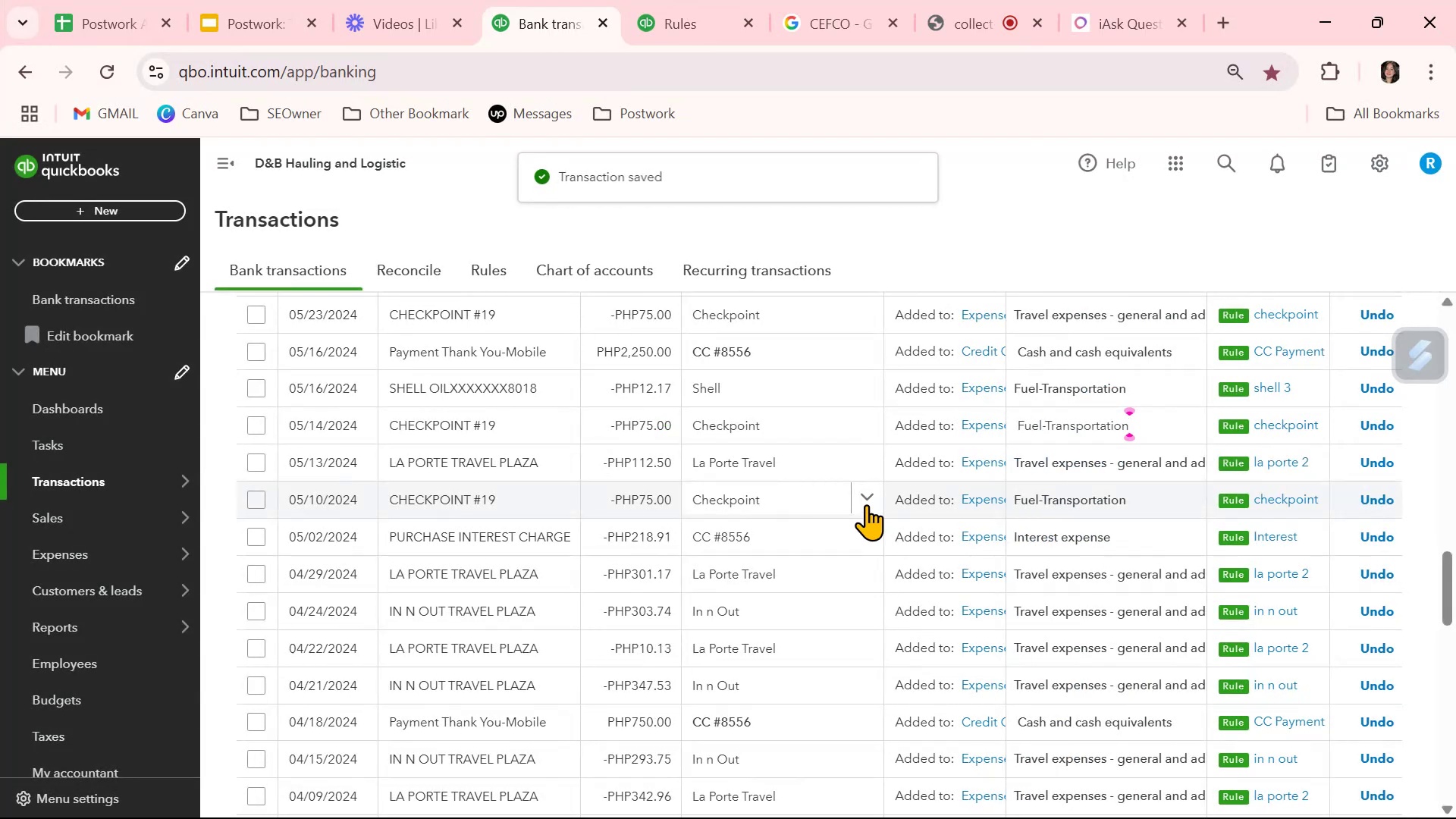 
scroll: coordinate [866, 504], scroll_direction: up, amount: 1.0
 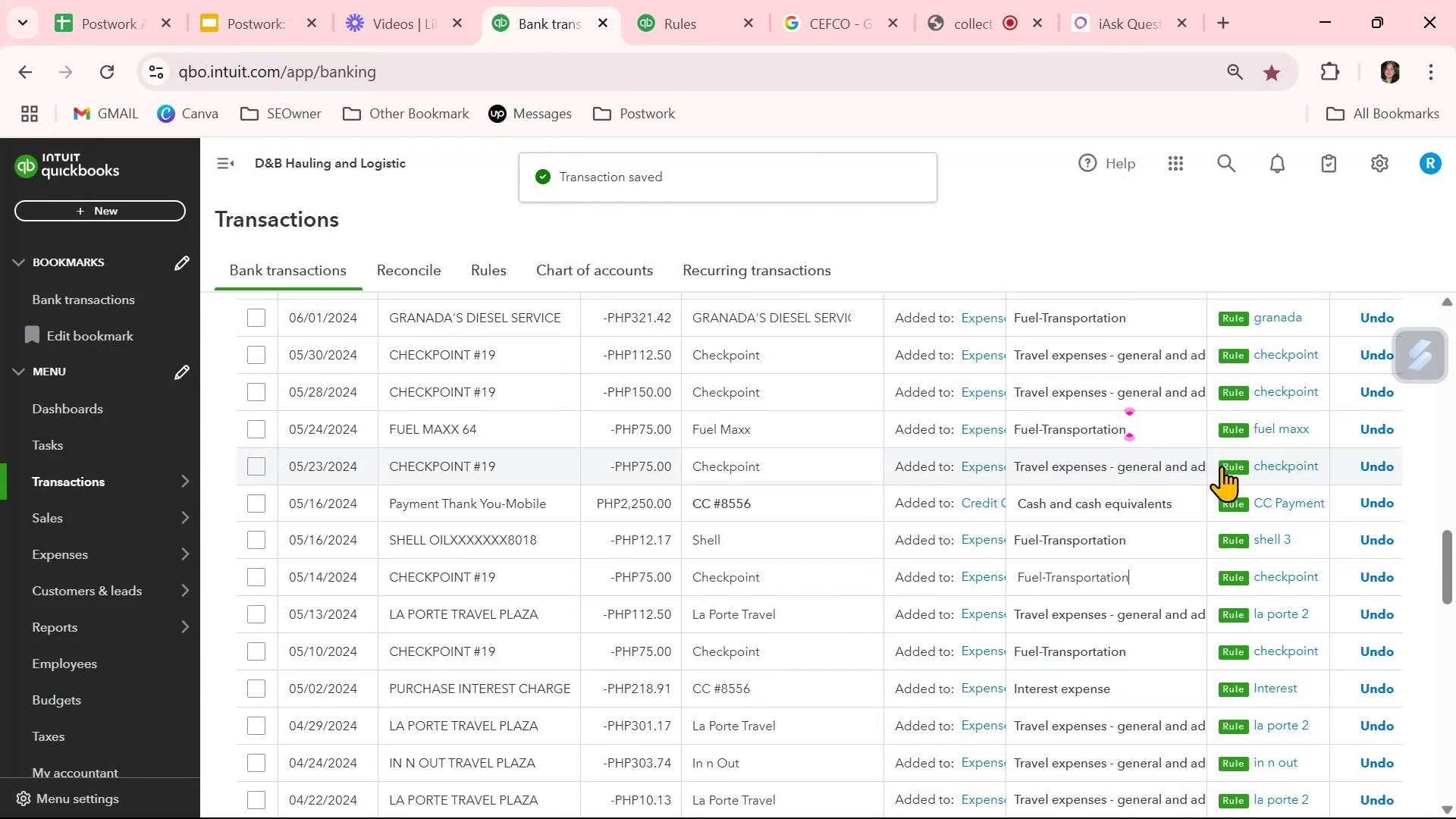 
left_click([1199, 462])
 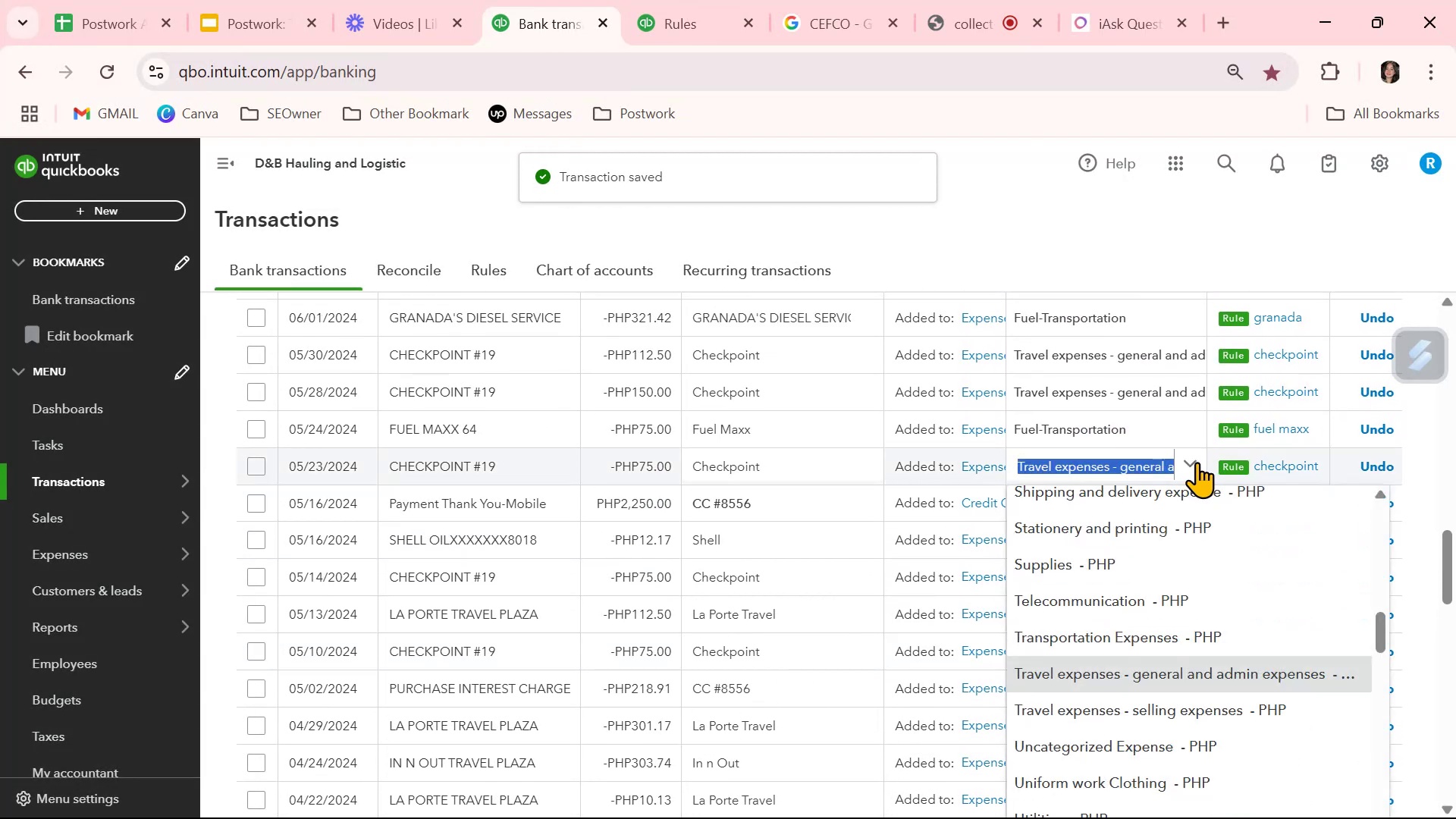 
type(fue)
 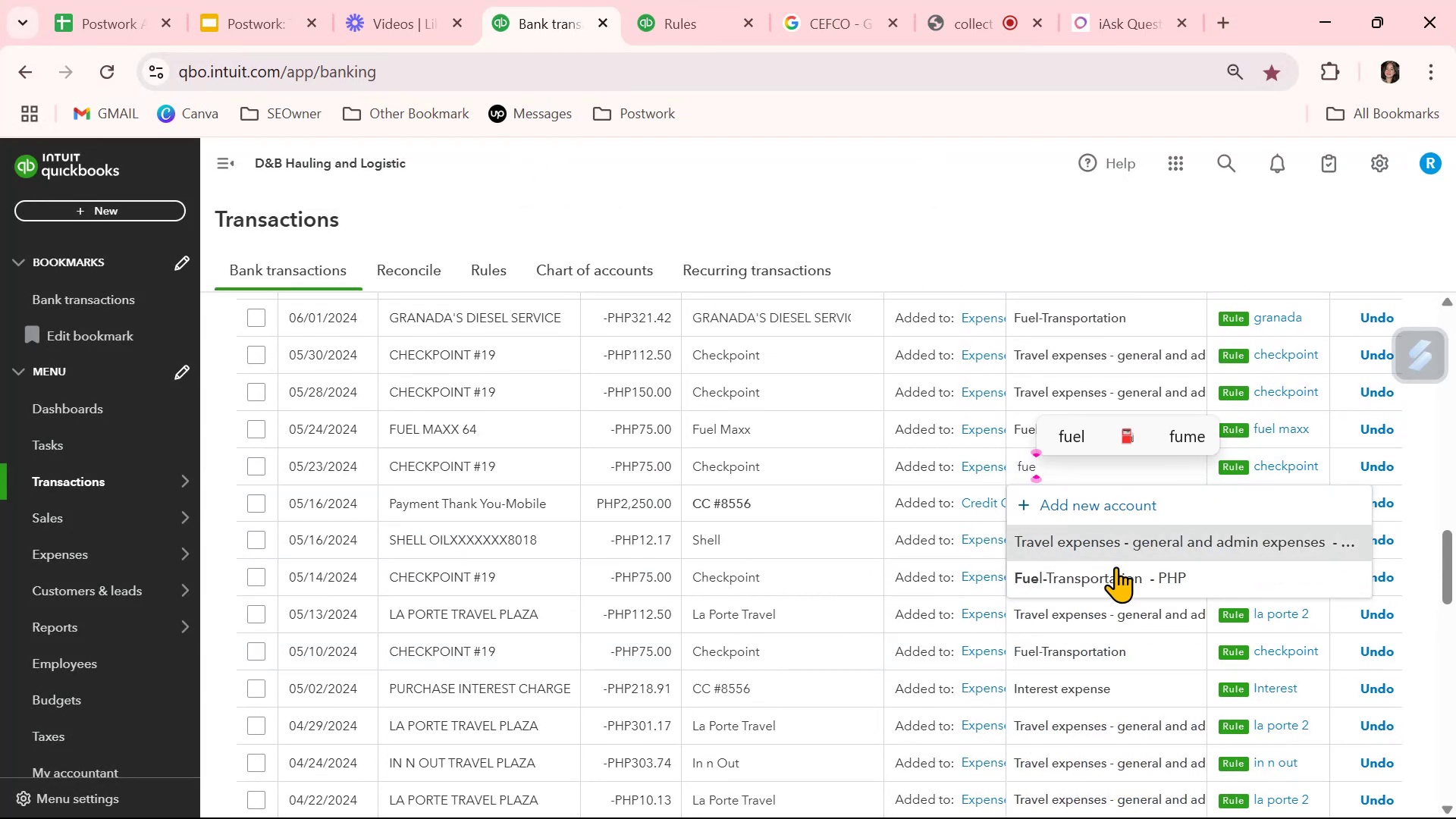 
left_click([1109, 586])
 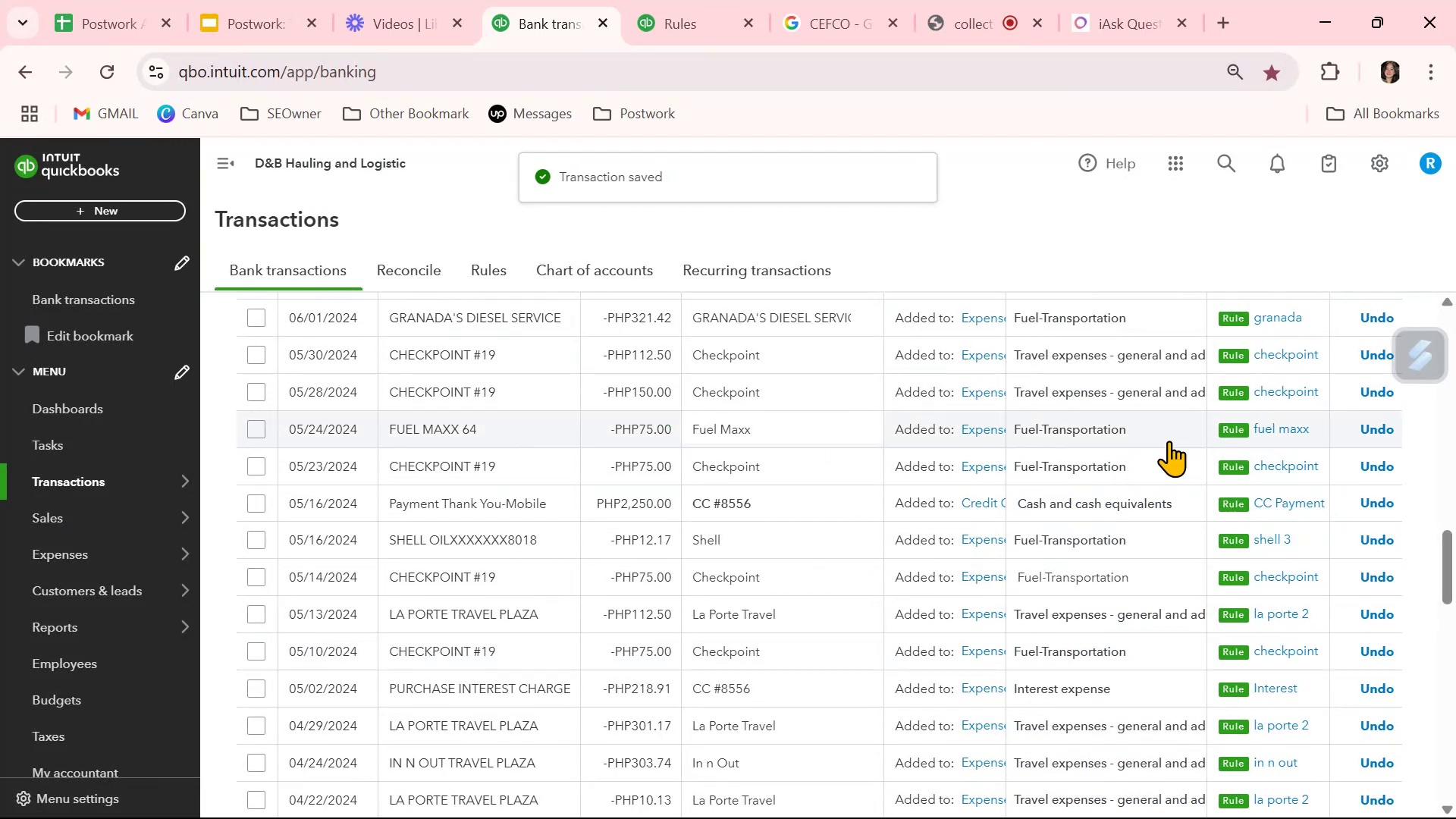 
scroll: coordinate [924, 513], scroll_direction: up, amount: 1.0
 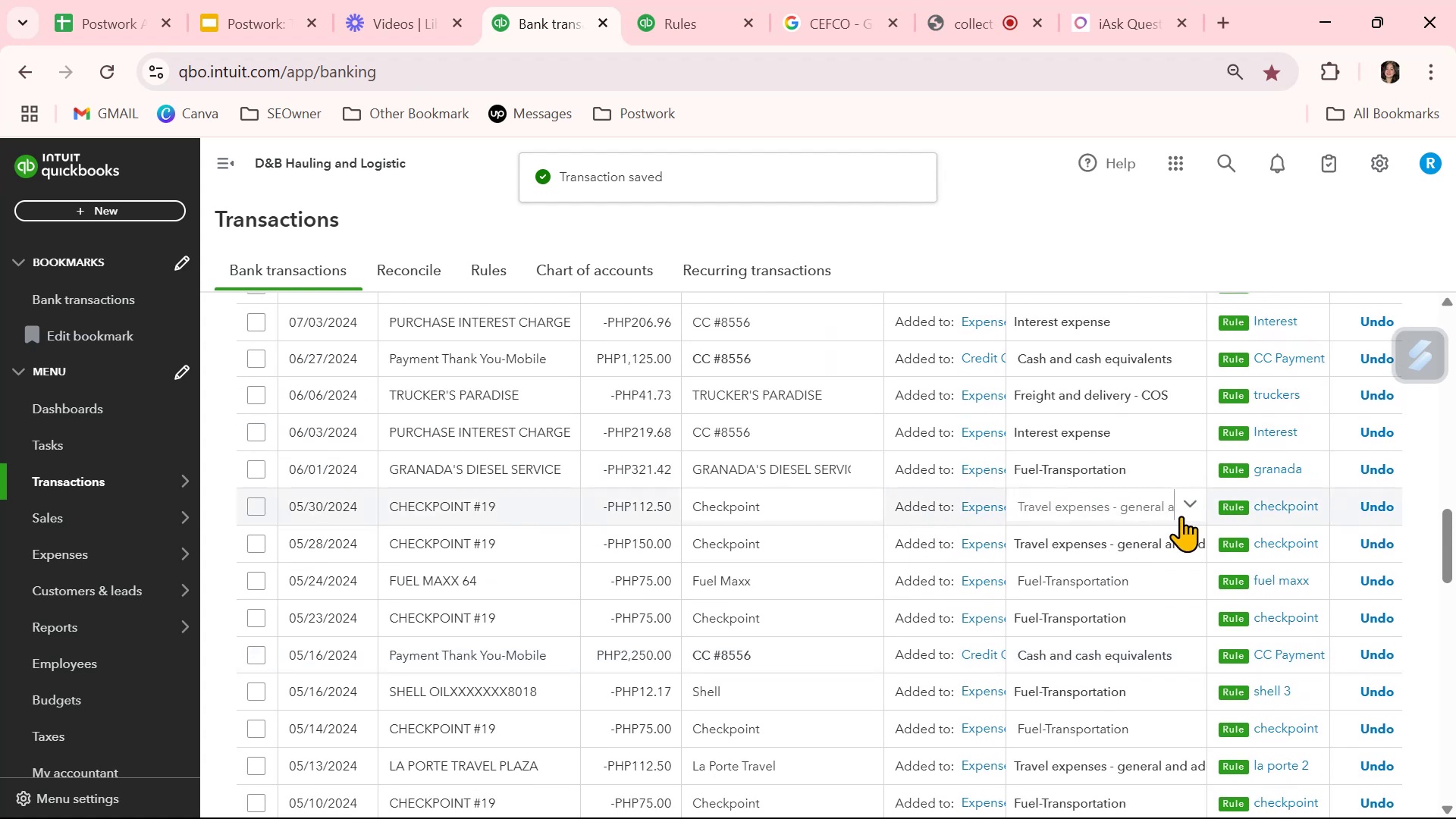 
left_click([1197, 506])
 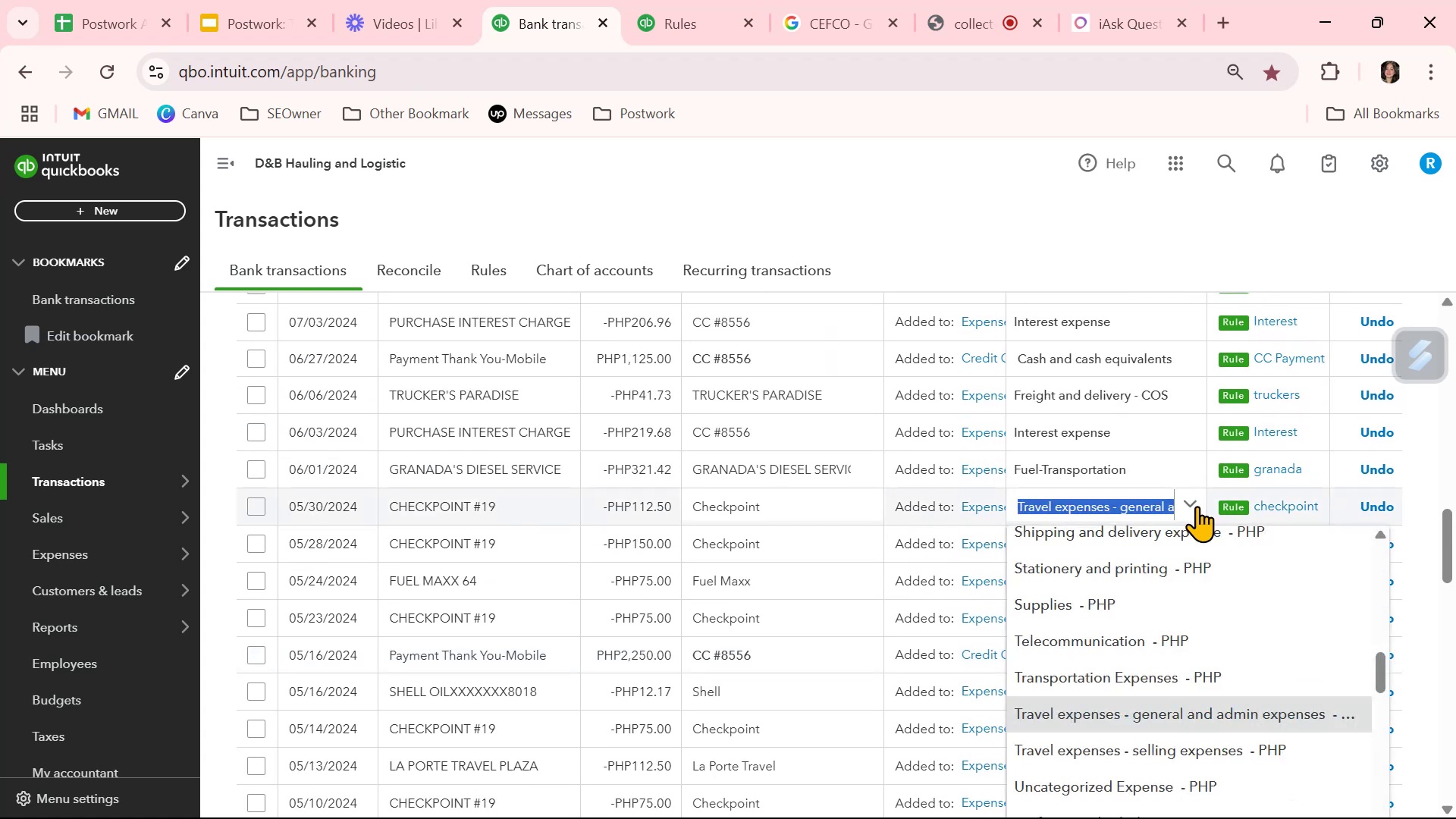 
type(fue)
 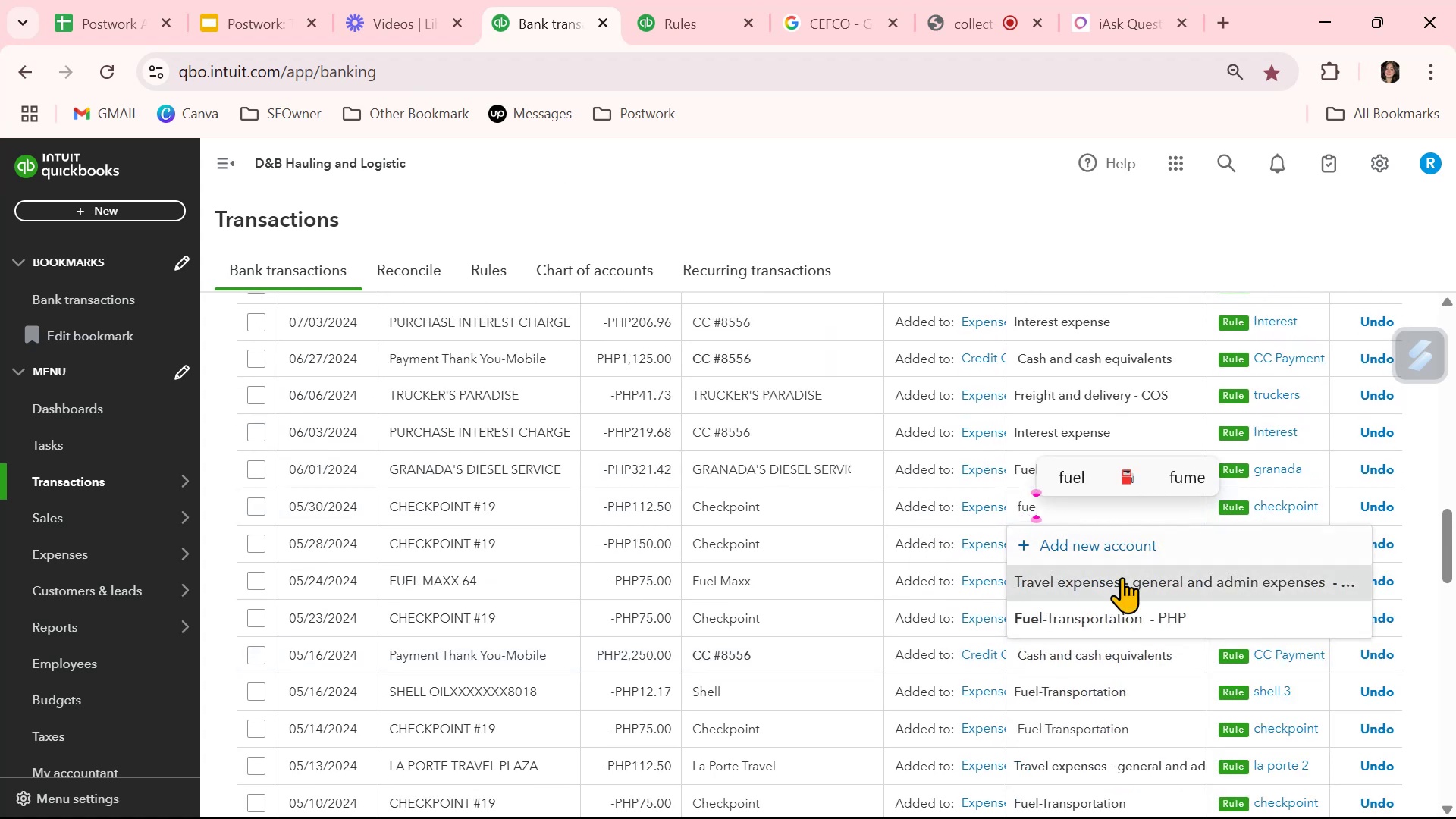 
left_click([1090, 627])
 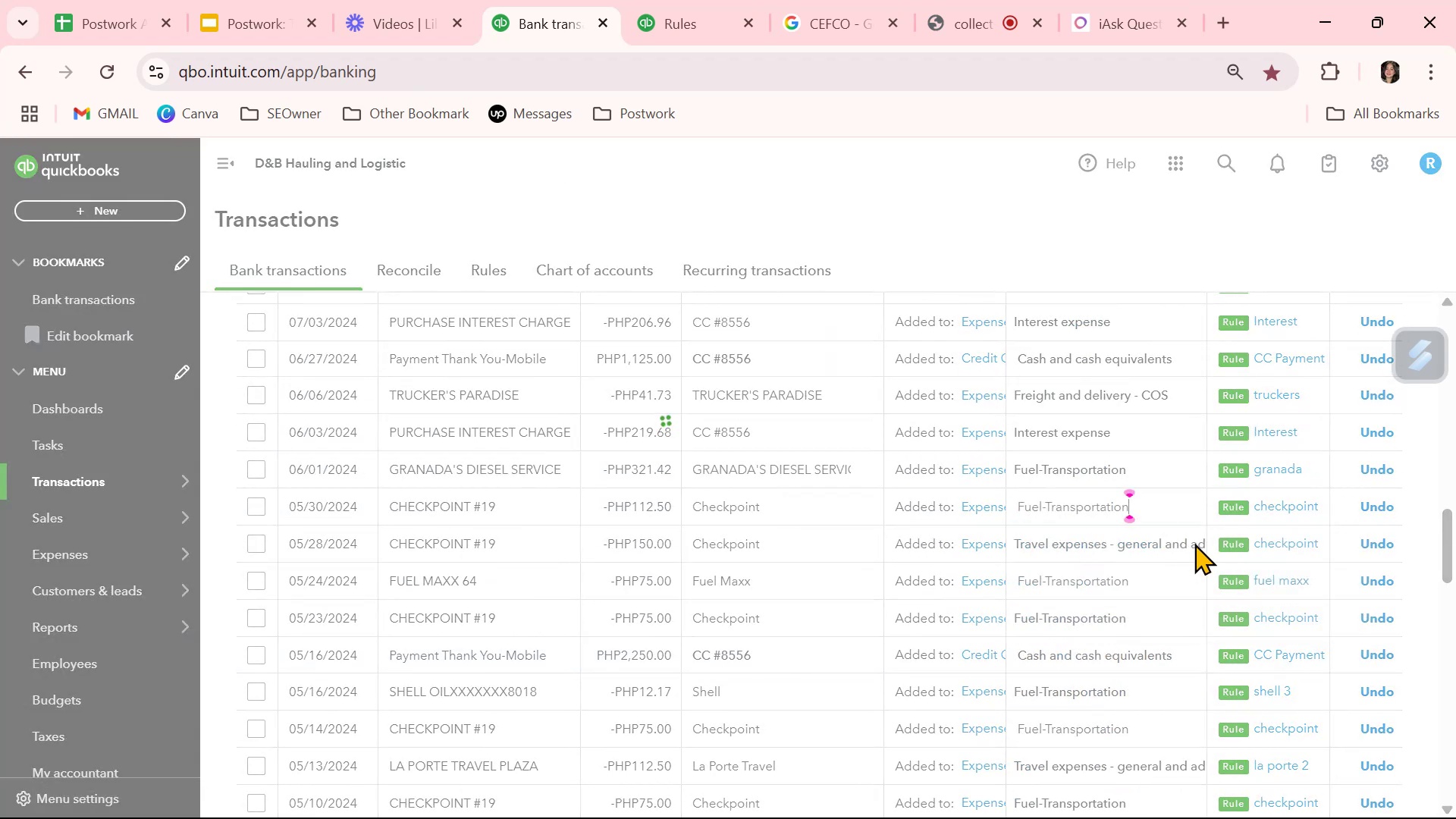 
left_click([1194, 543])
 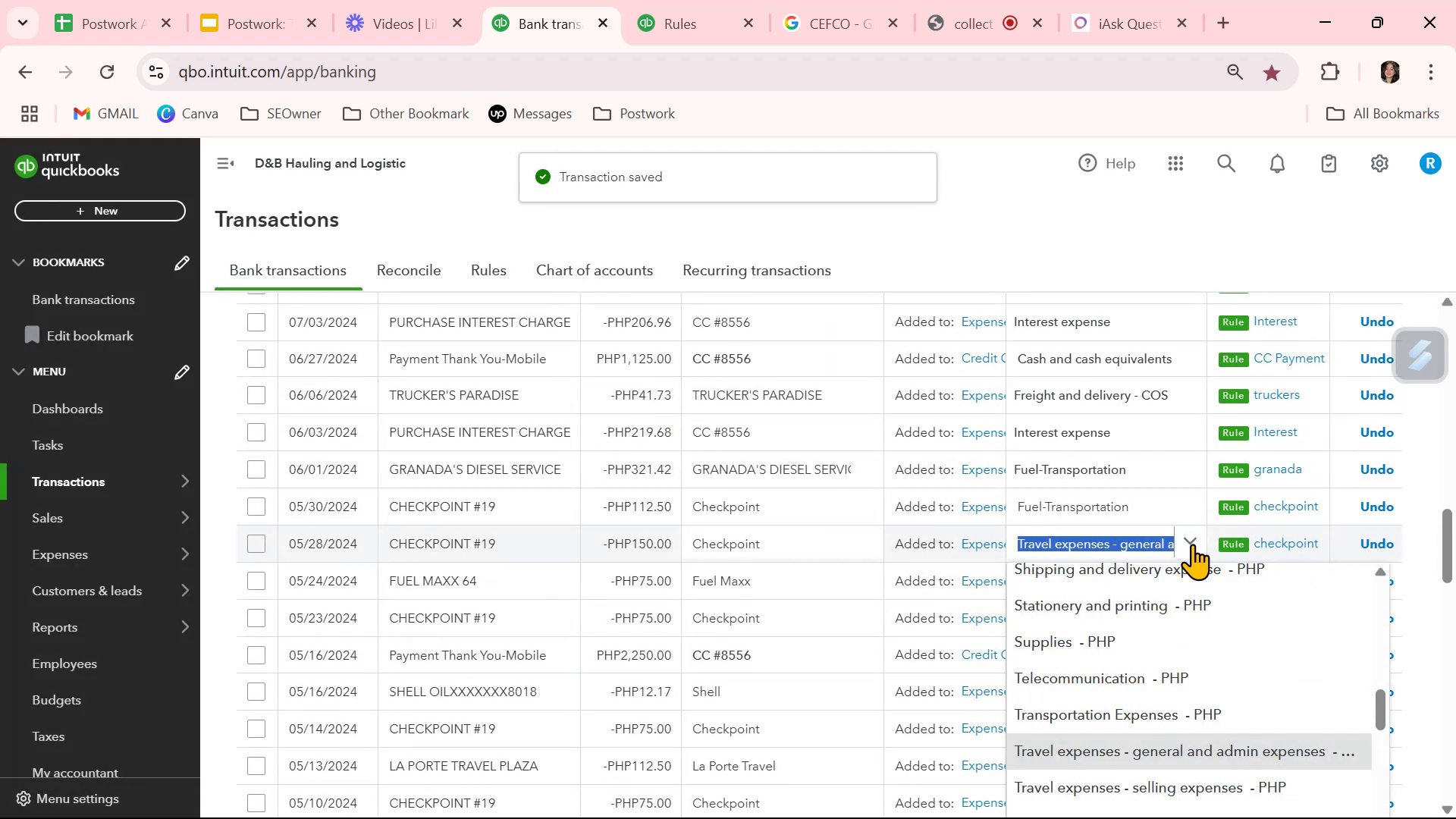 
type(fue)
 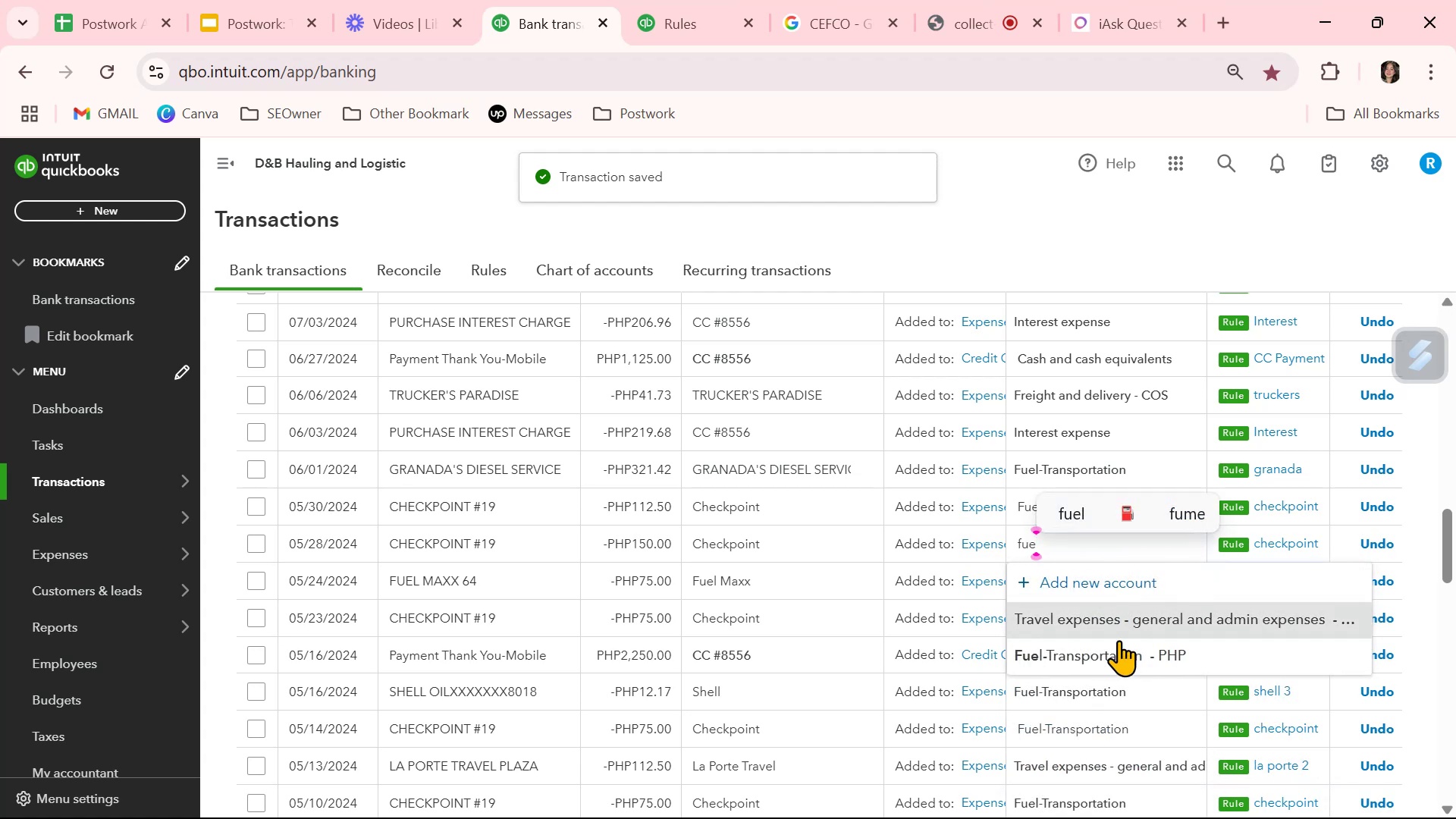 
left_click([1106, 654])
 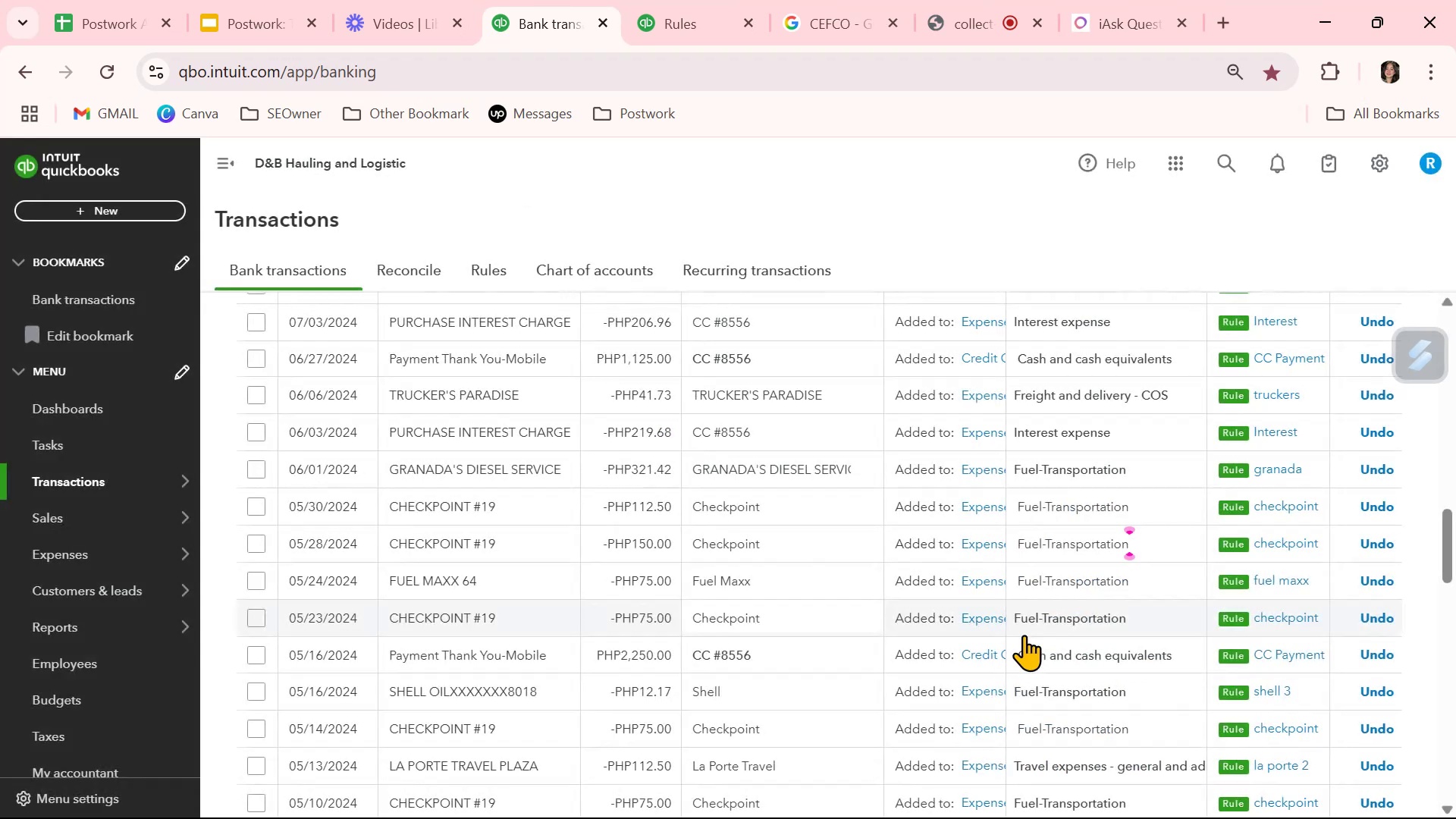 
scroll: coordinate [1024, 635], scroll_direction: up, amount: 4.0
 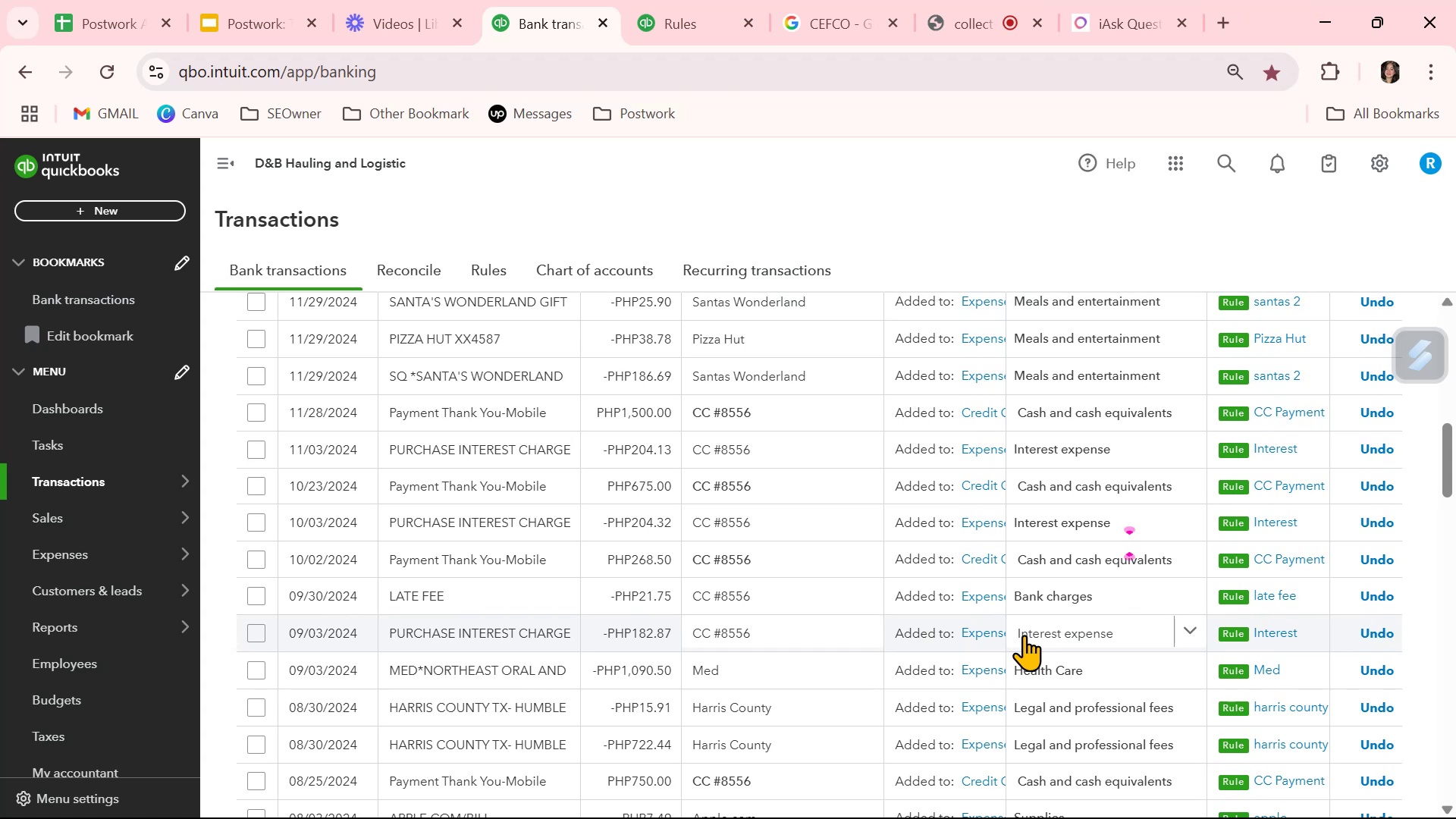 
wait(7.39)
 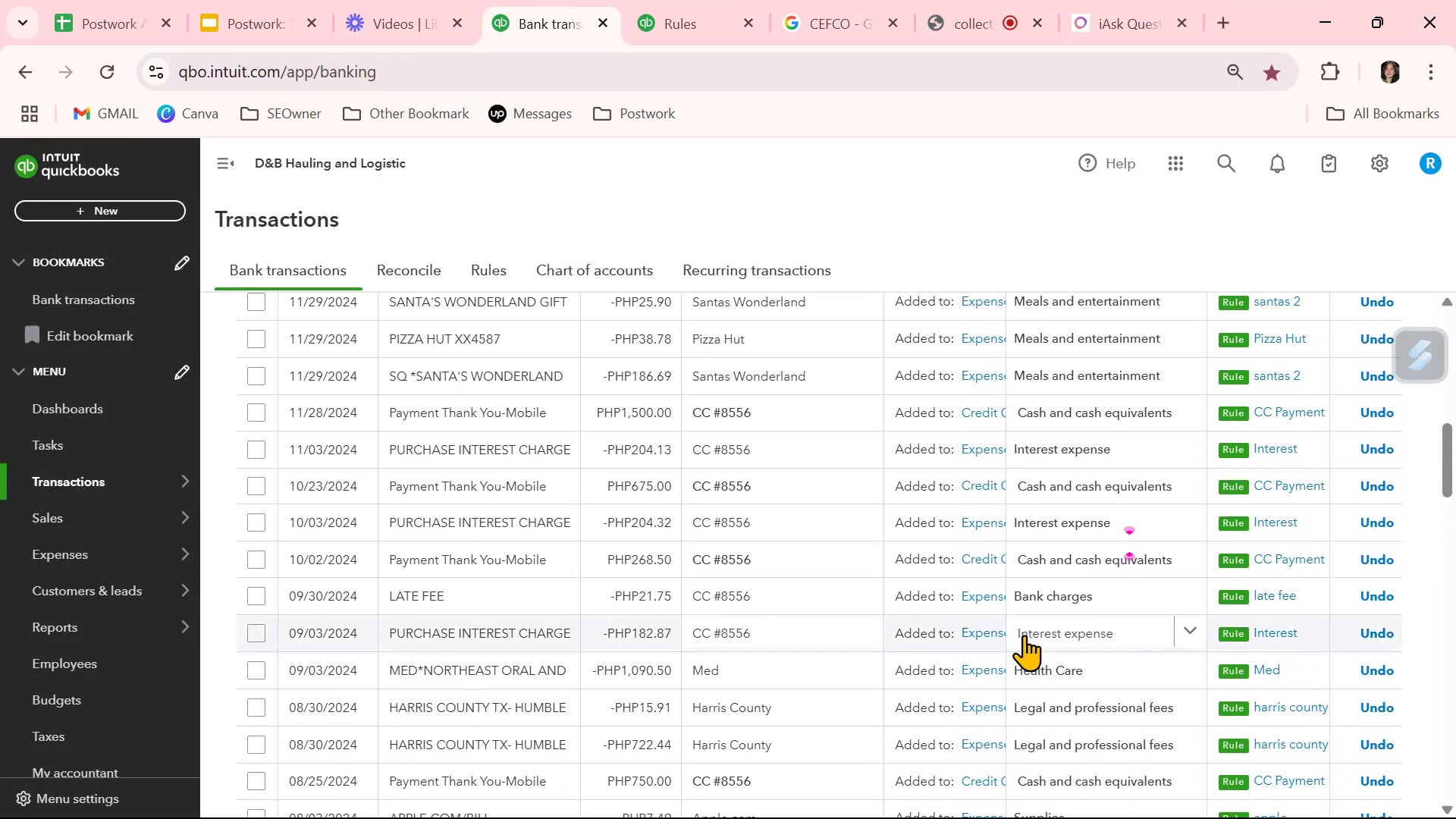 
scroll: coordinate [1028, 632], scroll_direction: up, amount: 3.0
 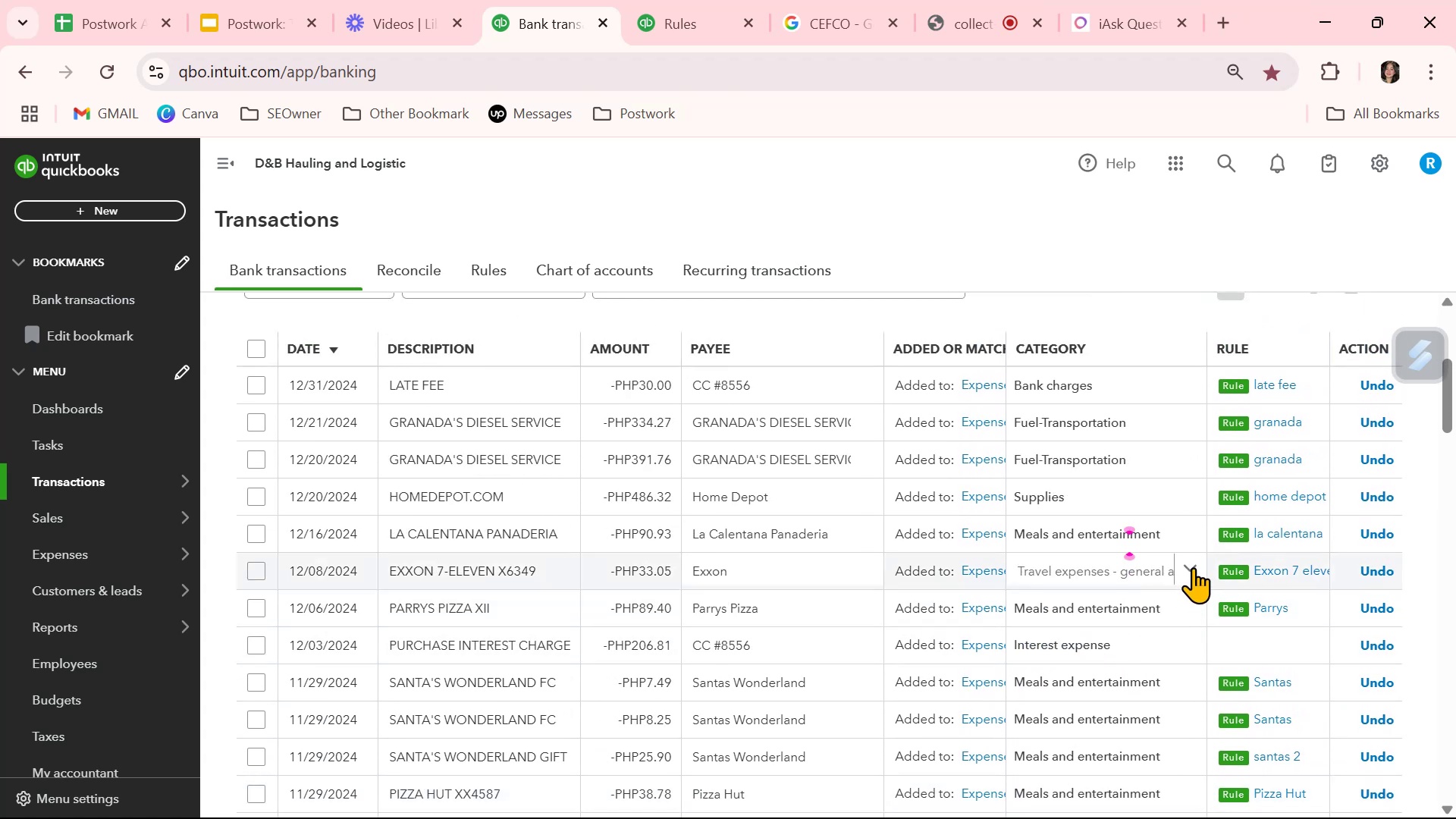 
left_click([1193, 566])
 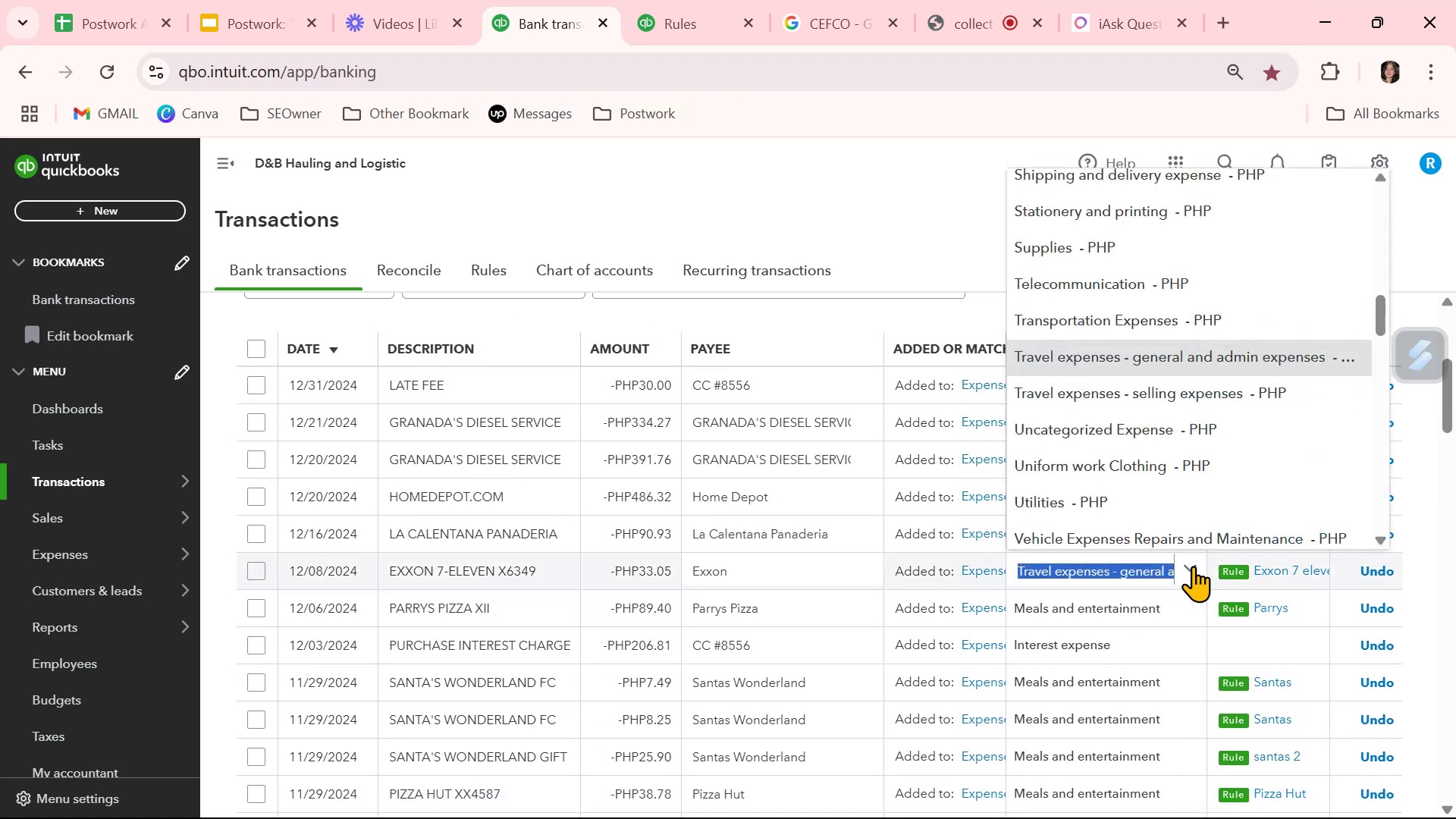 
type(fue)
 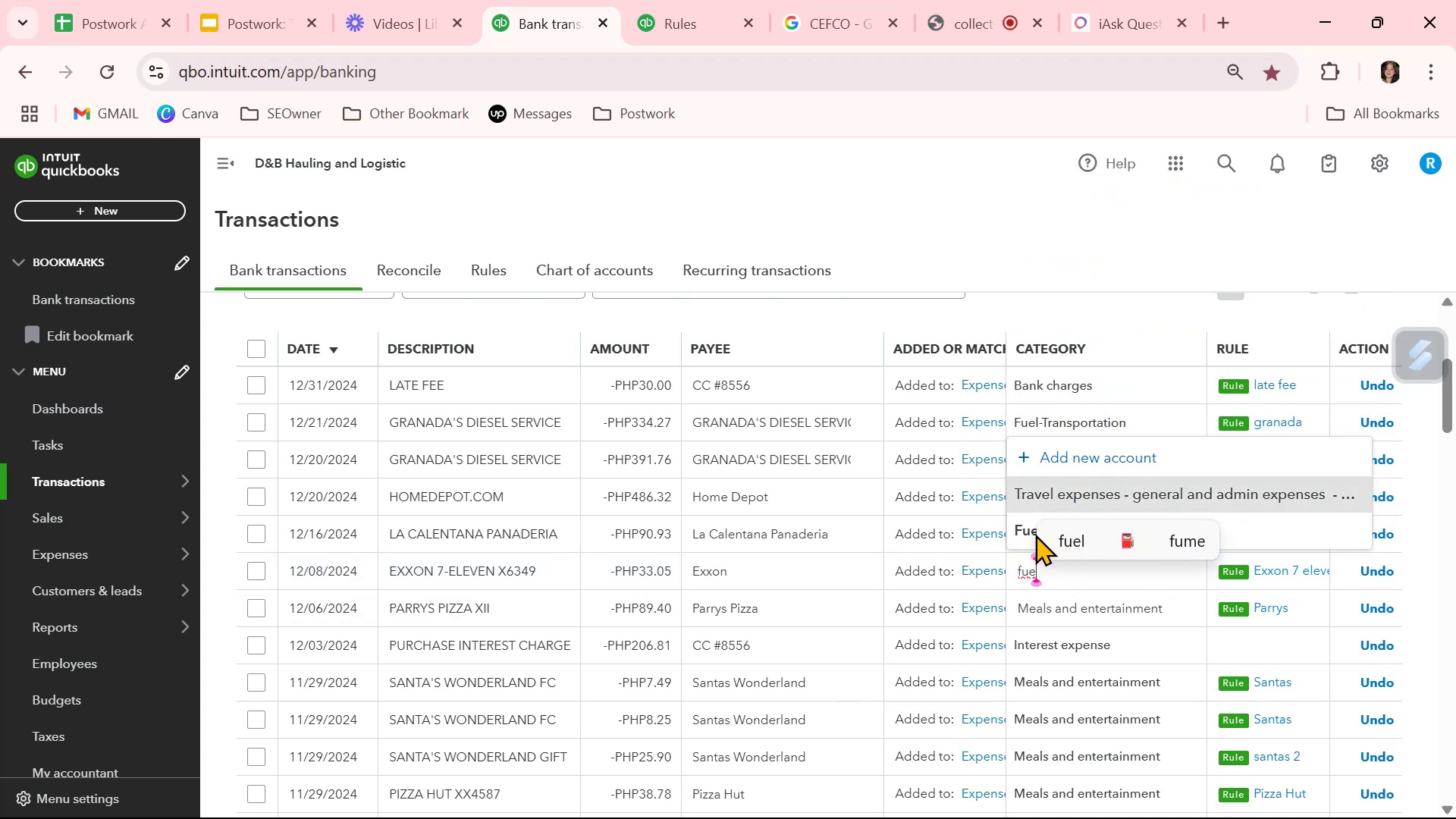 
left_click([1014, 534])
 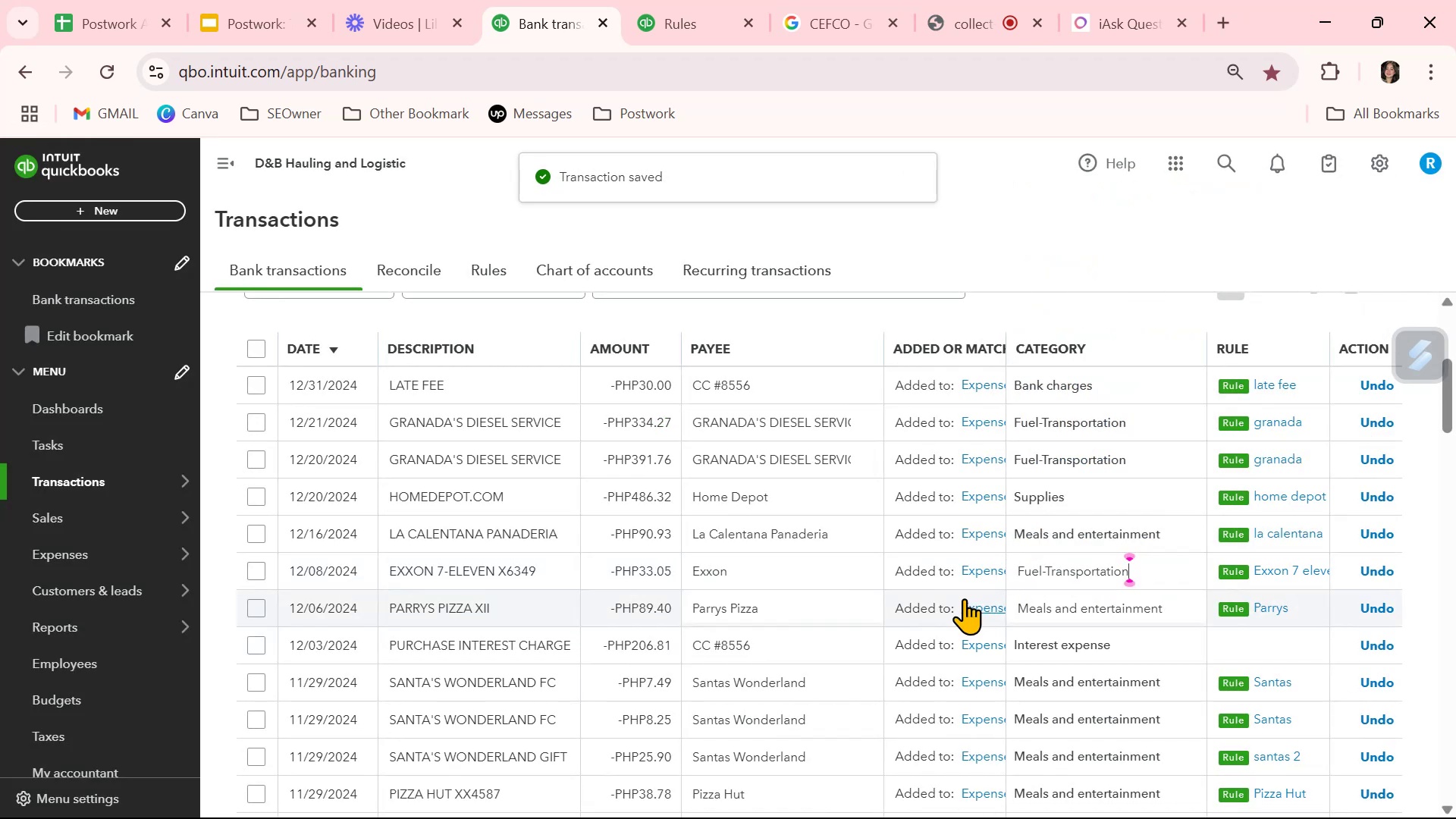 
wait(5.61)
 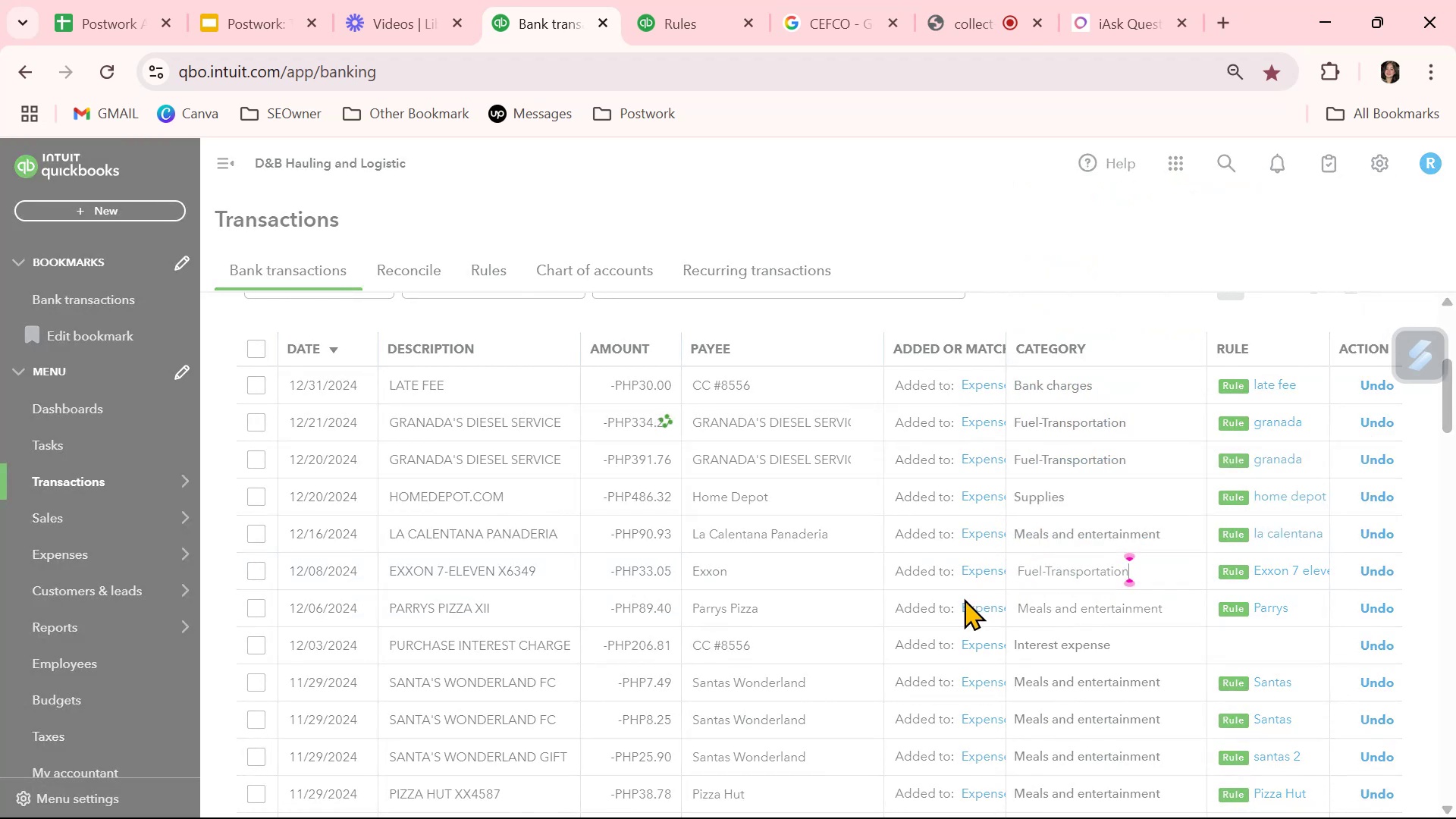 
scroll: coordinate [1087, 625], scroll_direction: up, amount: 4.0
 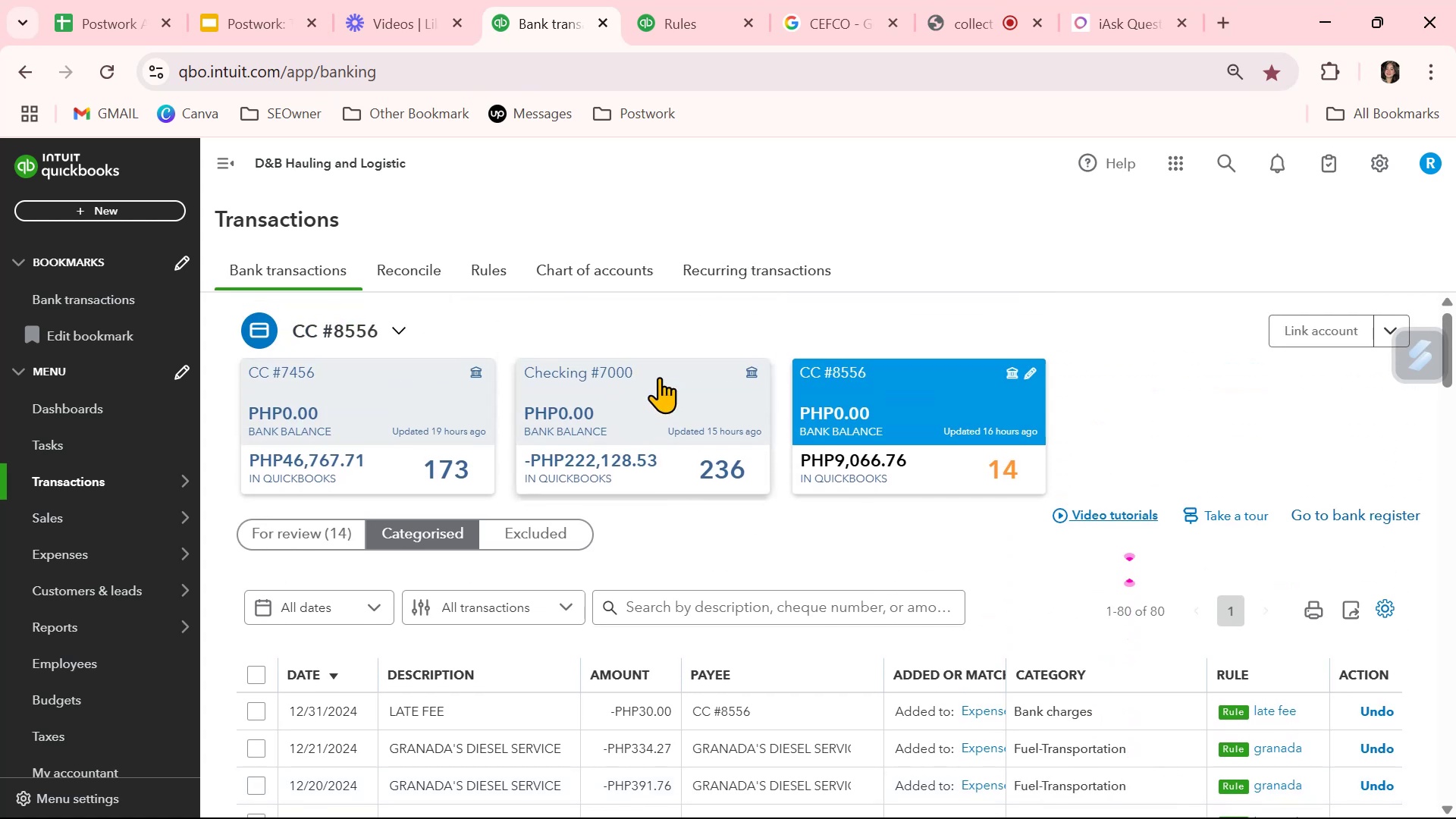 
left_click([658, 377])
 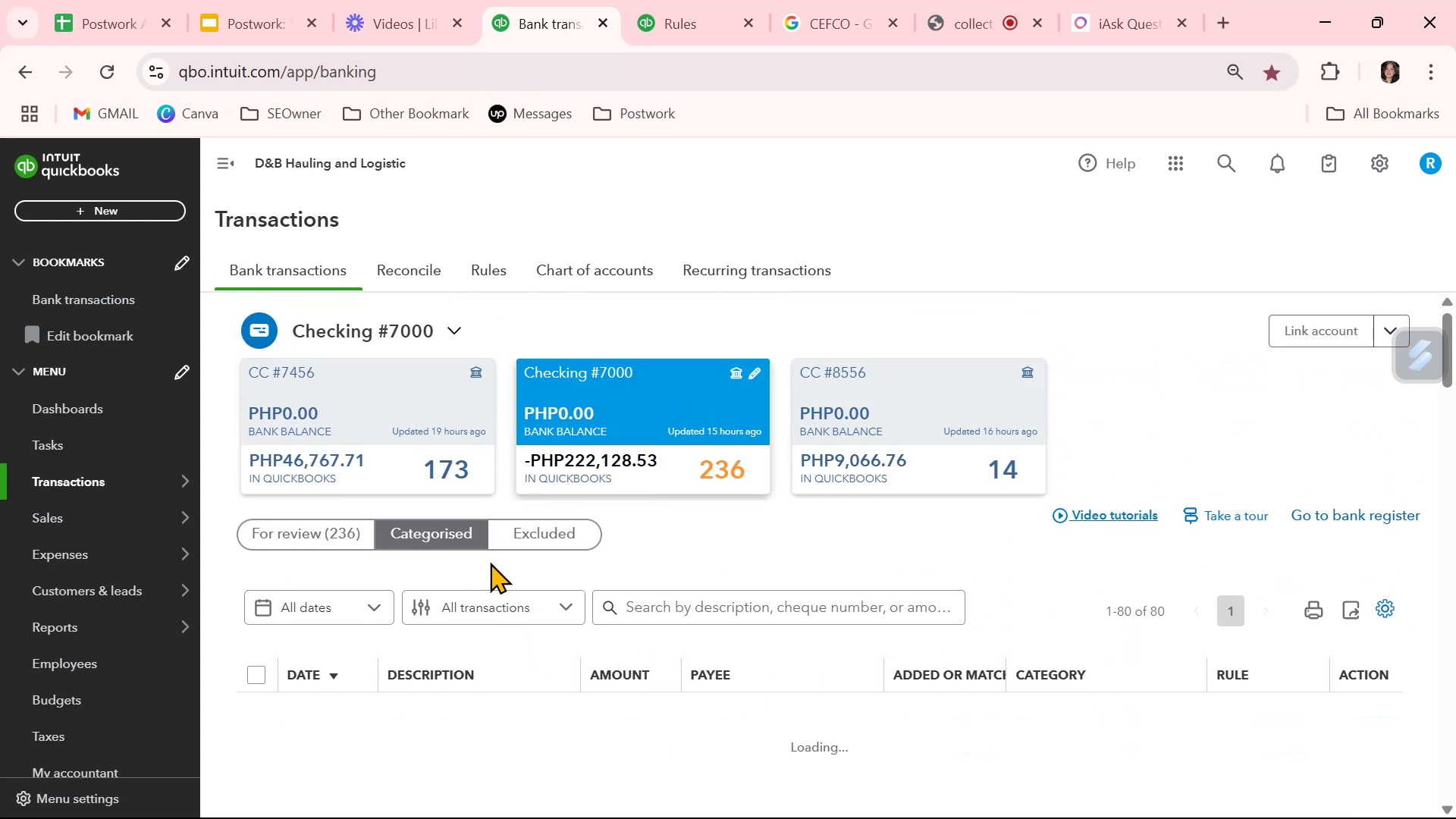 
left_click([446, 535])
 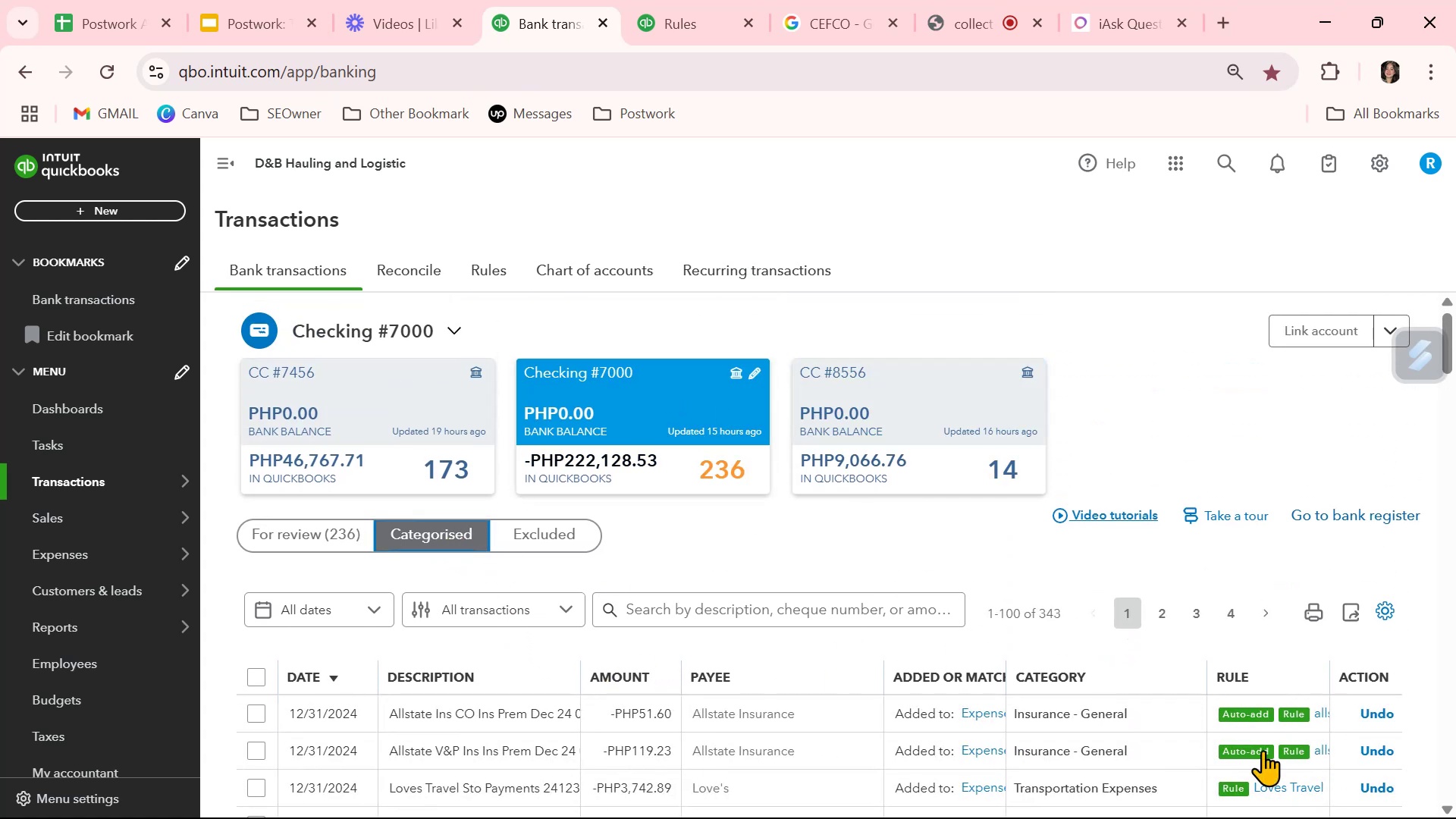 
scroll: coordinate [1188, 776], scroll_direction: down, amount: 2.0
 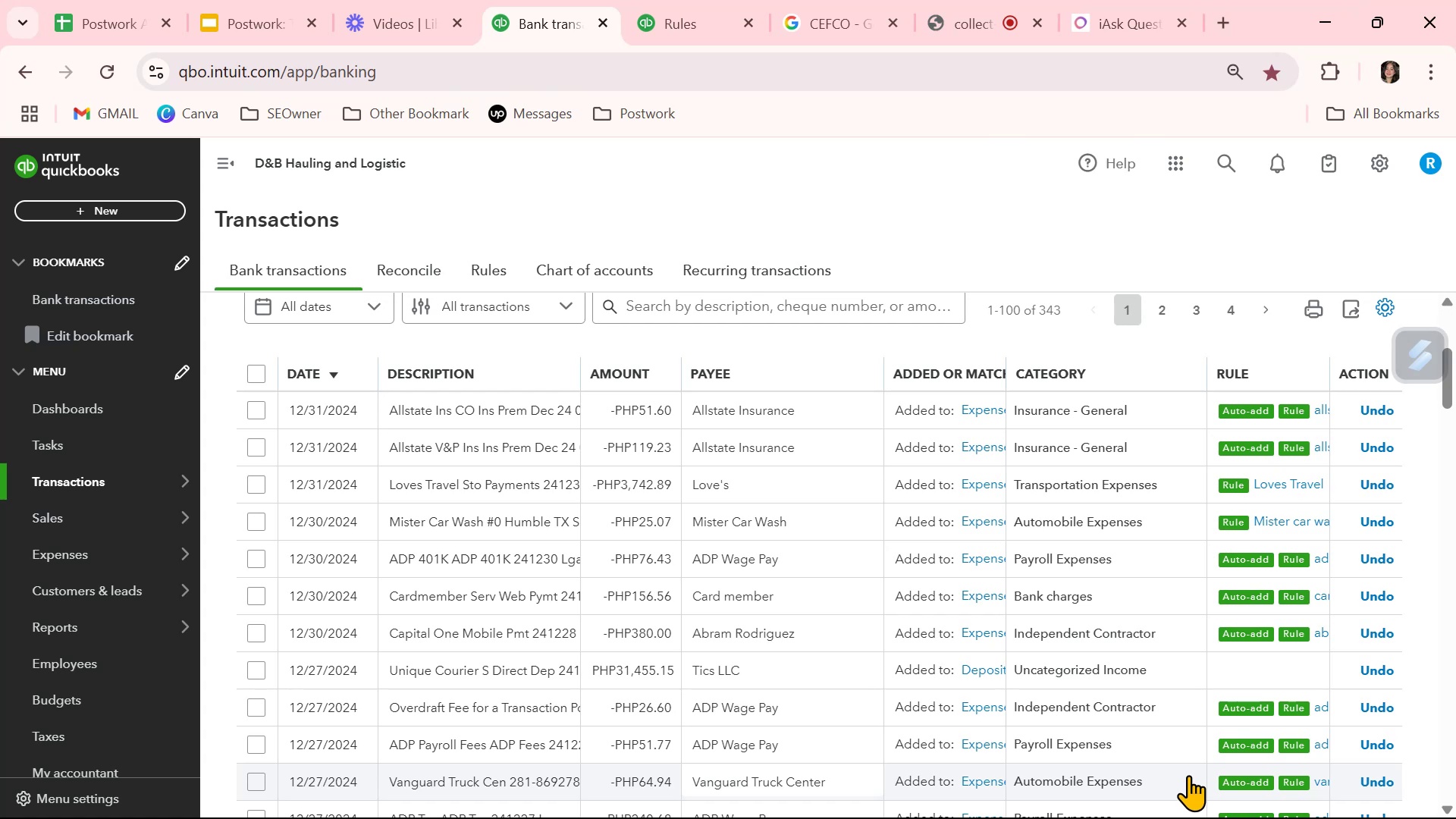 
wait(10.4)
 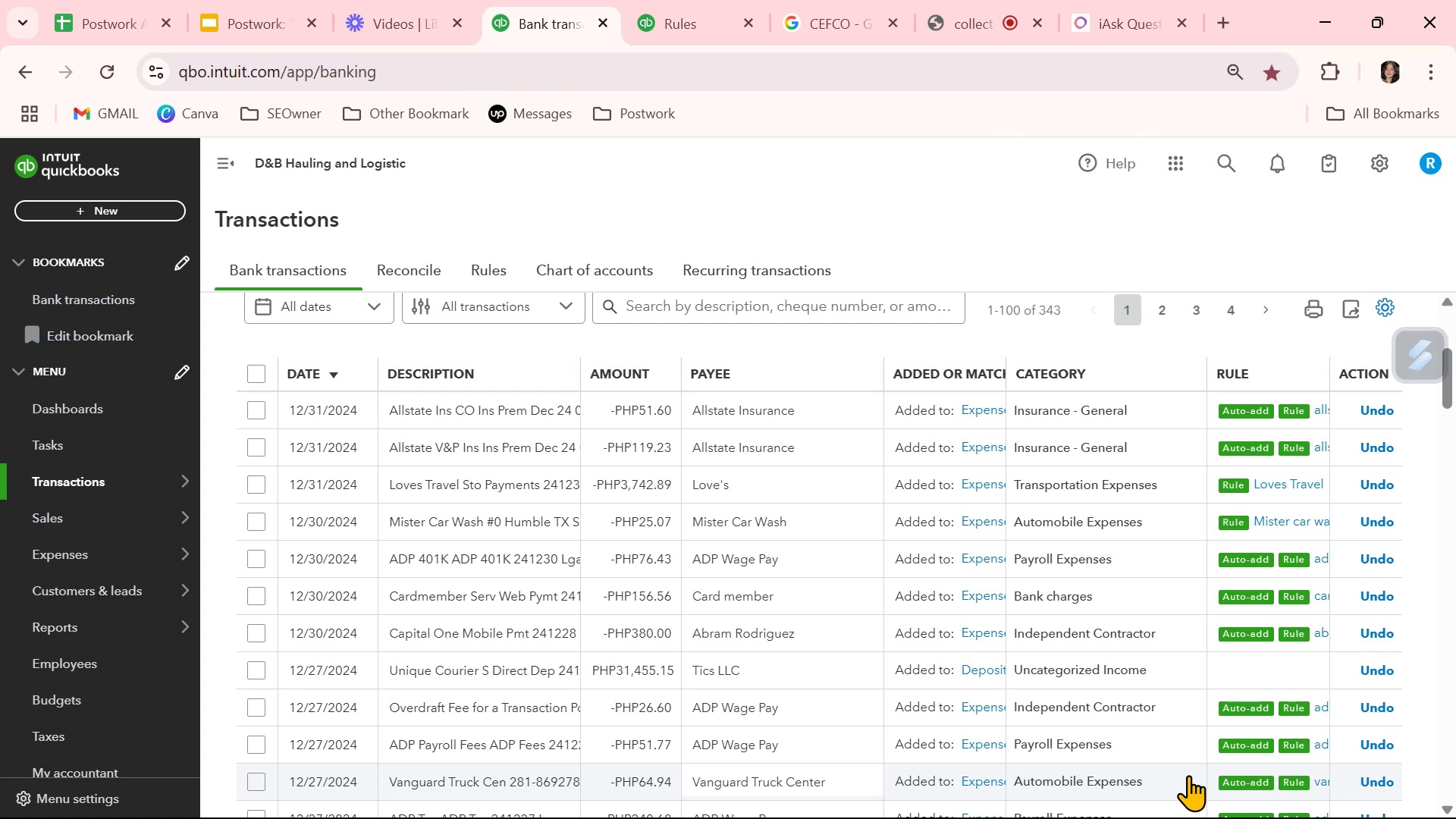 
left_click([1188, 775])
 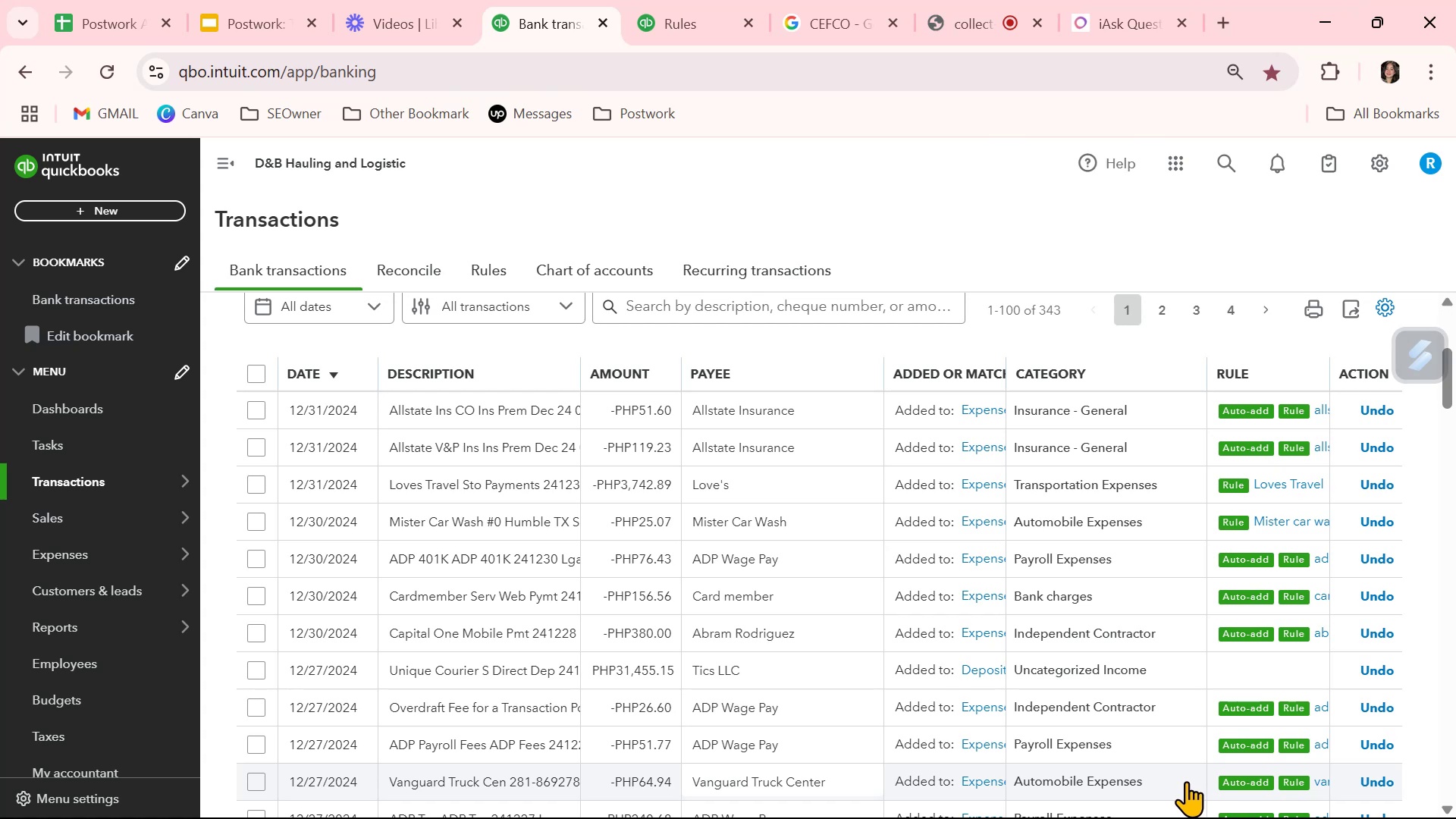 
scroll: coordinate [1169, 752], scroll_direction: down, amount: 1.0
 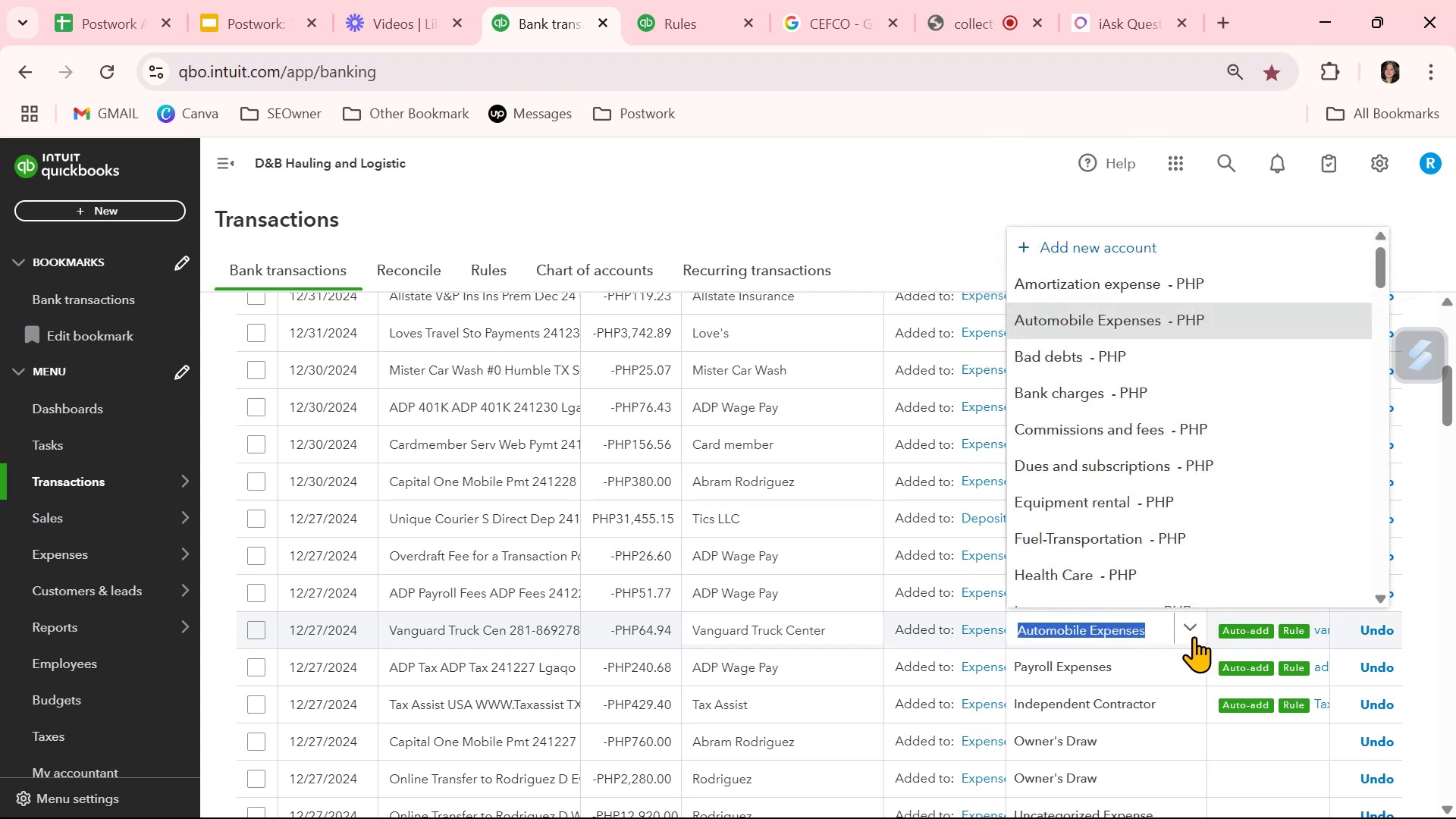 
wait(8.83)
 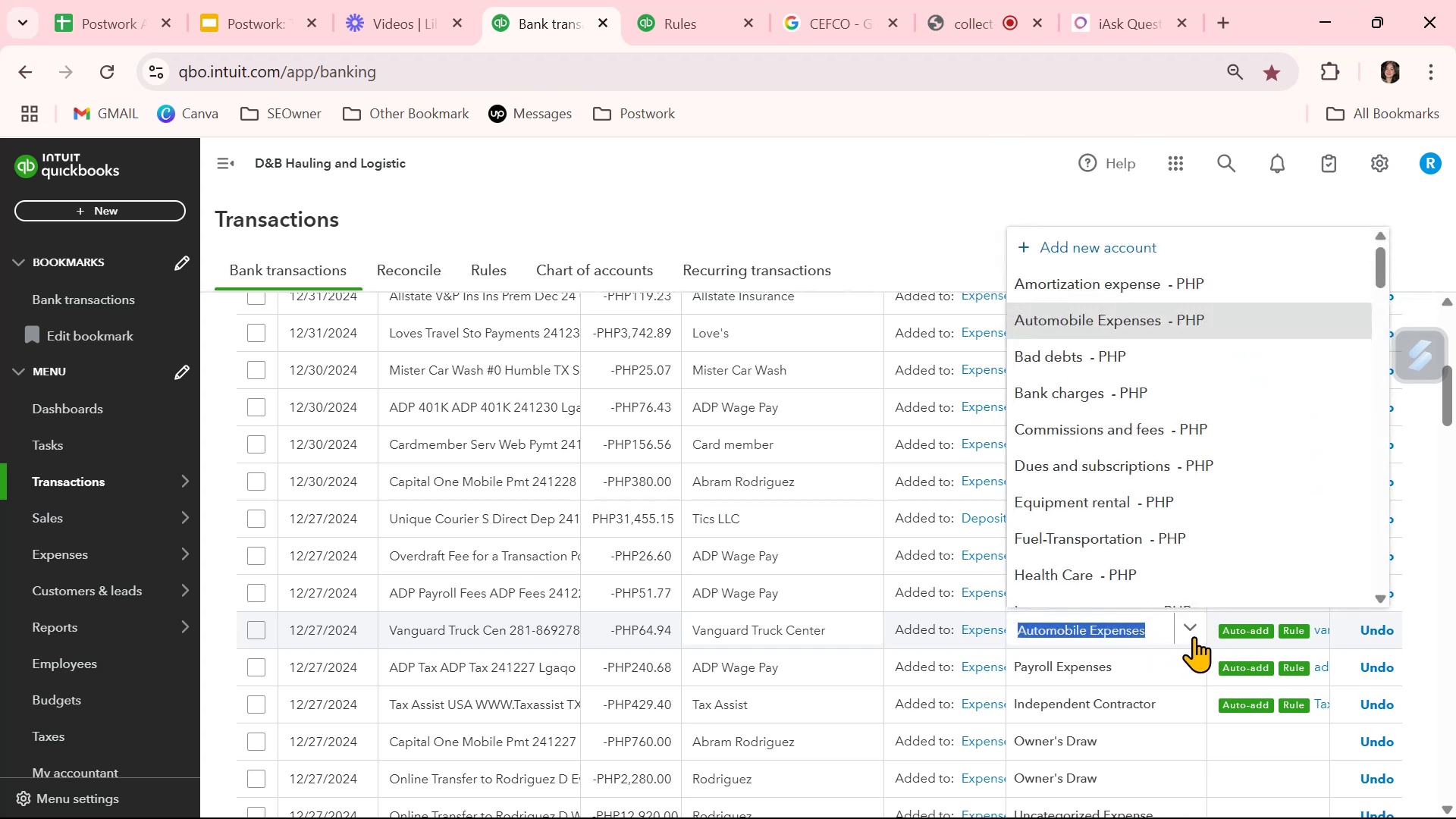 
type(veh)
 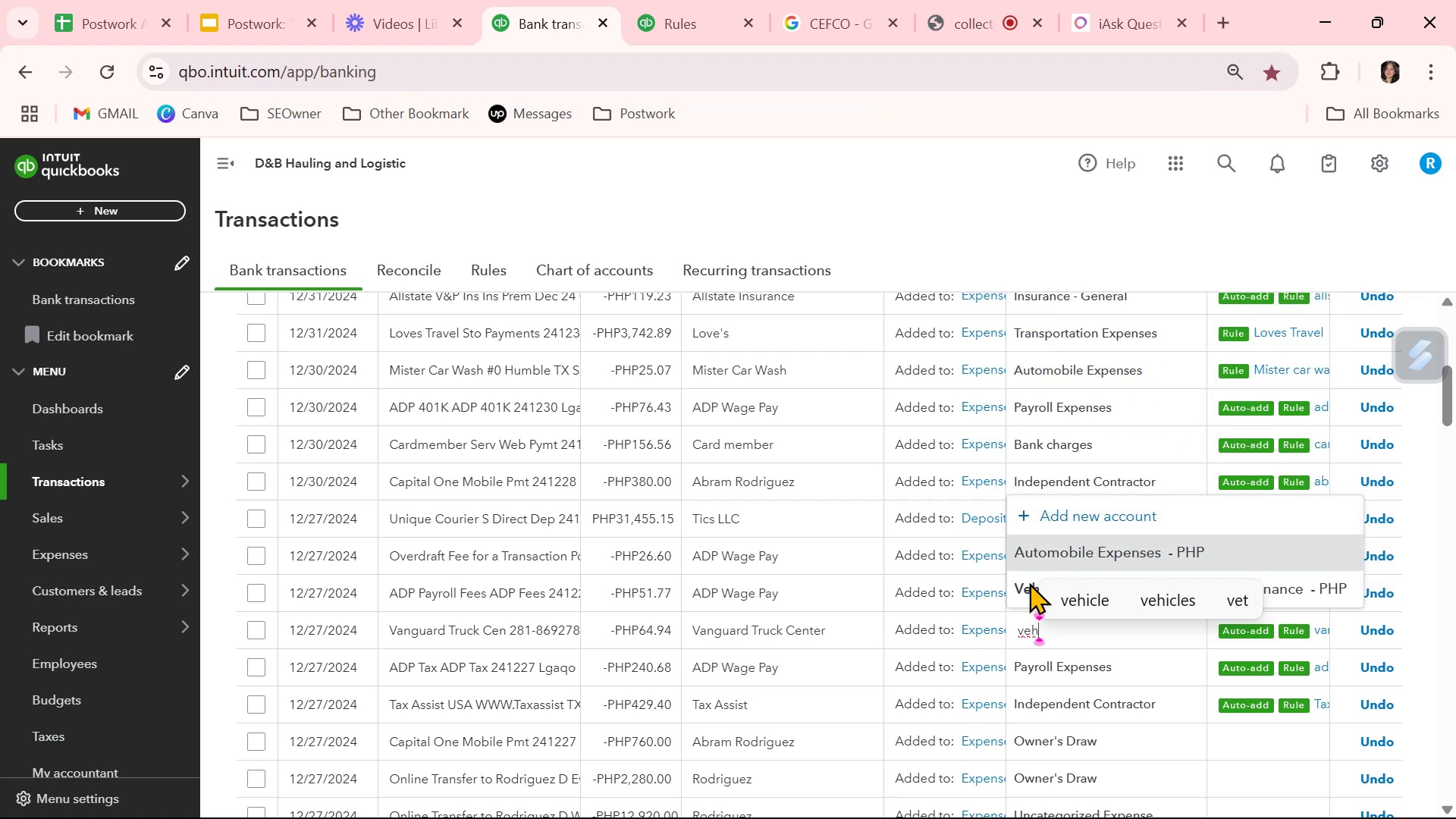 
left_click([1022, 591])
 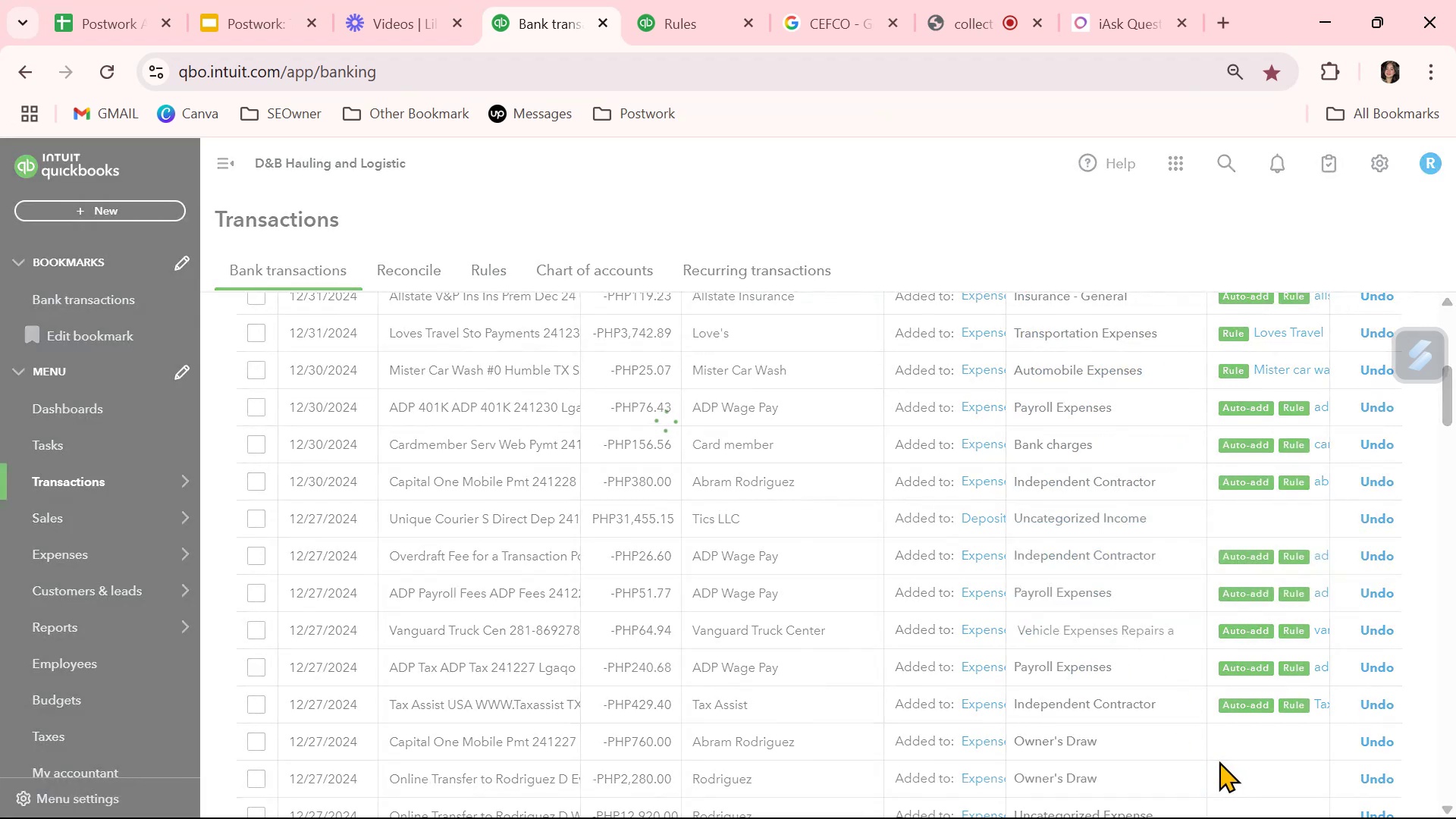 
mouse_move([1124, 710])
 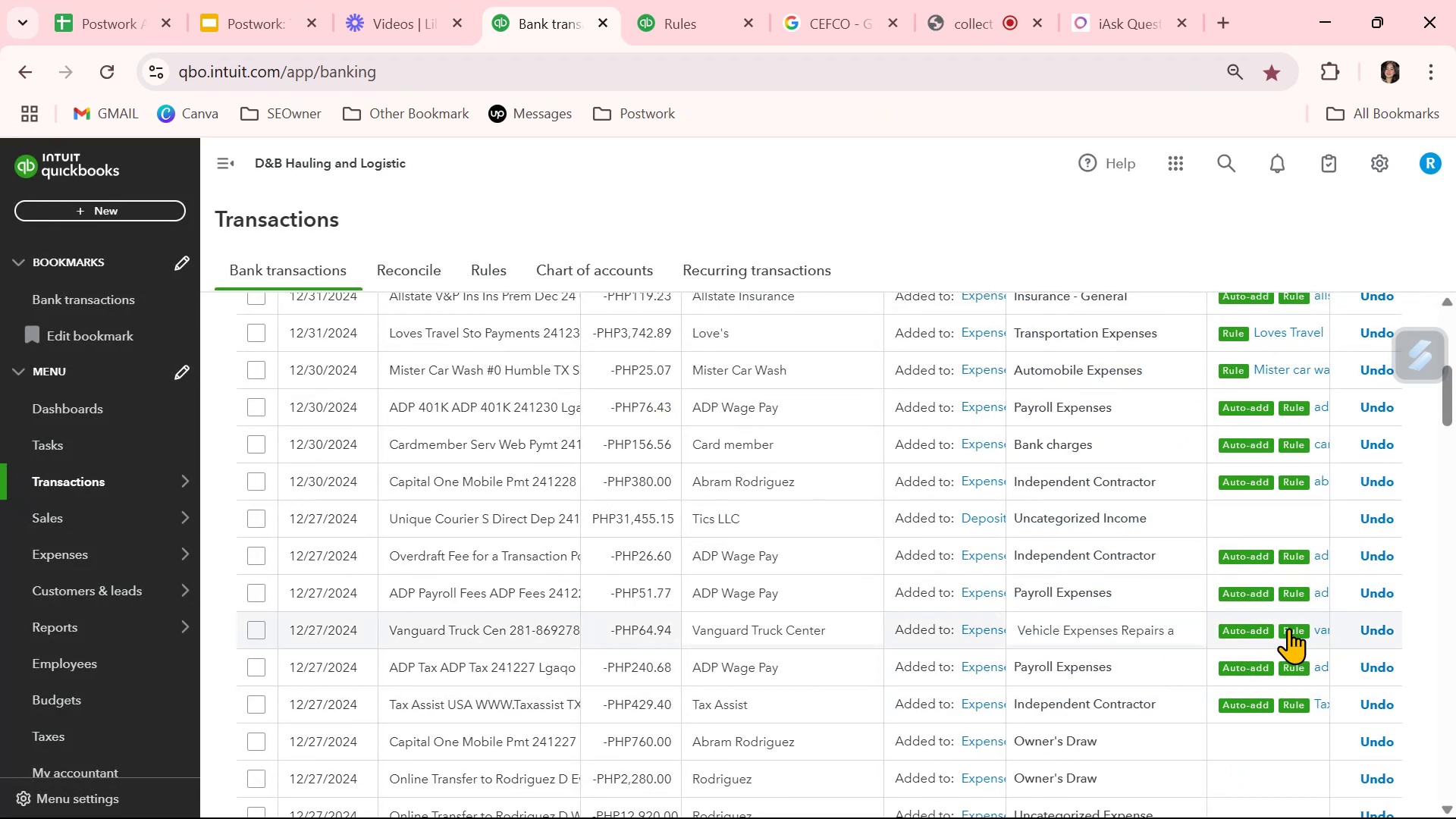 
right_click([1288, 628])
 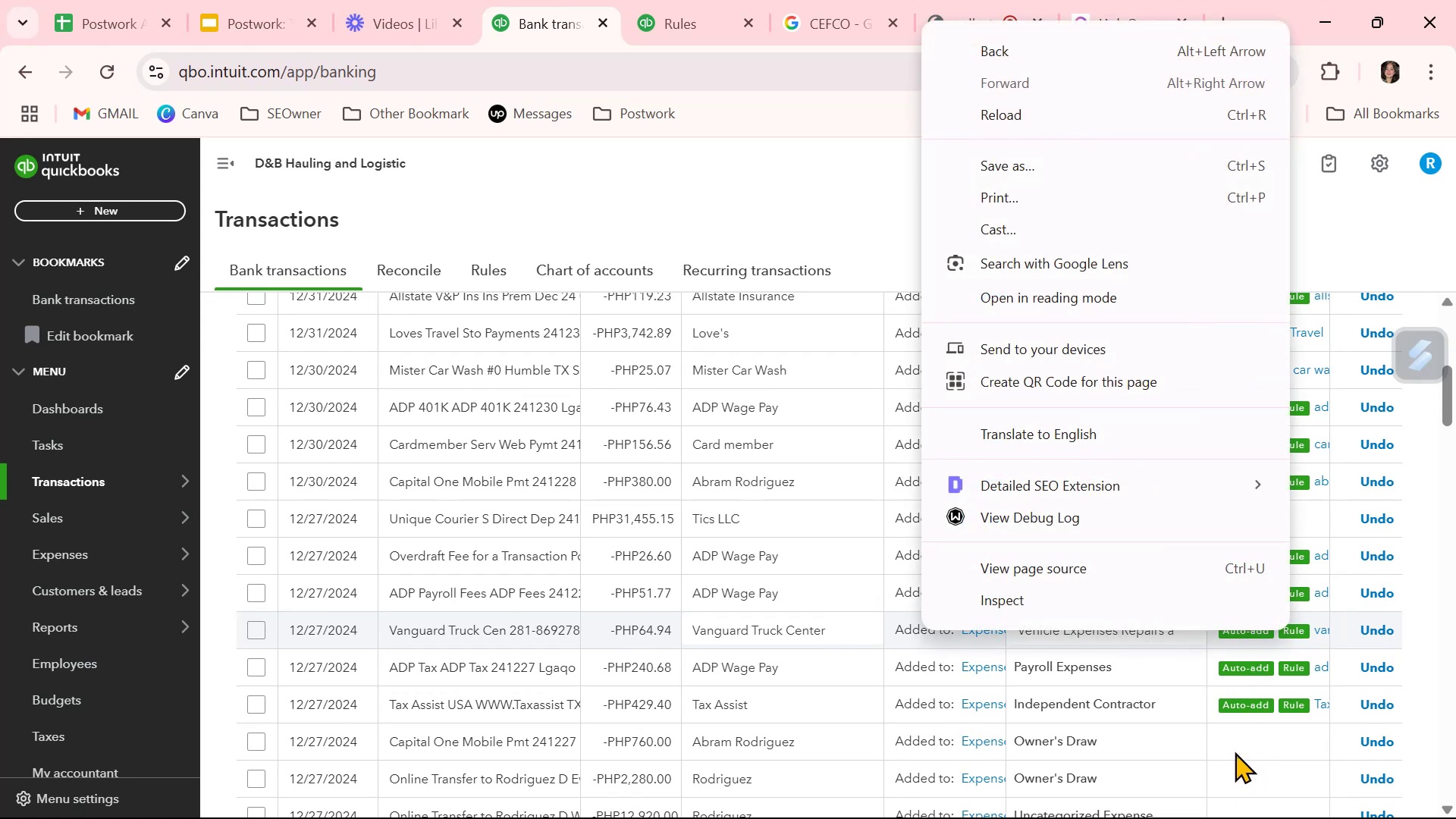 
left_click([1187, 736])
 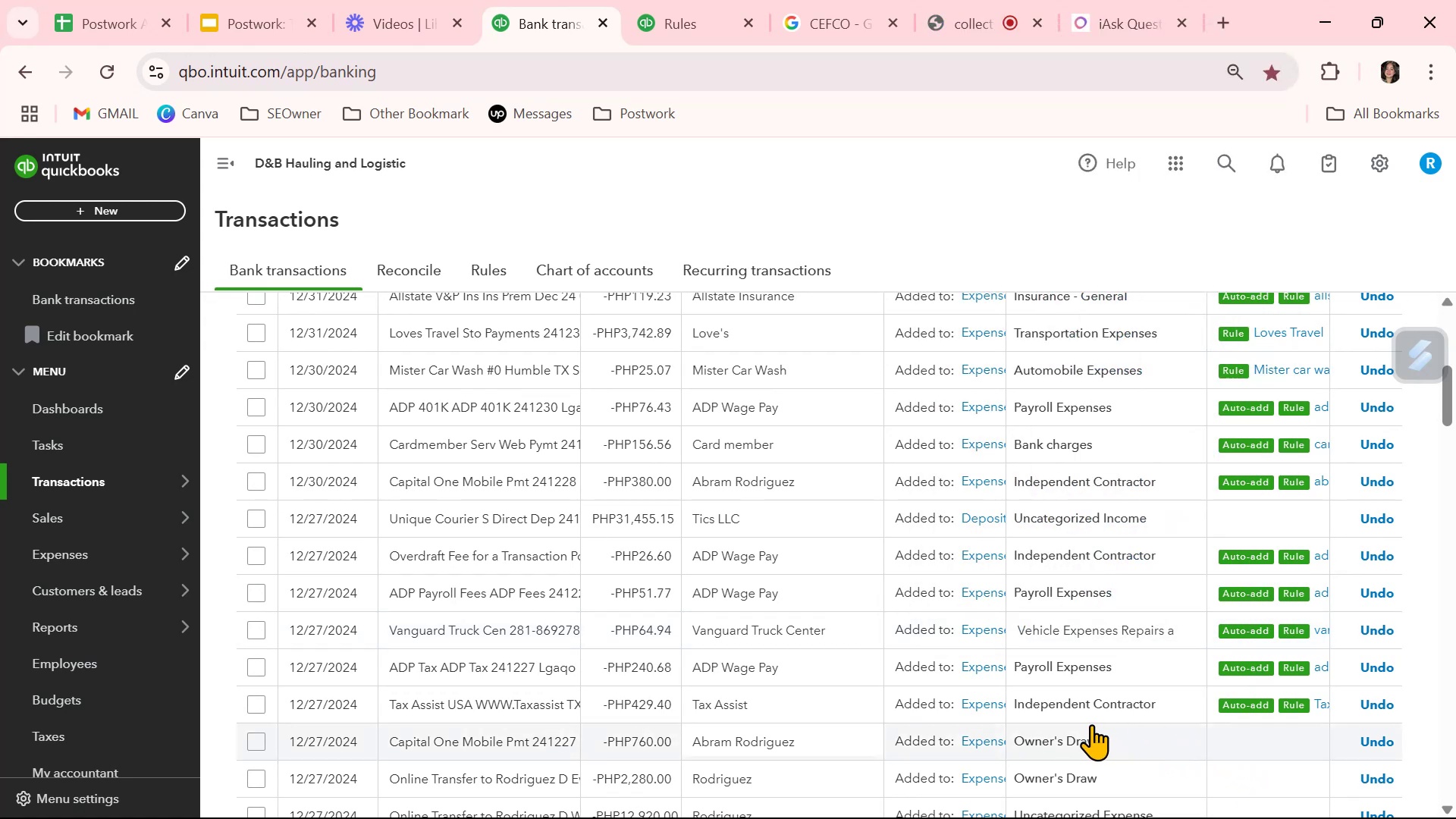 
scroll: coordinate [1091, 724], scroll_direction: down, amount: 3.0
 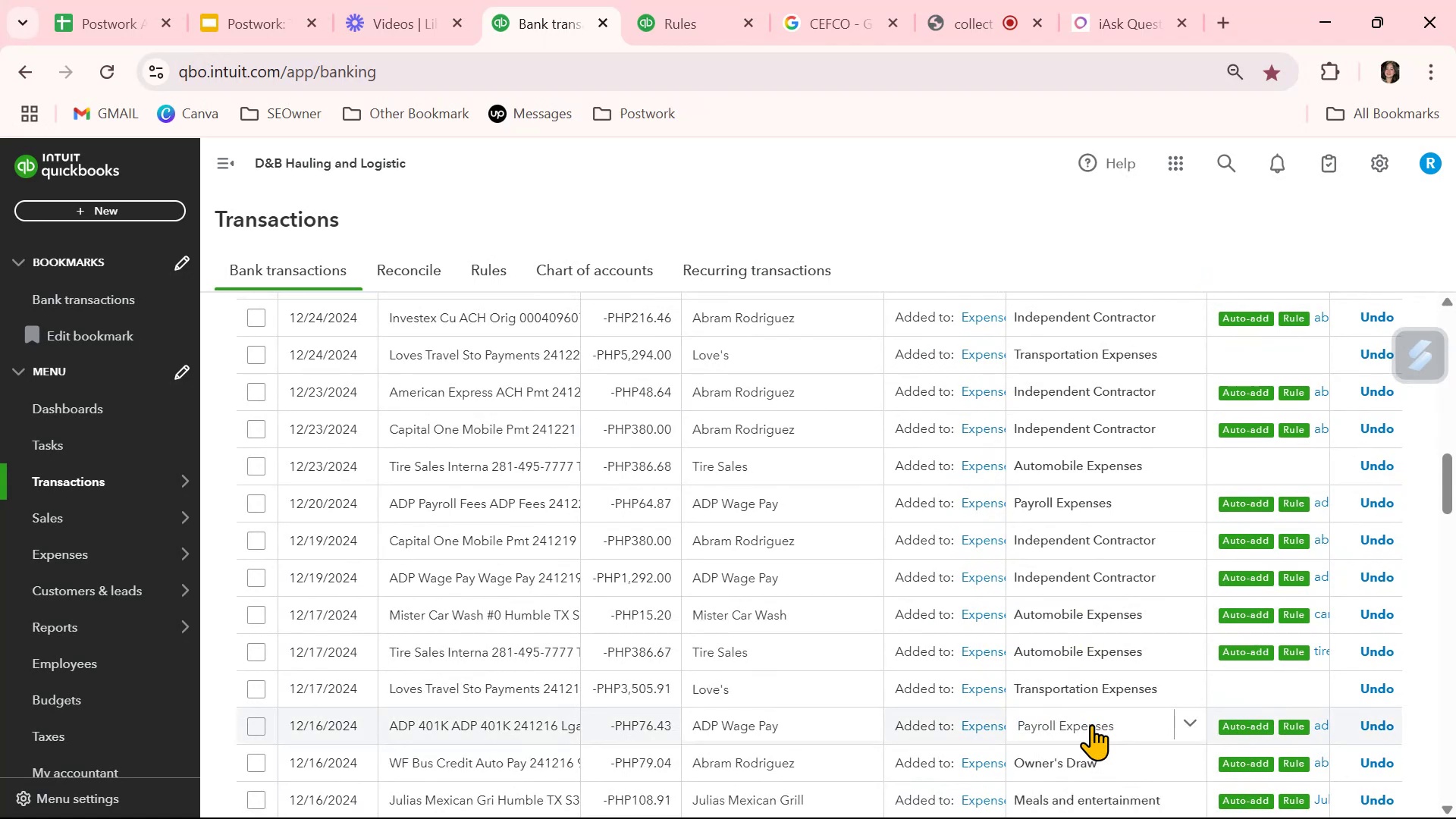 
wait(5.06)
 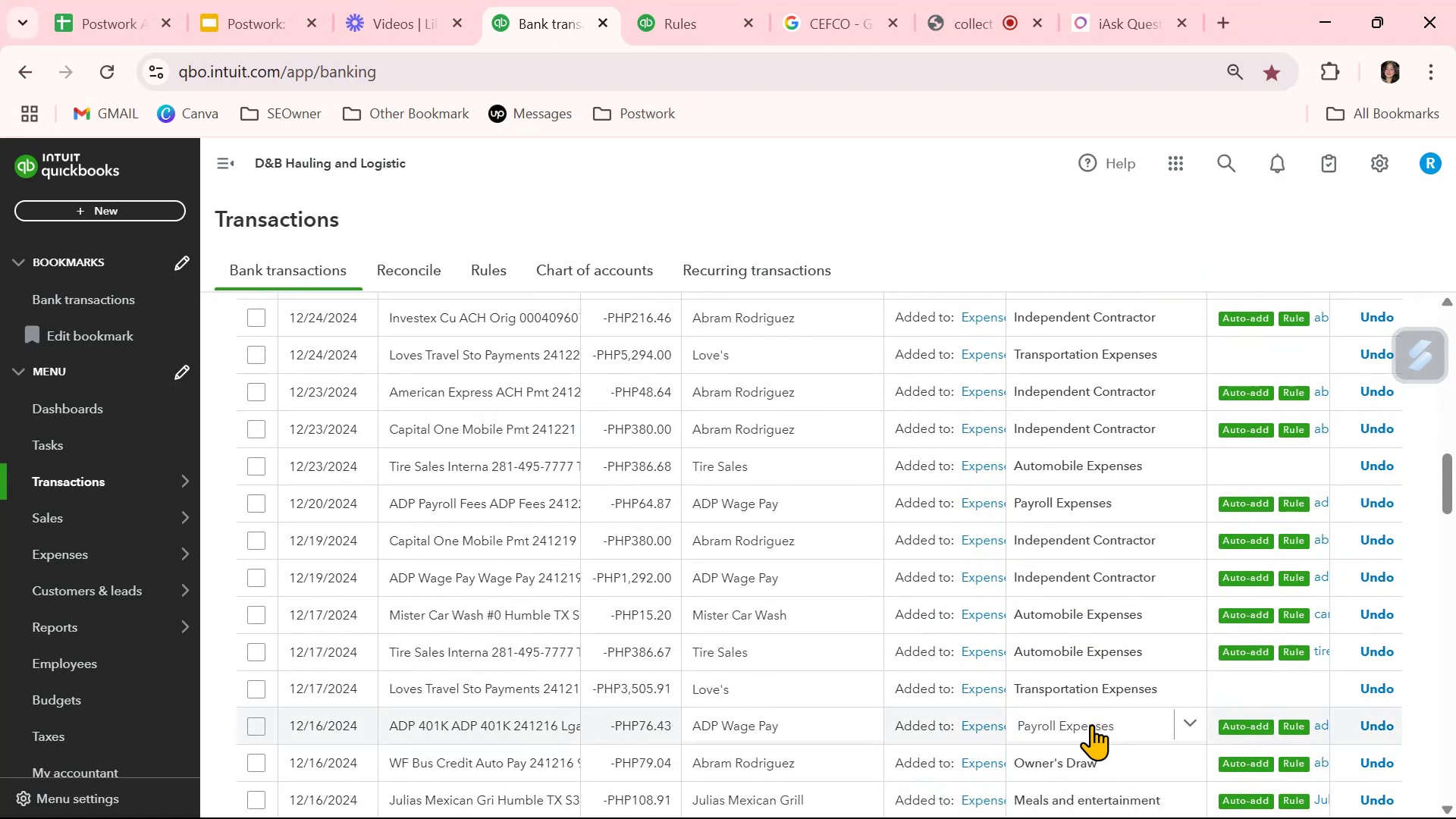 
scroll: coordinate [1157, 783], scroll_direction: down, amount: 9.0
 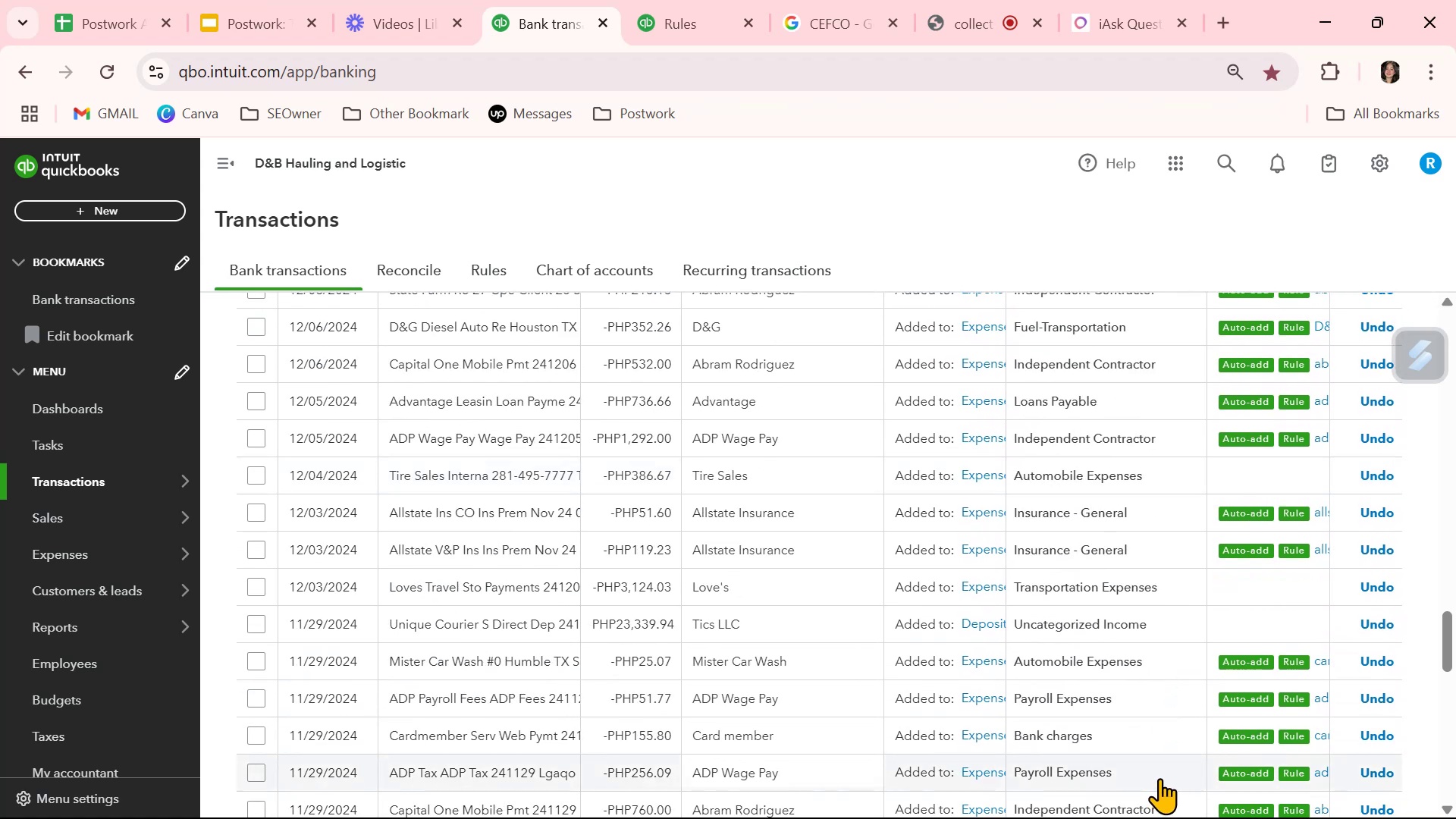 
wait(10.55)
 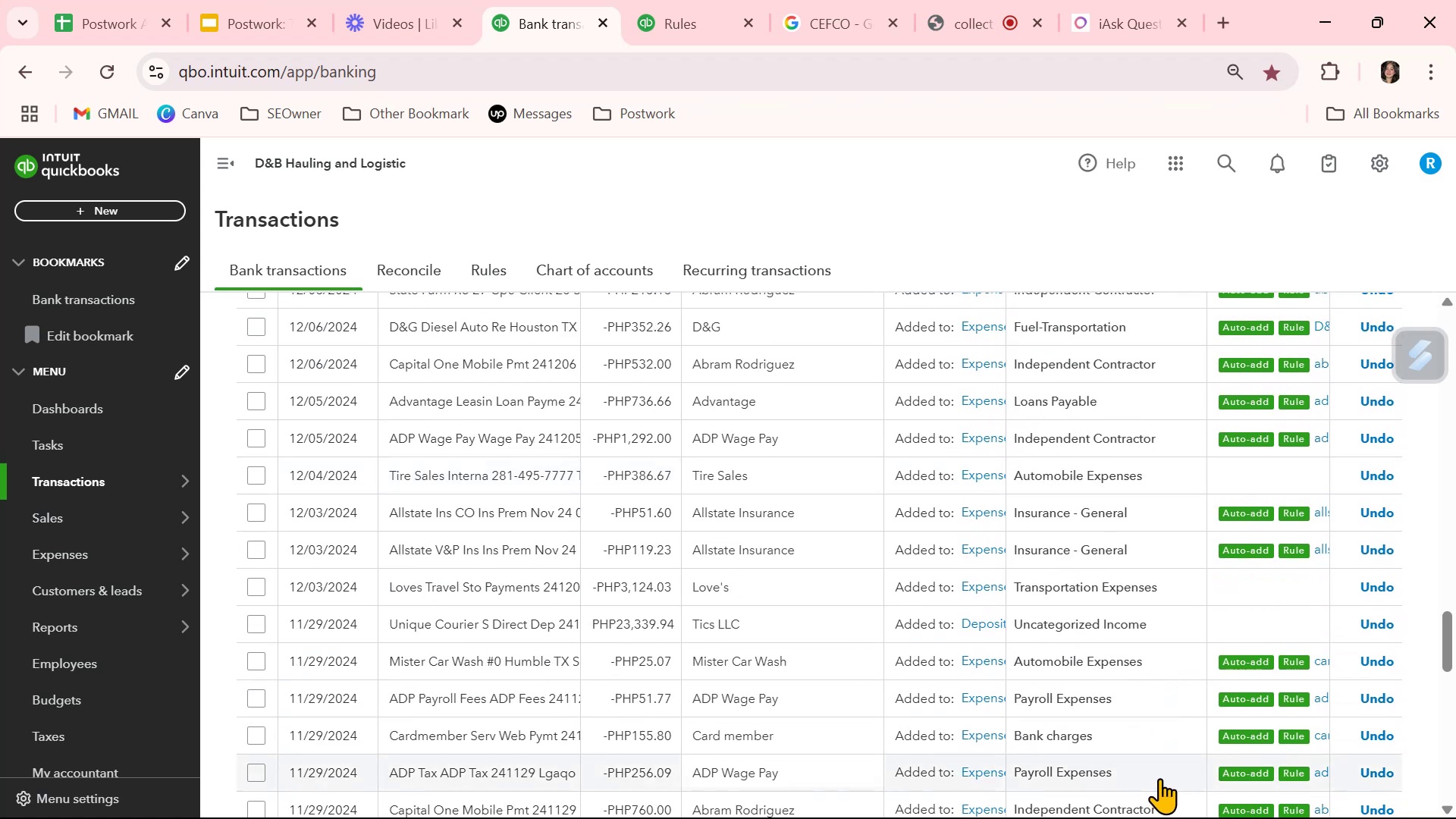 
scroll: coordinate [1163, 773], scroll_direction: down, amount: 8.0
 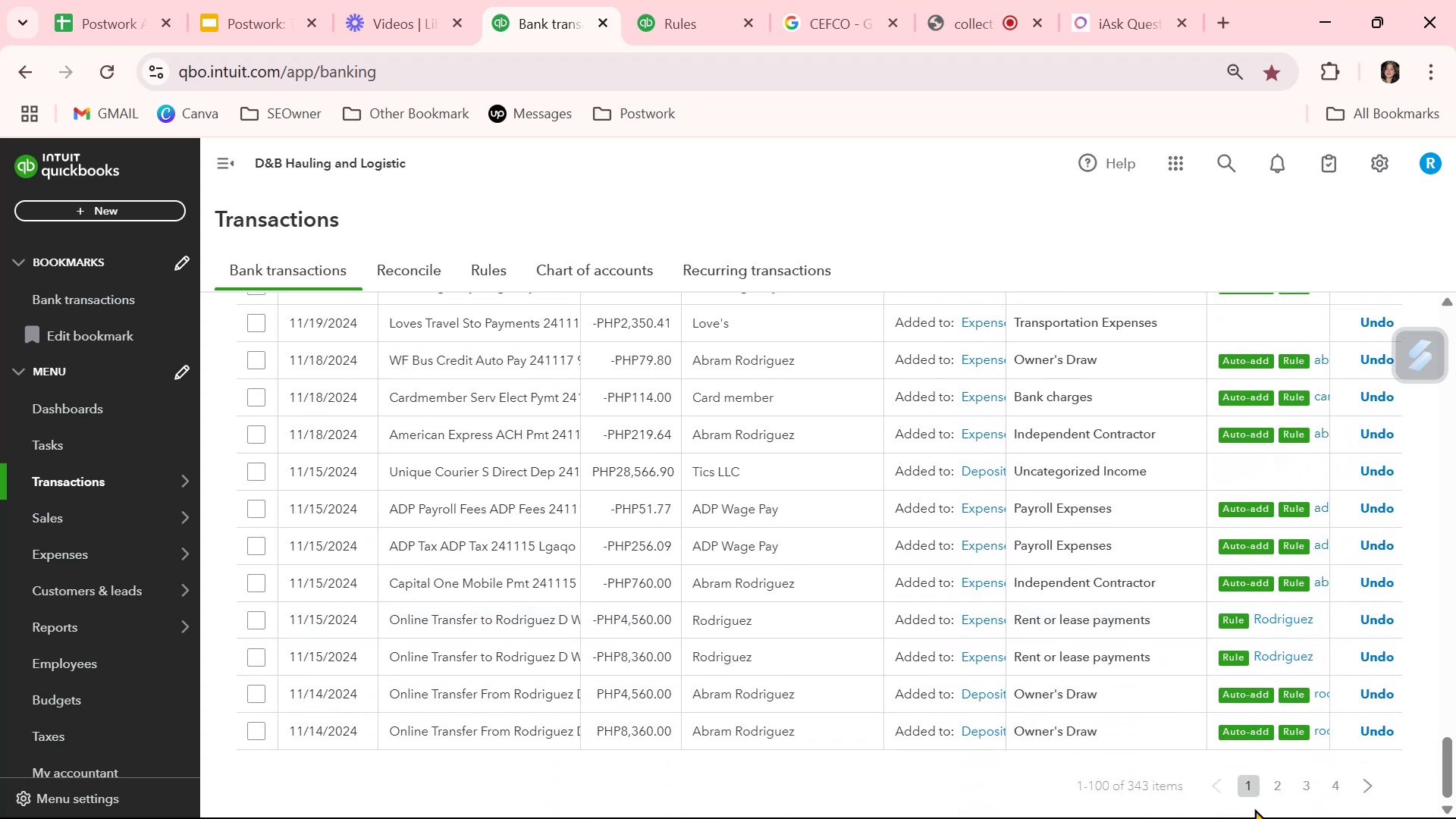 
left_click([1273, 783])
 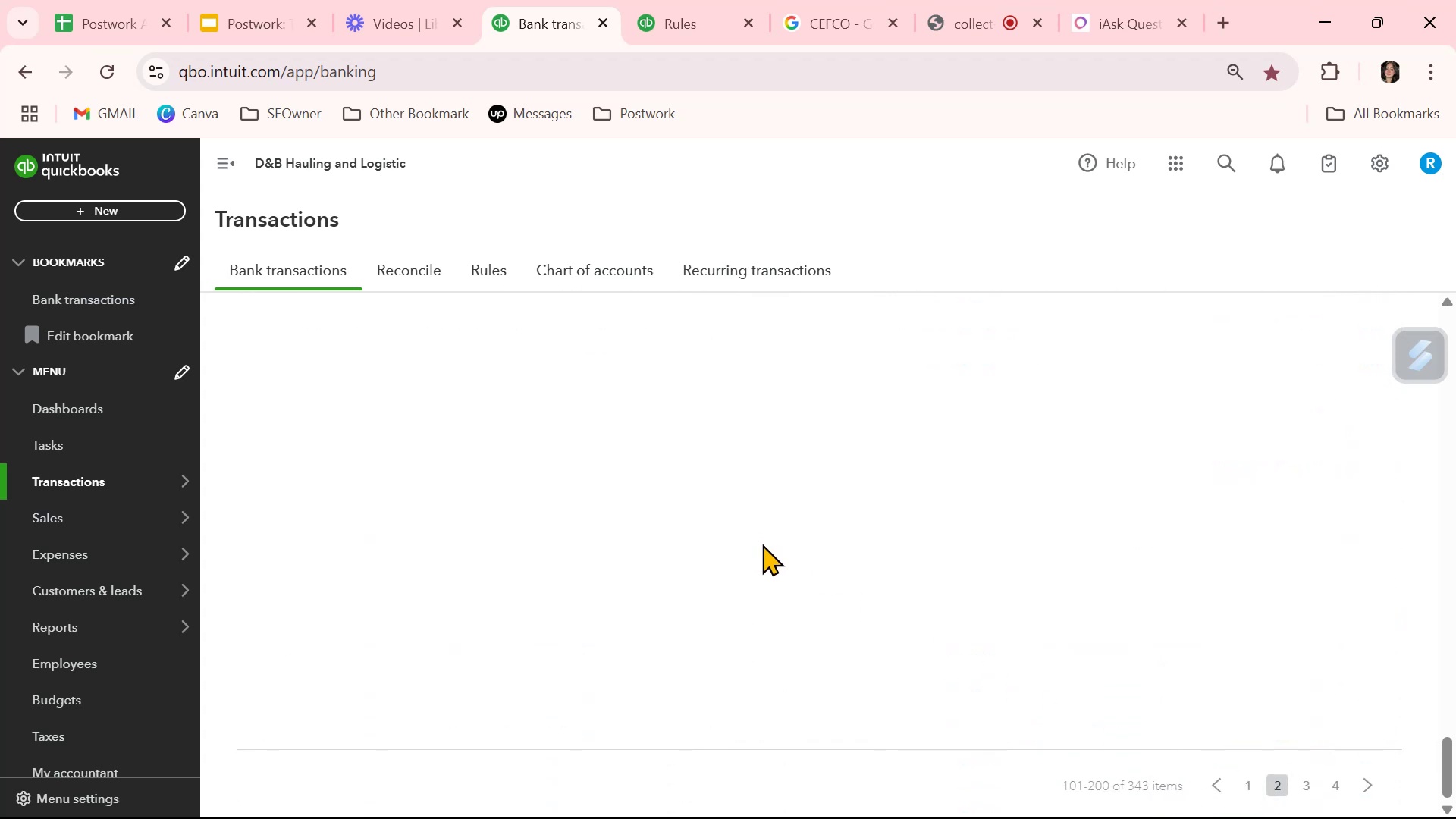 
mouse_move([783, 557])
 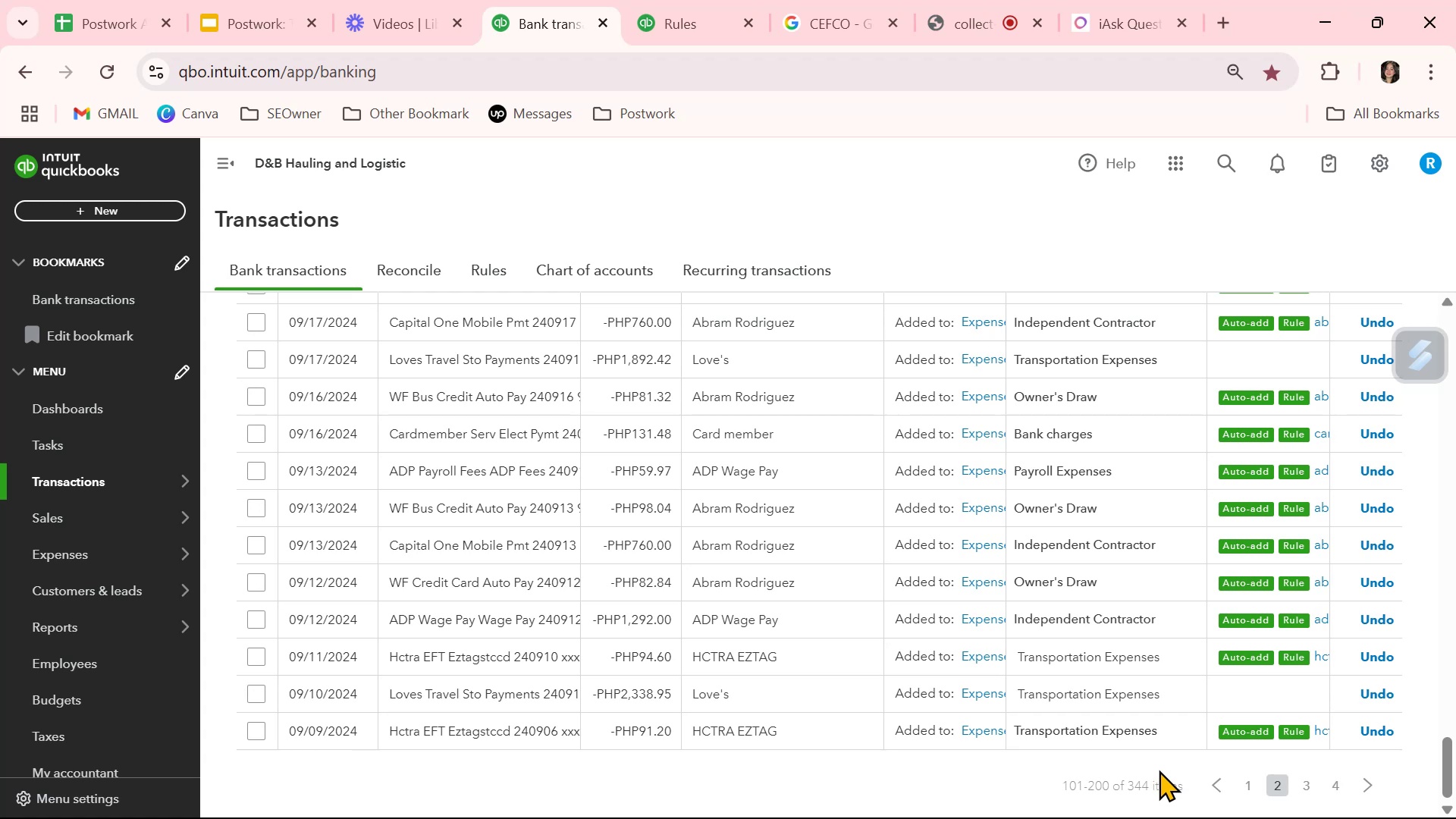 
wait(12.06)
 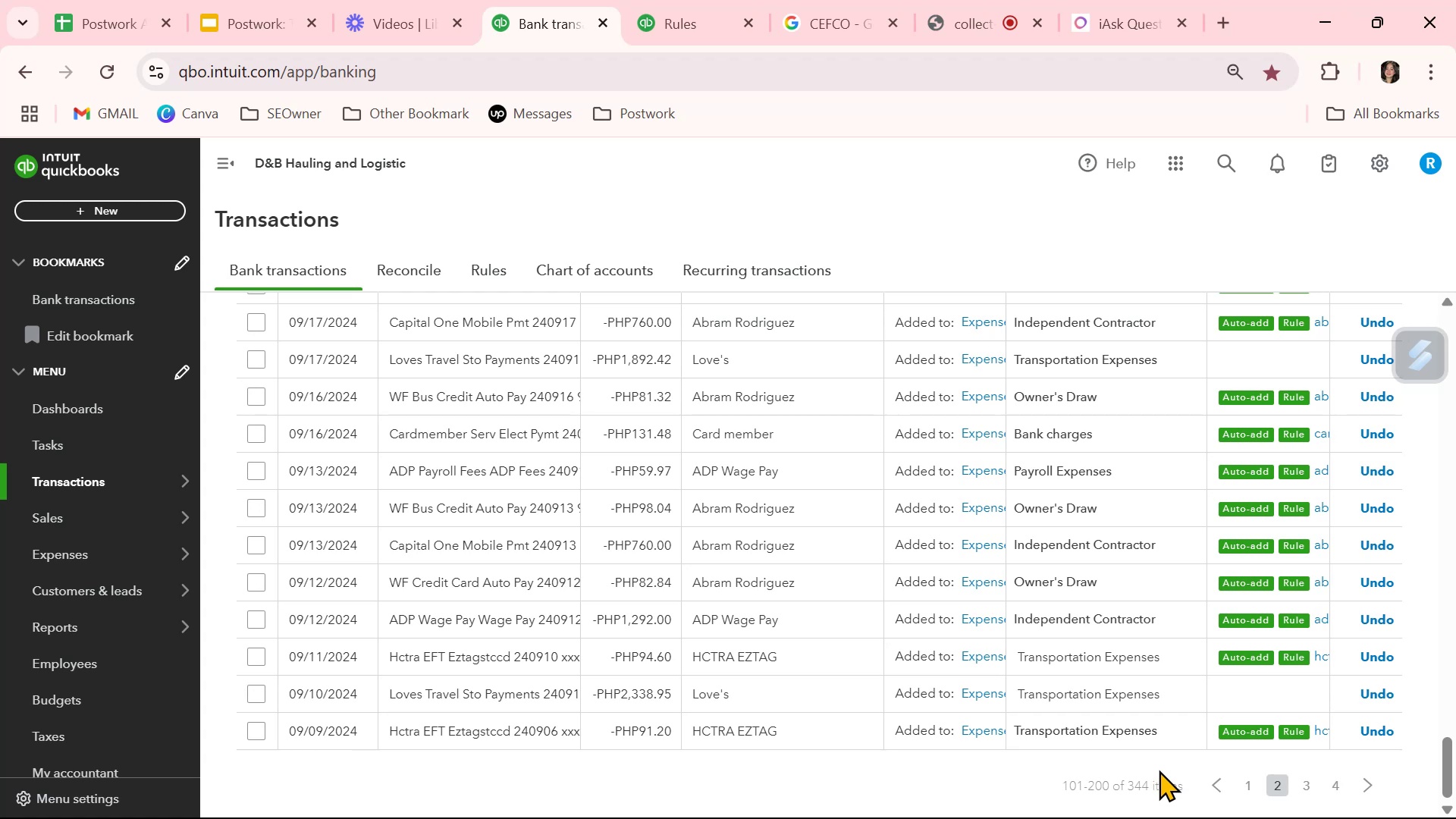 
scroll: coordinate [1159, 770], scroll_direction: up, amount: 10.0
 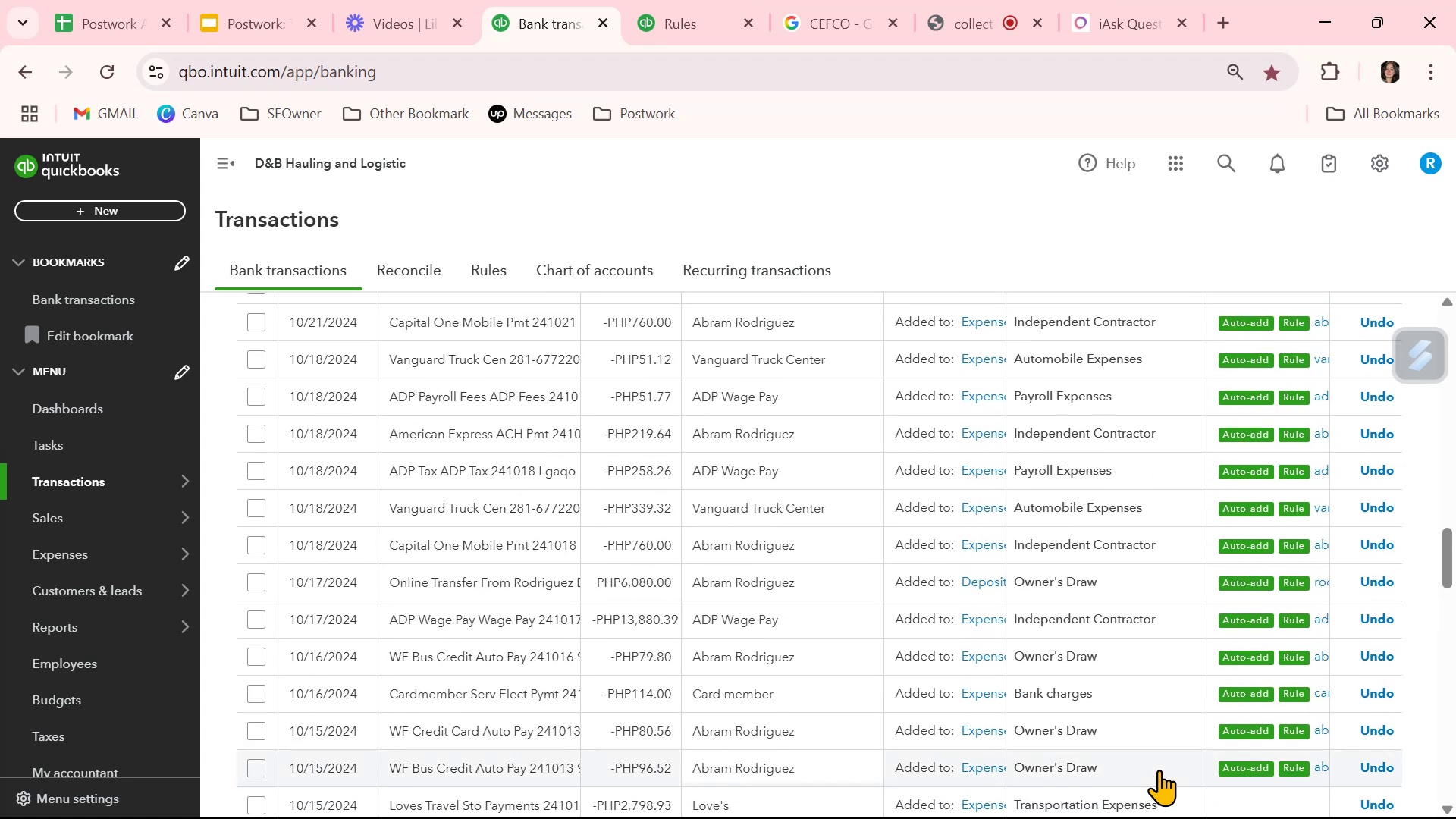 
left_click([1191, 512])
 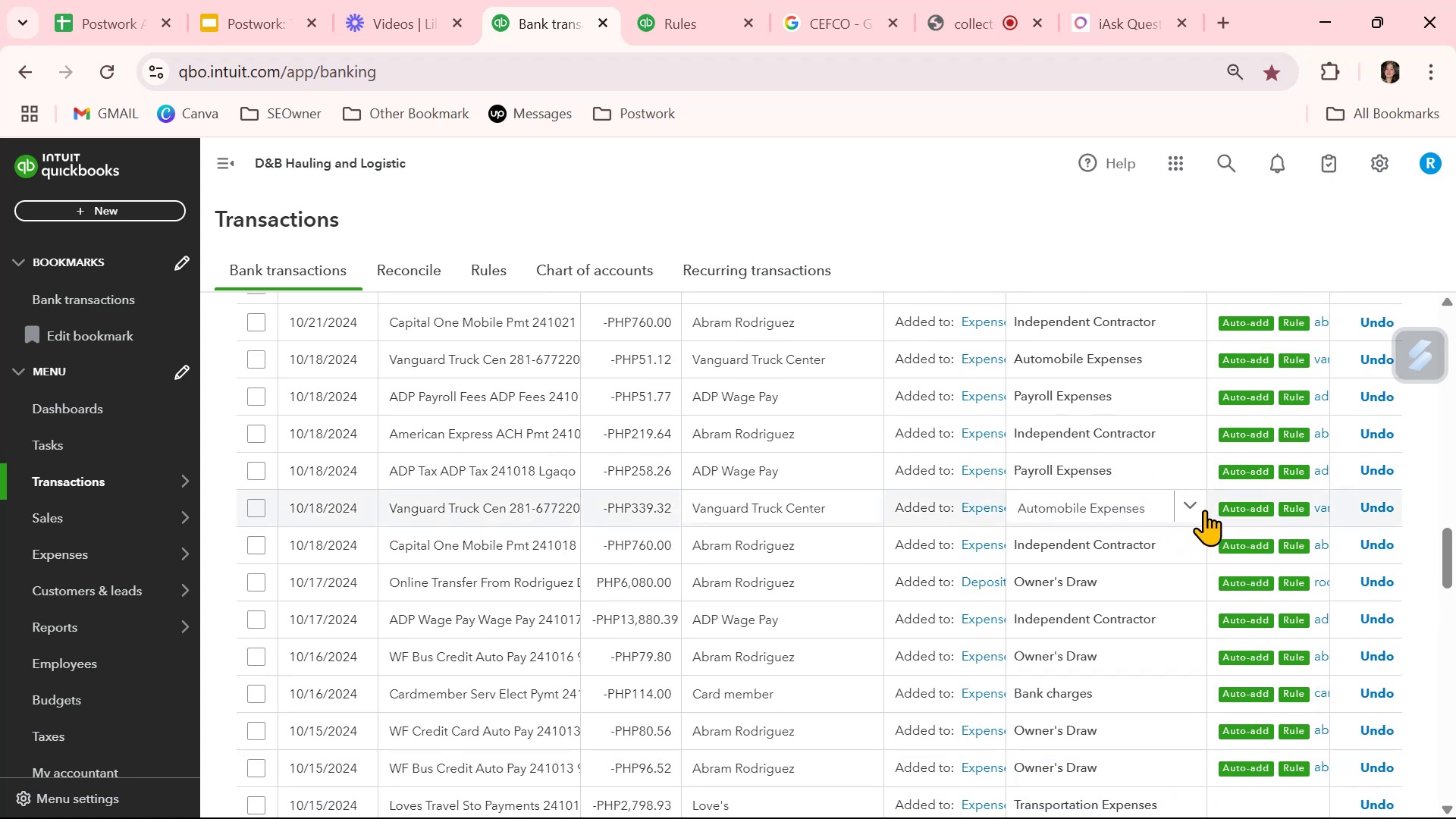 
left_click([1190, 509])
 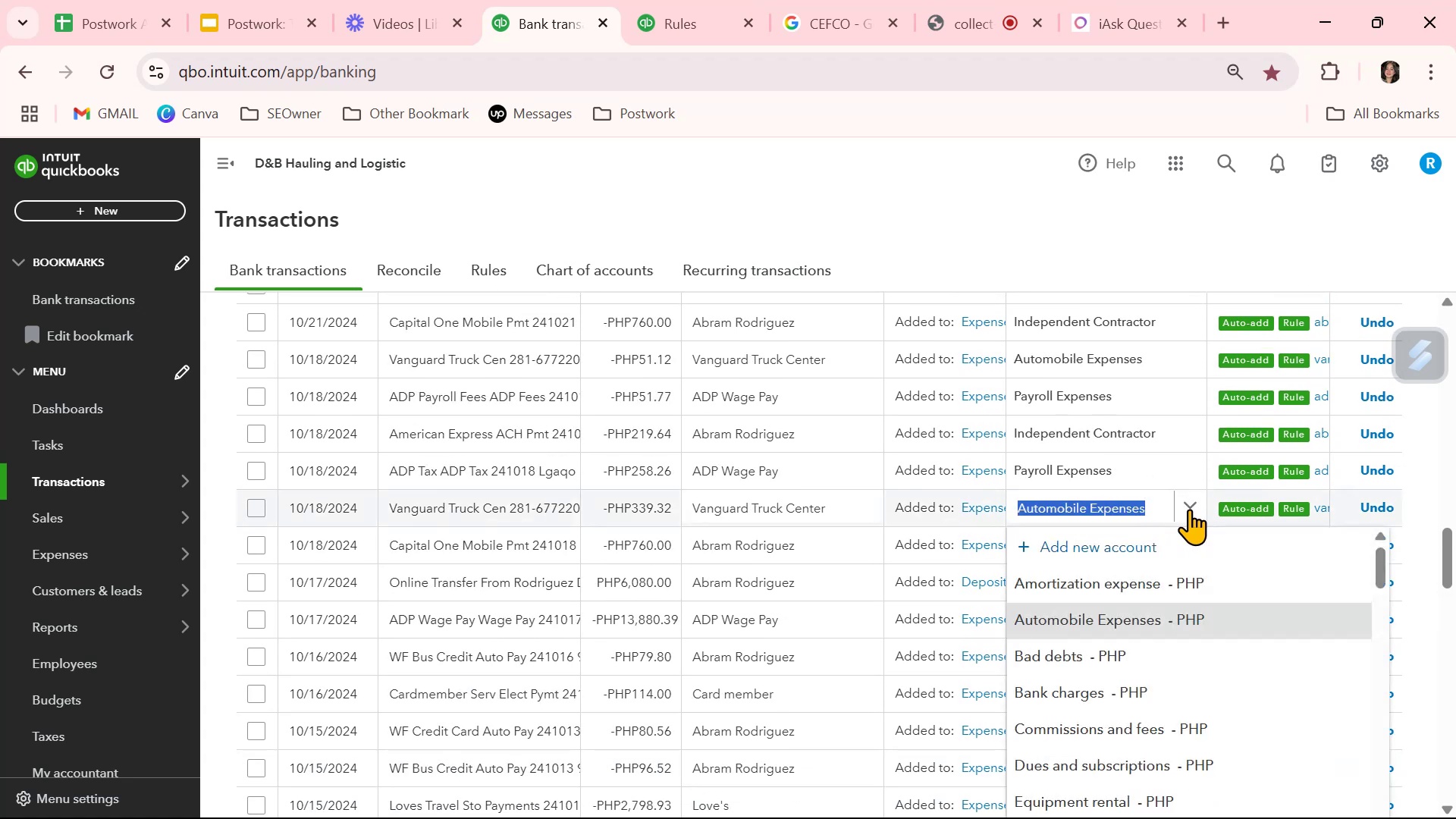 
type(veh)
 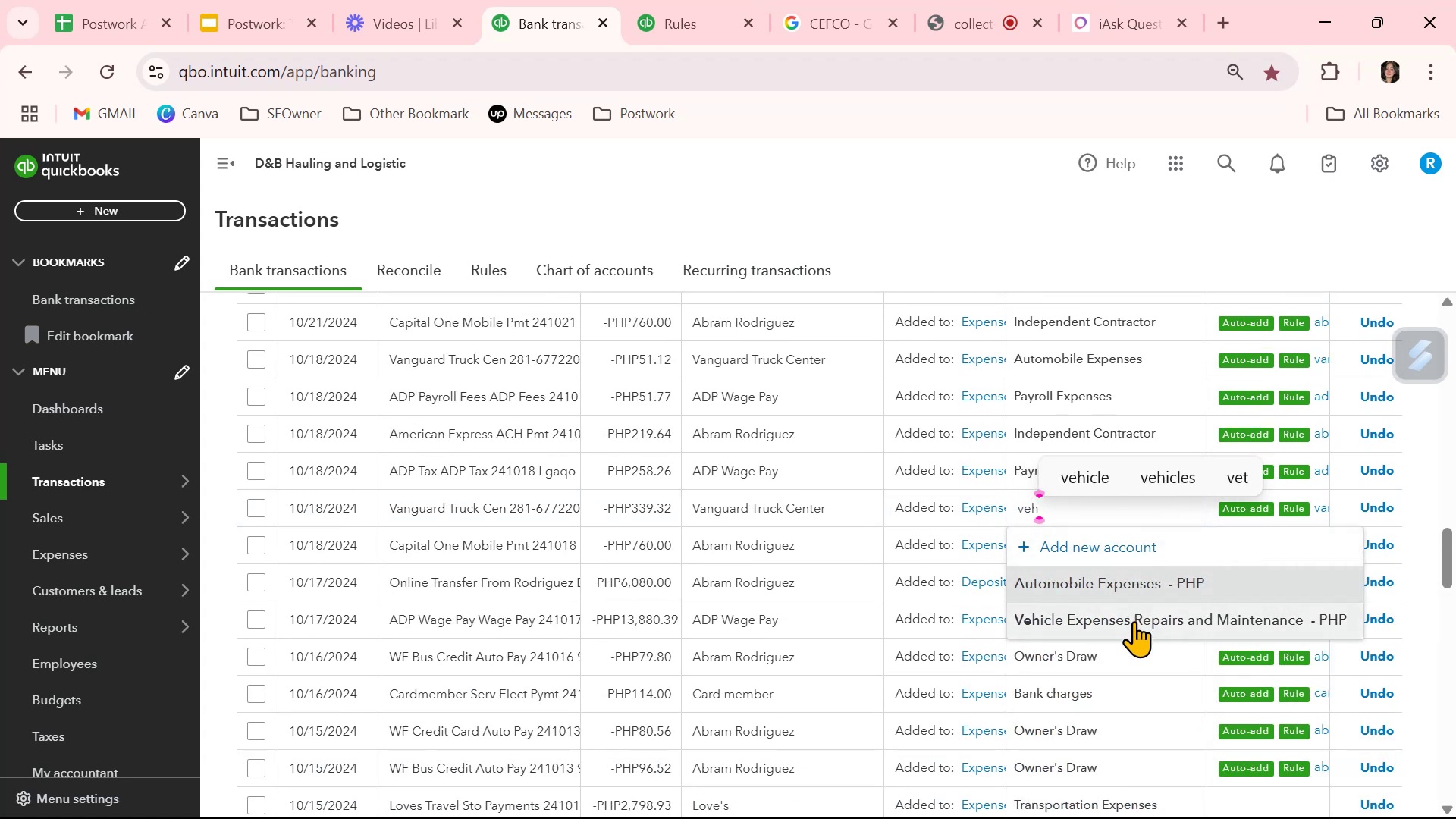 
left_click([1134, 623])
 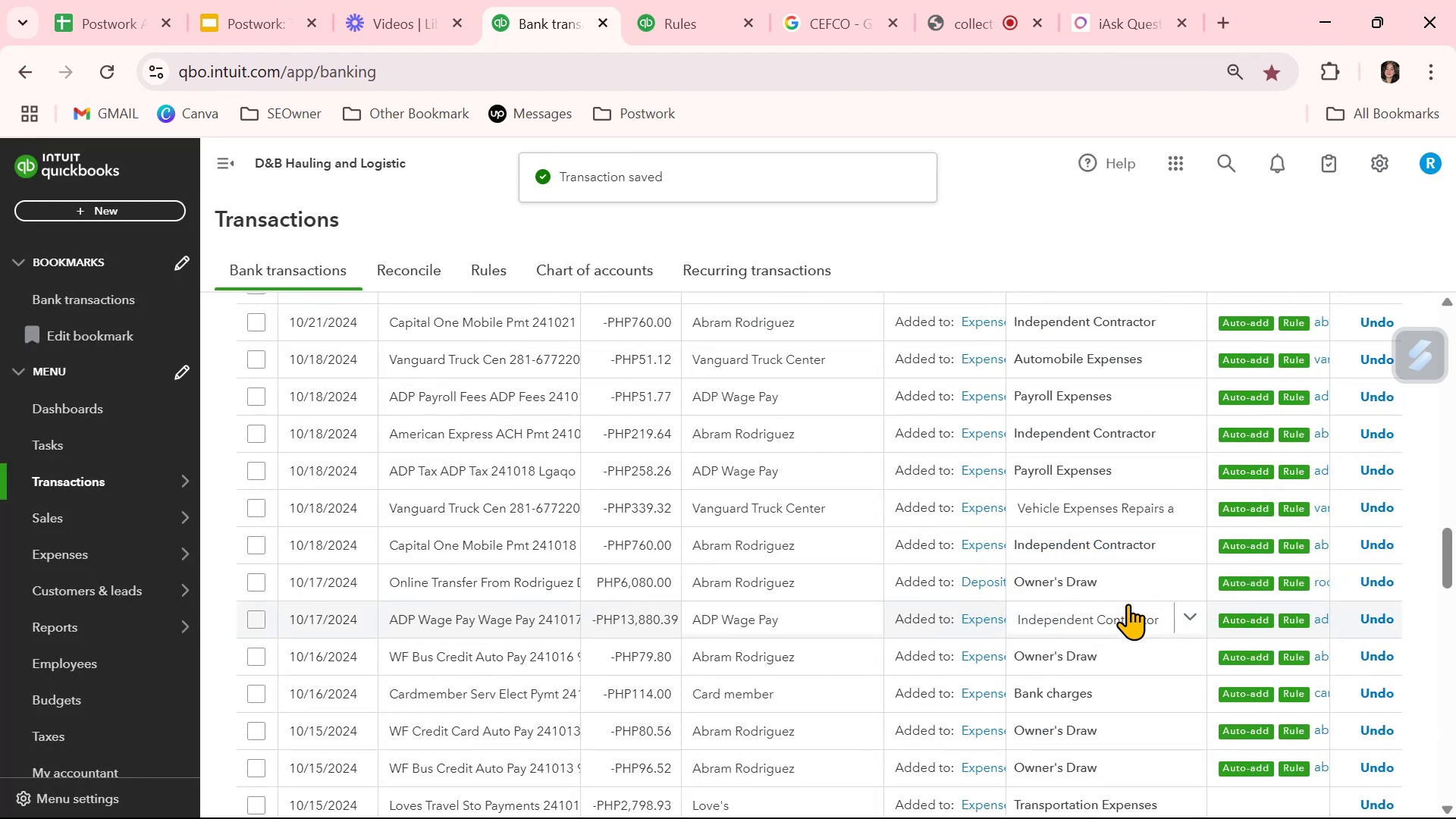 
wait(5.17)
 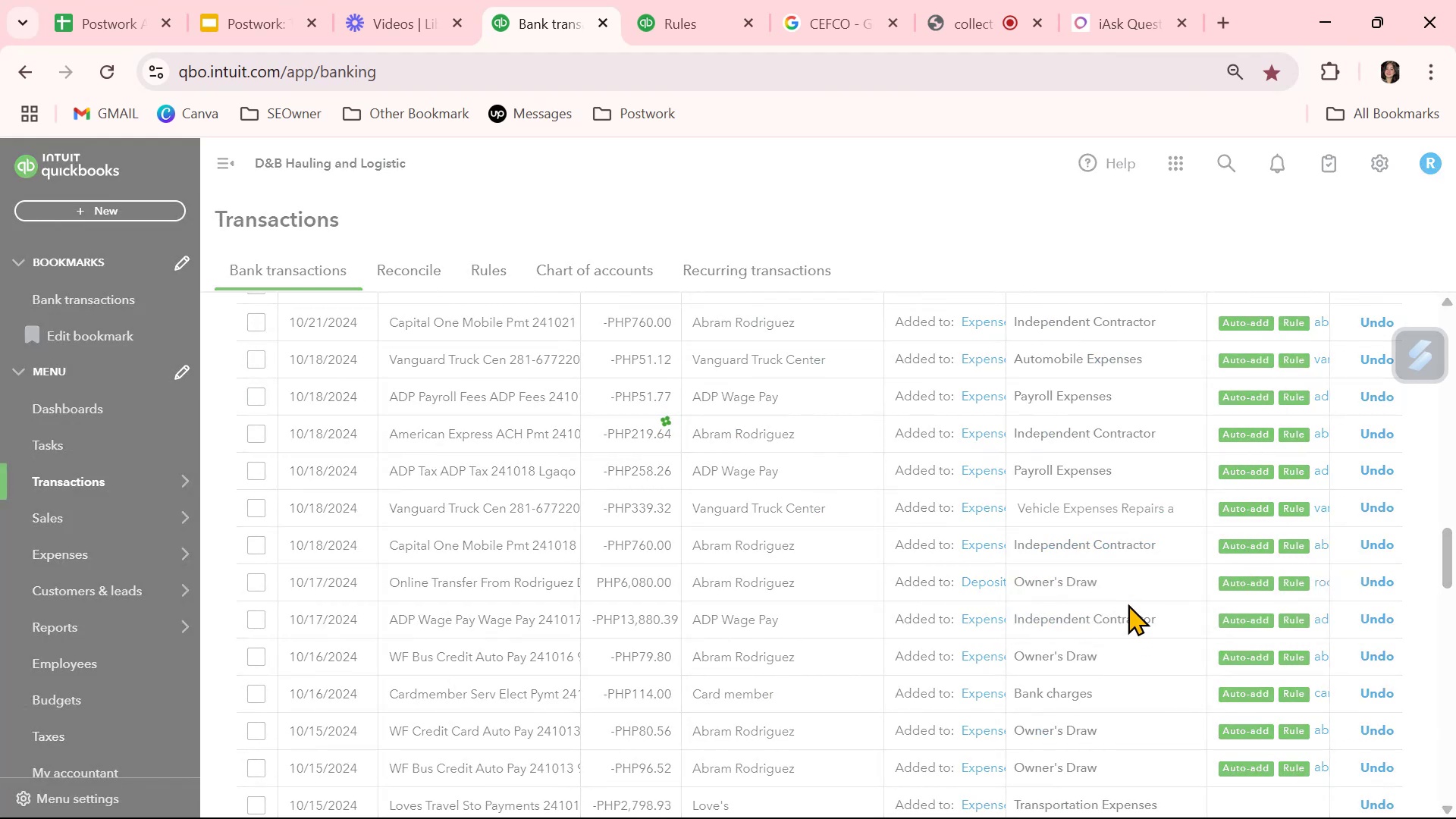 
left_click([673, 27])
 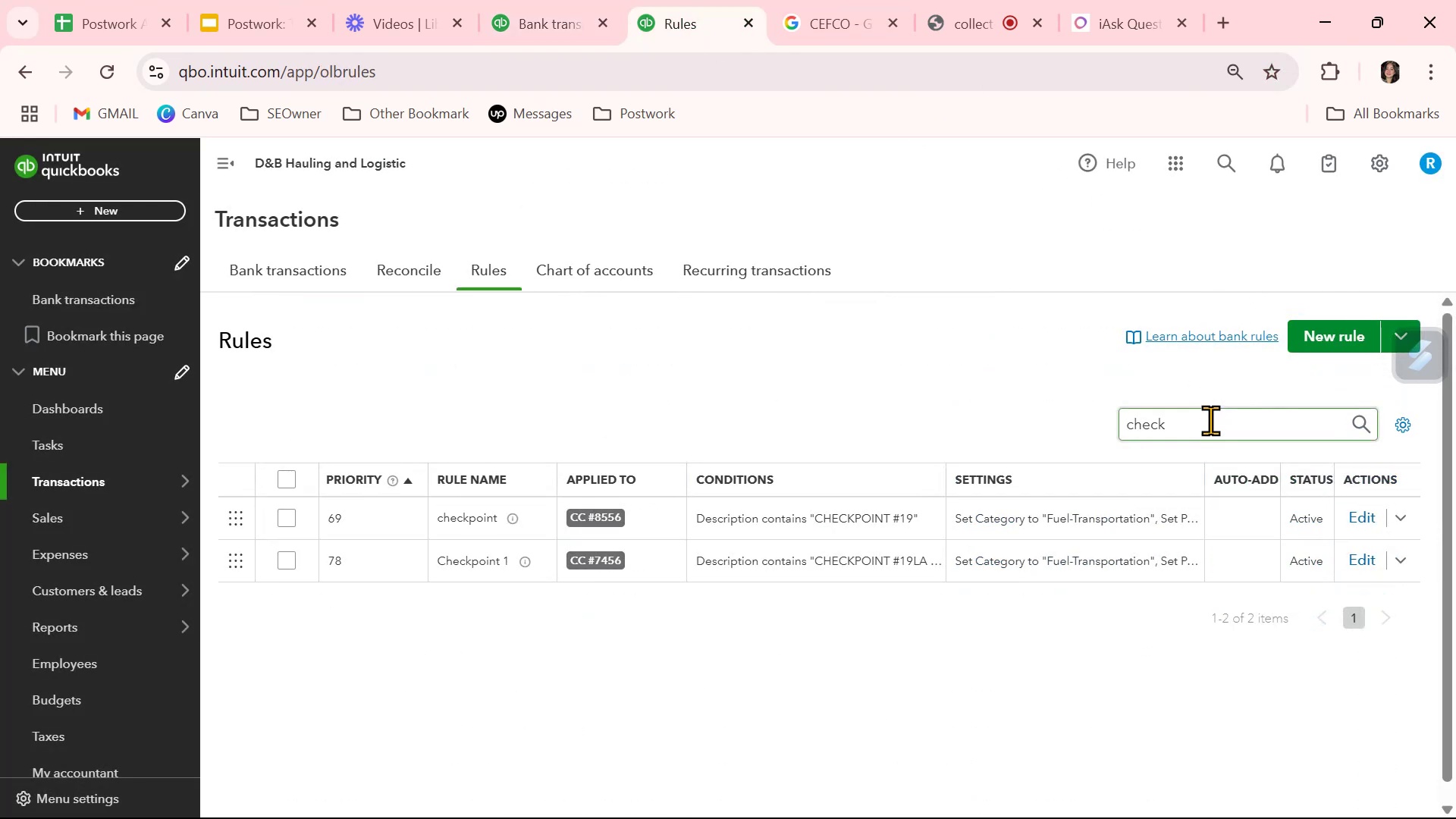 
double_click([1210, 420])
 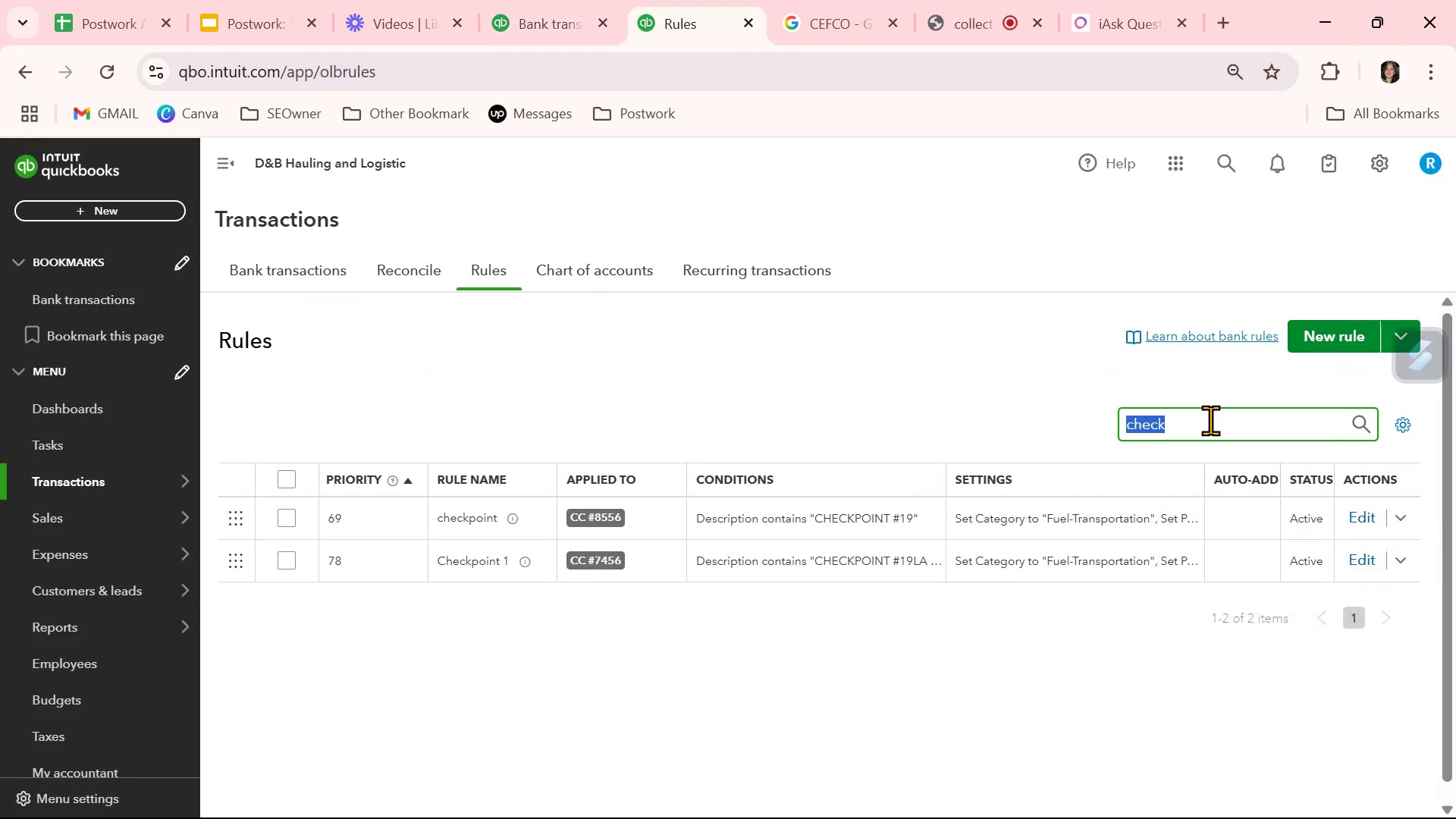 
type(ca)
key(Backspace)
key(Backspace)
key(Backspace)
type(van)
 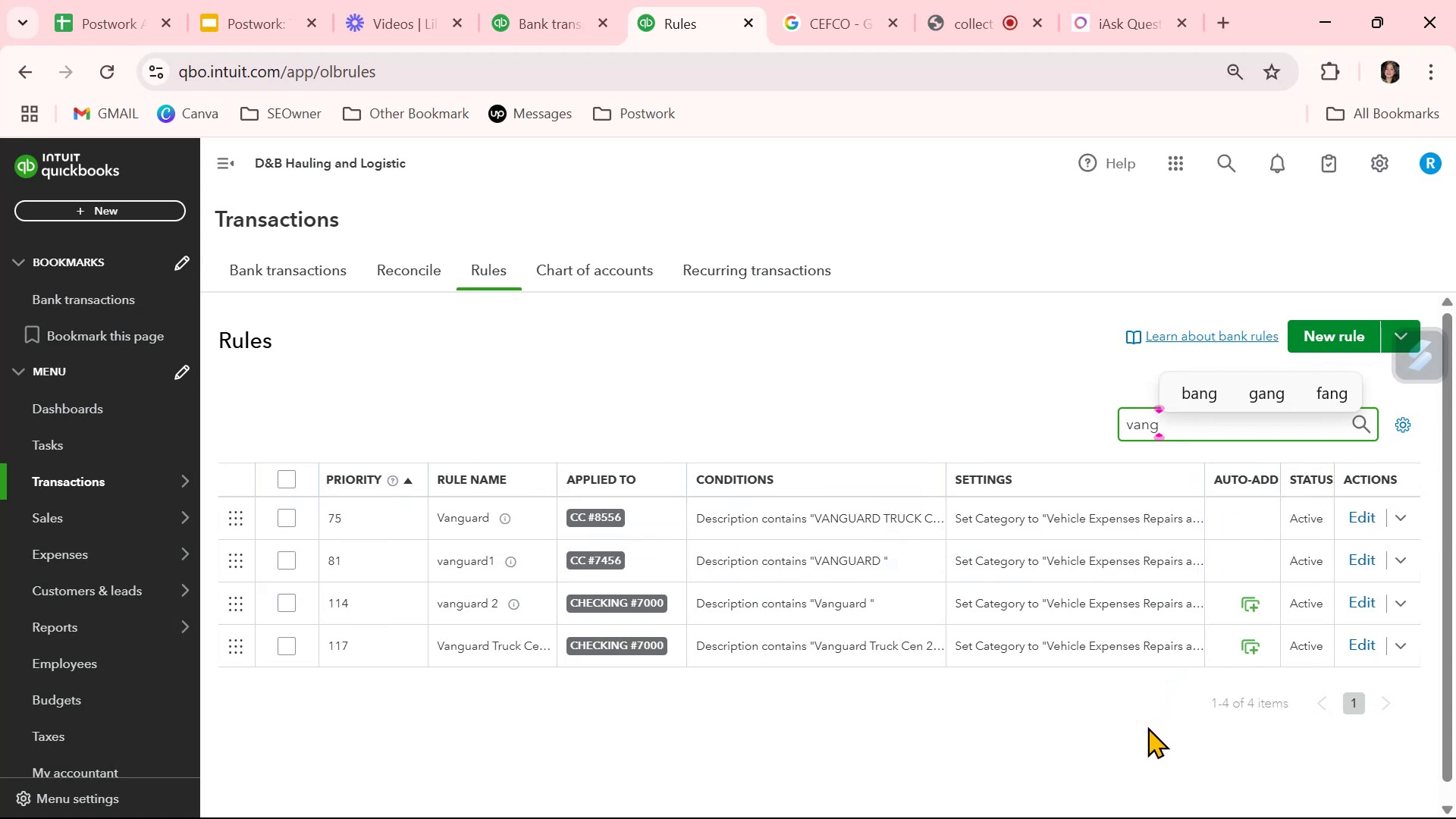 
wait(13.26)
 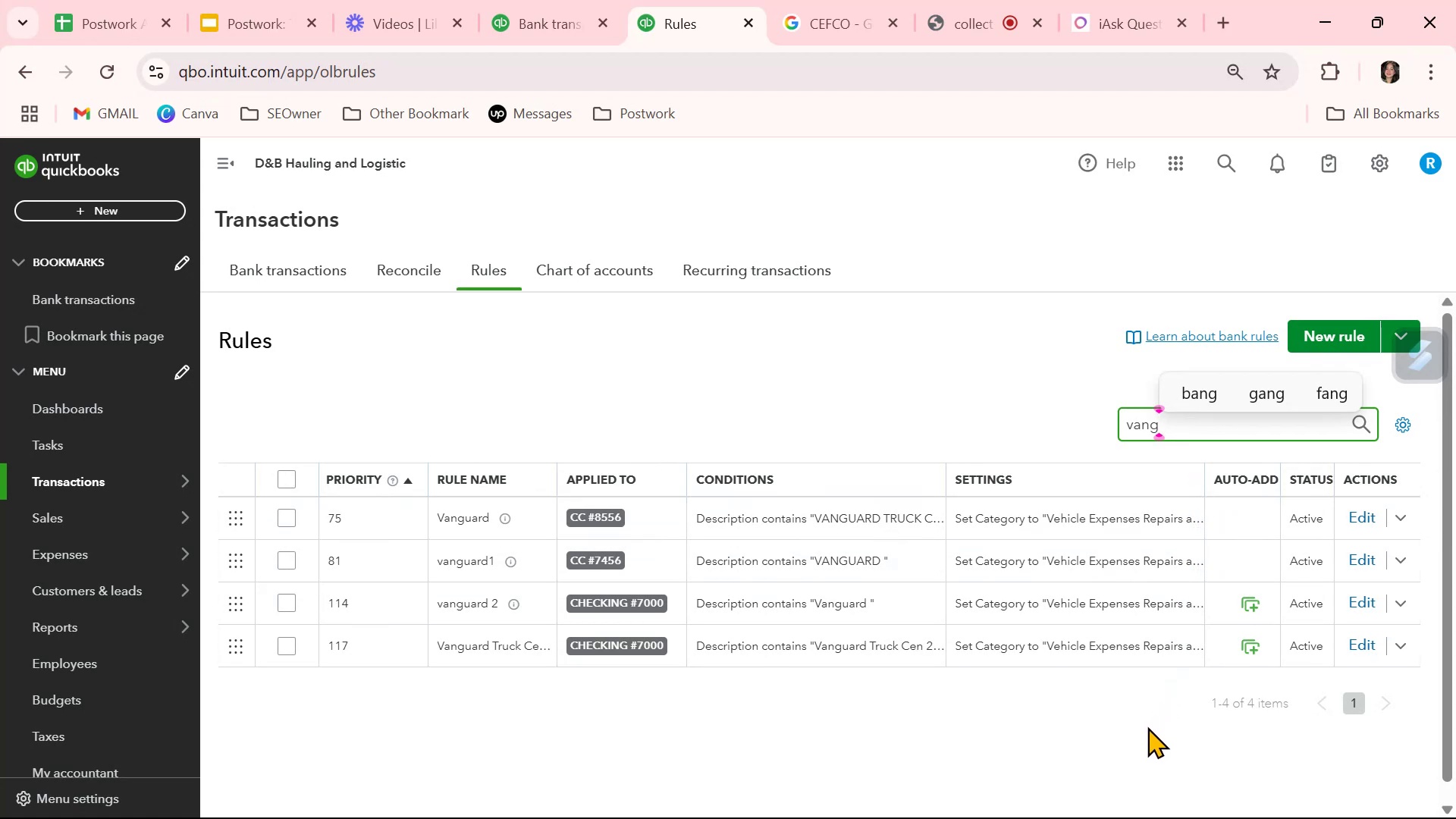 
mouse_move([529, 36])
 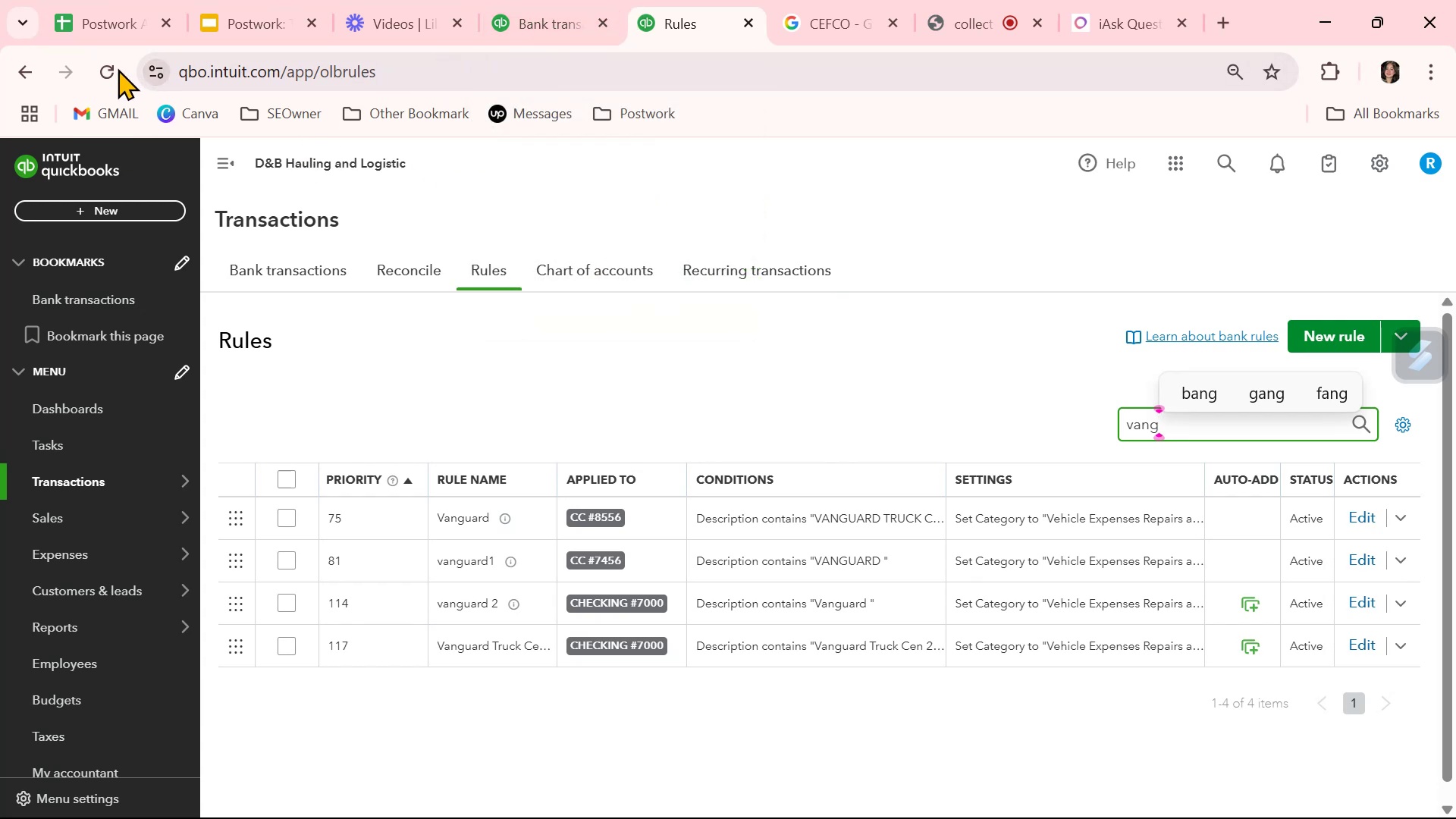 
left_click([105, 68])
 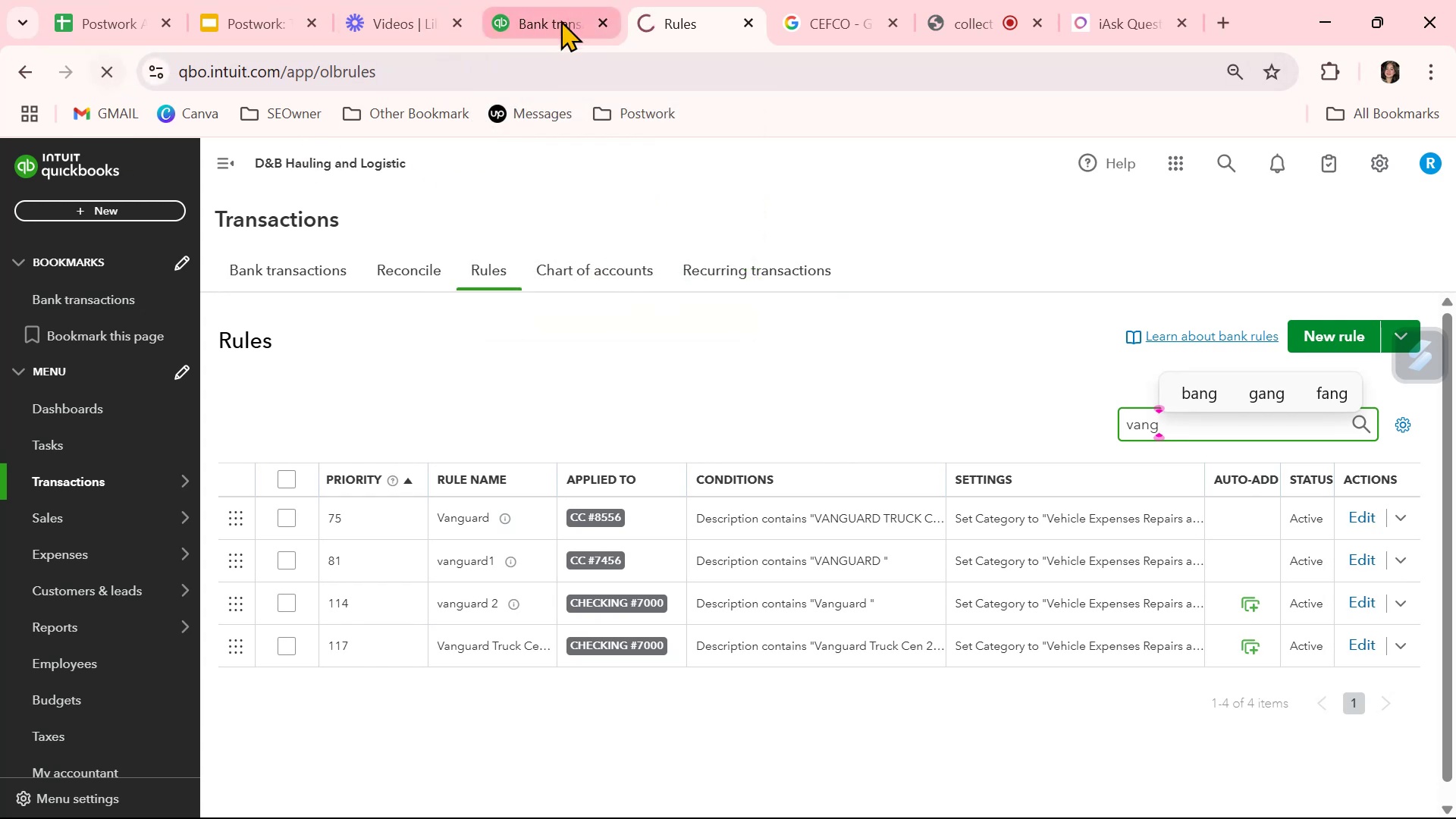 
left_click([559, 20])
 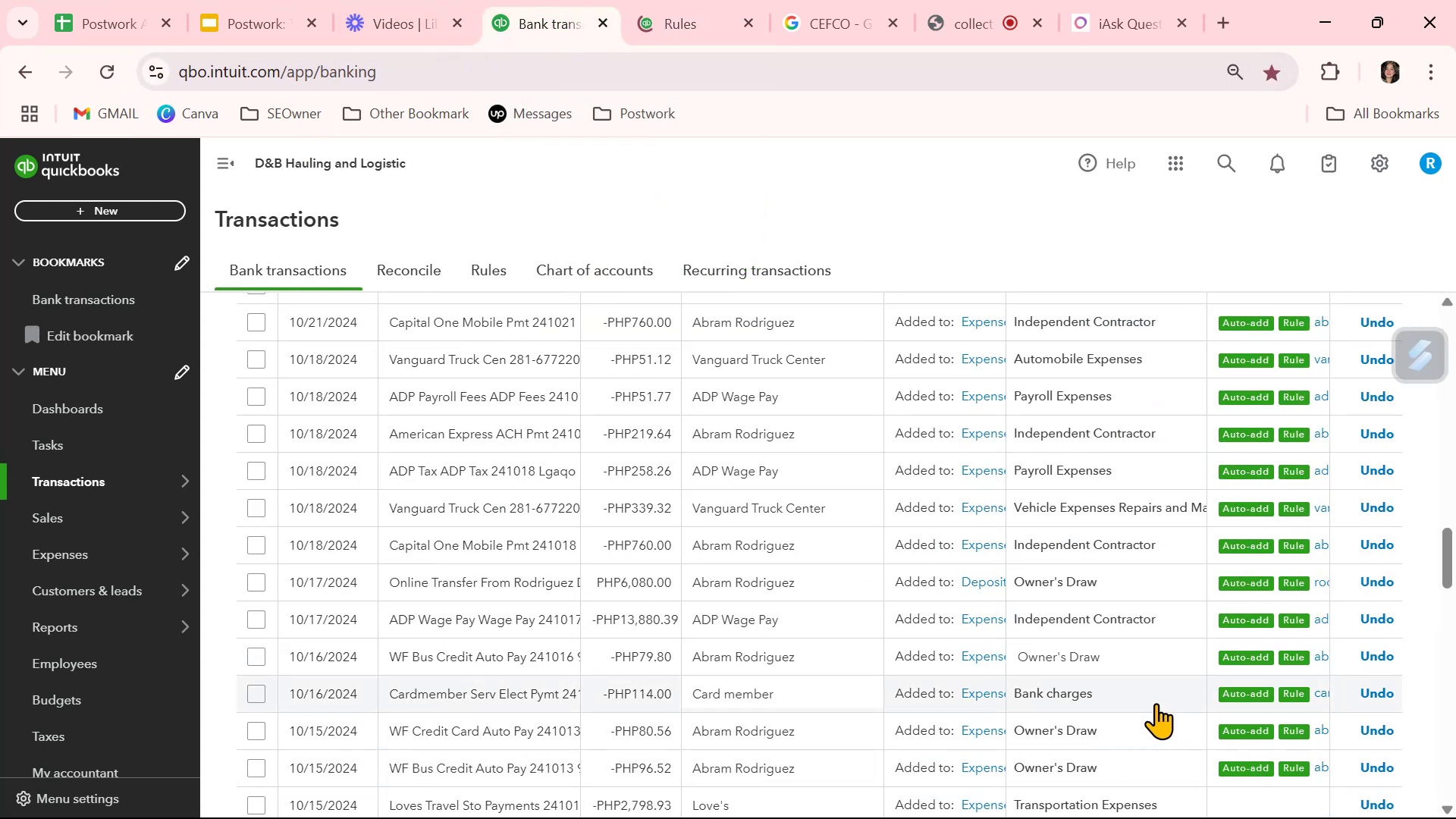 
mouse_move([1156, 642])
 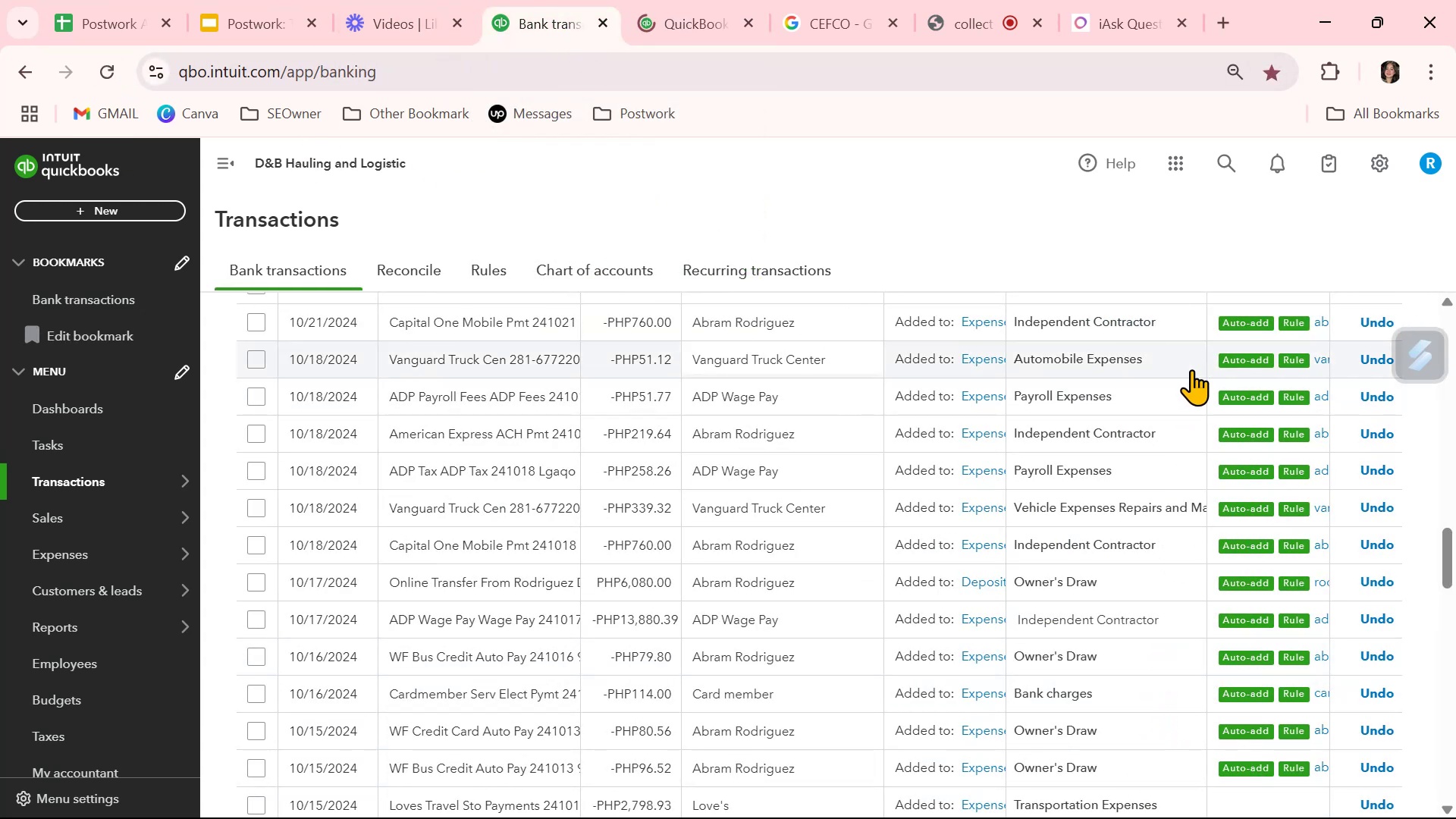 
left_click([1190, 359])
 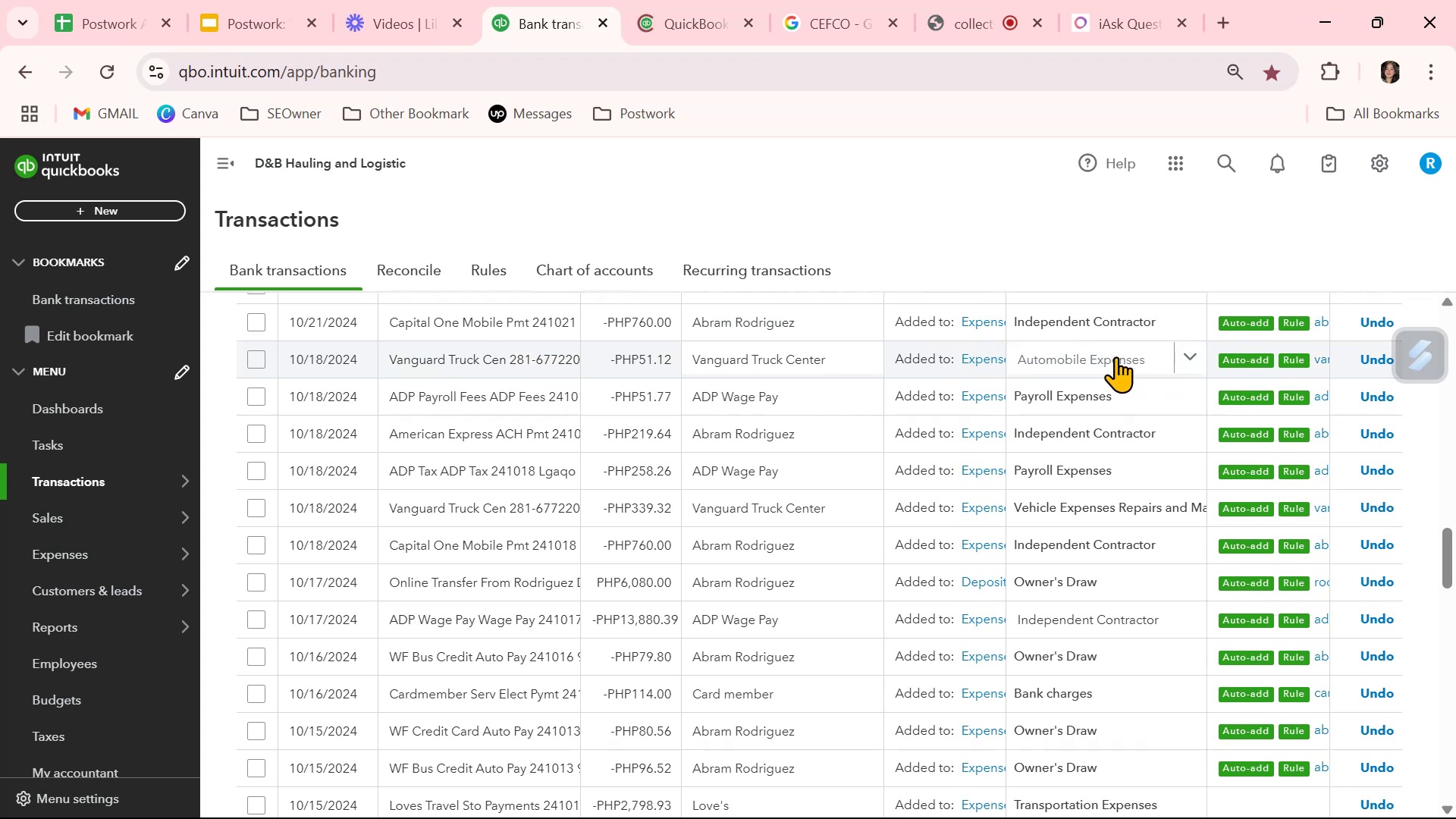 
left_click([1189, 356])
 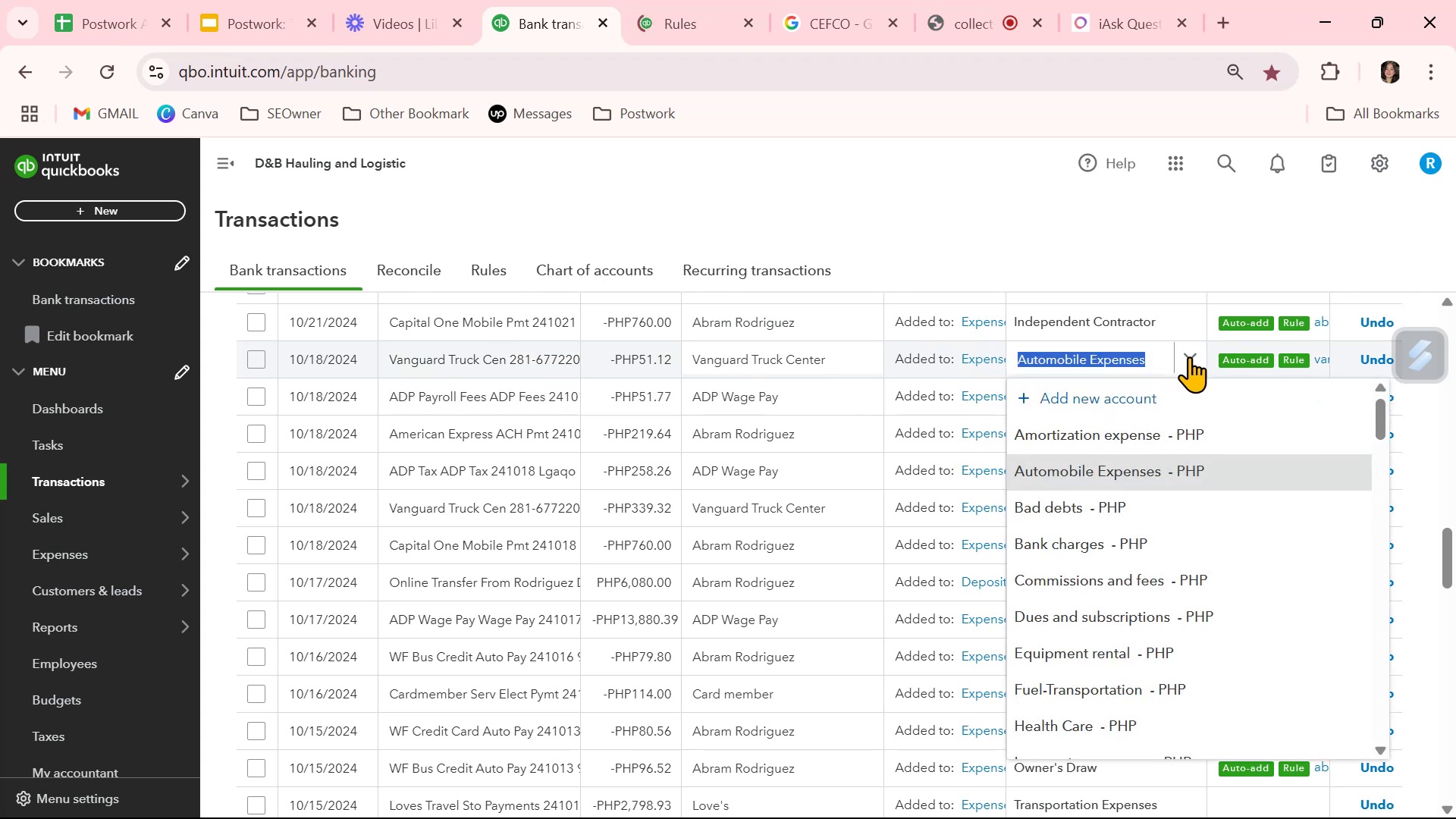 
type(veh)
 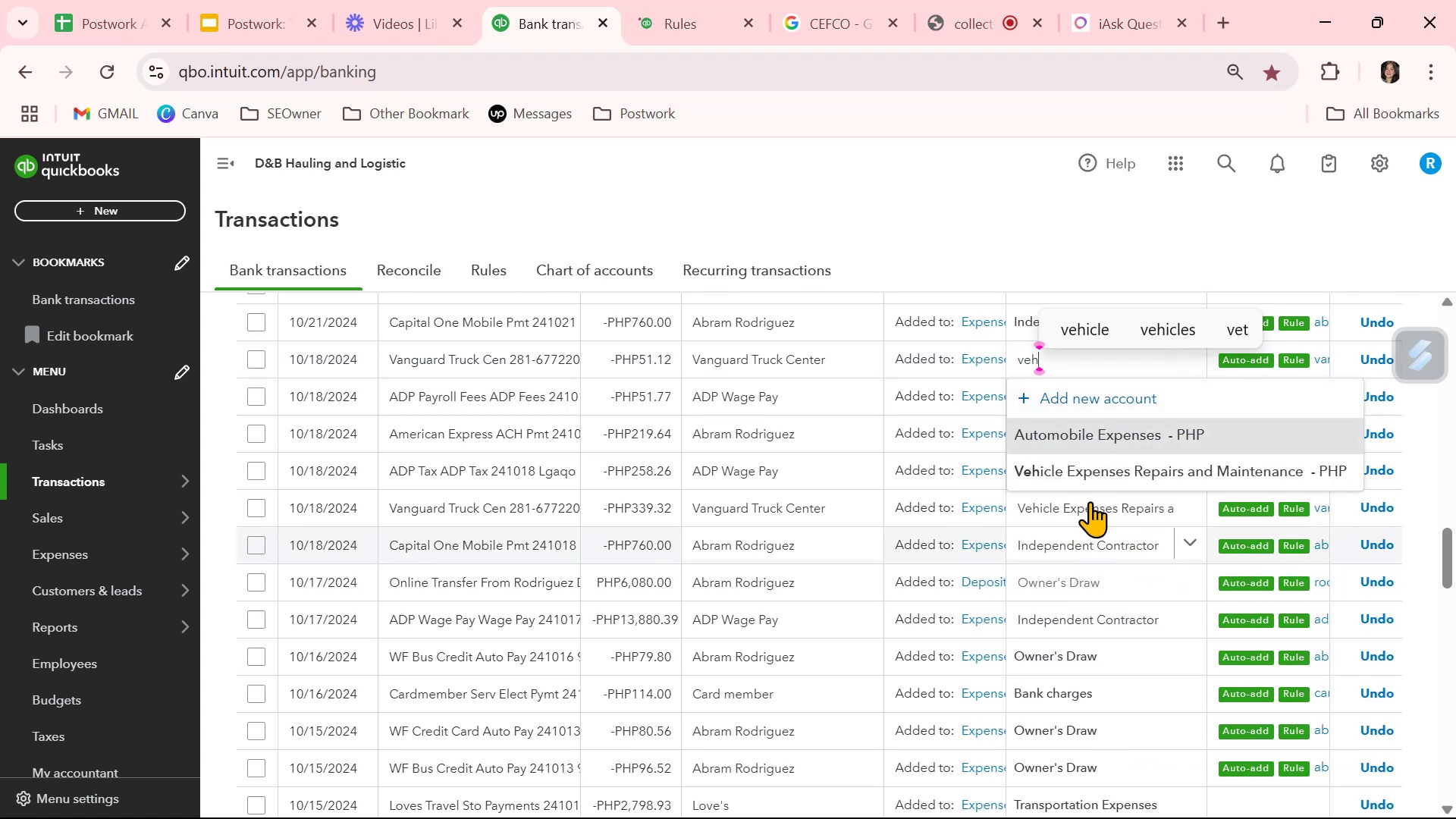 
left_click([1091, 469])
 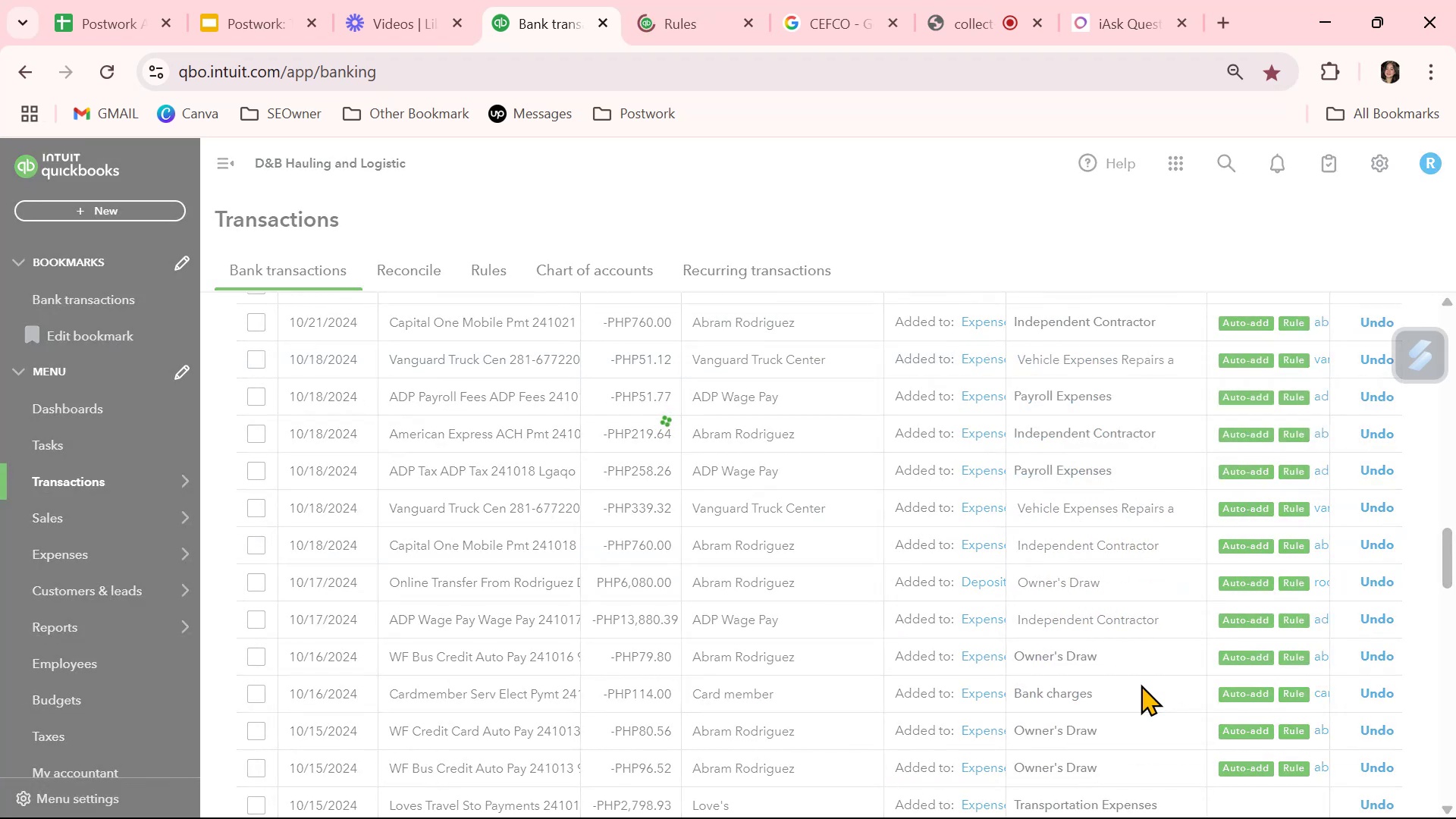 
scroll: coordinate [1146, 668], scroll_direction: up, amount: 8.0
 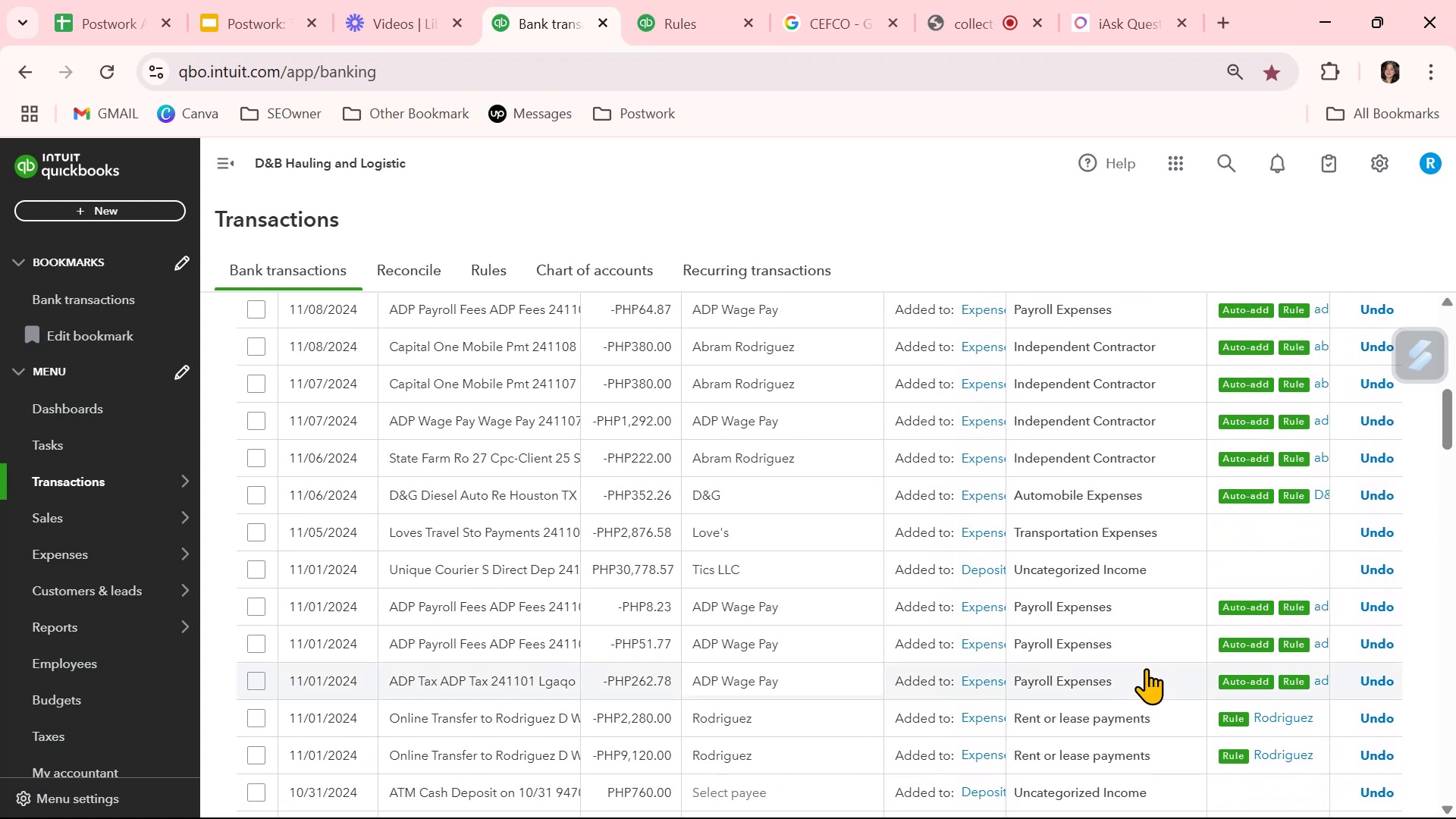 
wait(5.7)
 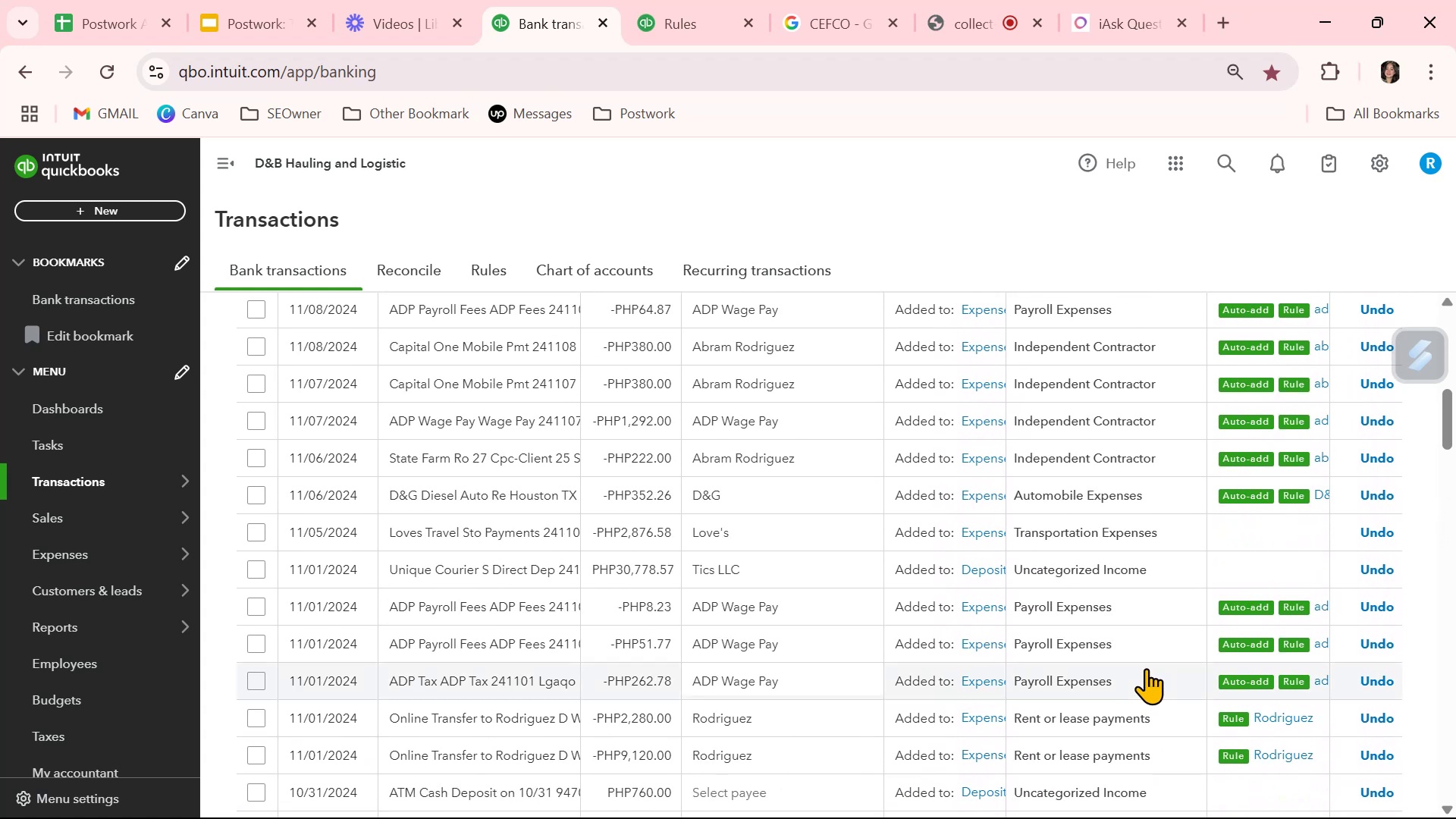 
scroll: coordinate [1146, 667], scroll_direction: up, amount: 3.0
 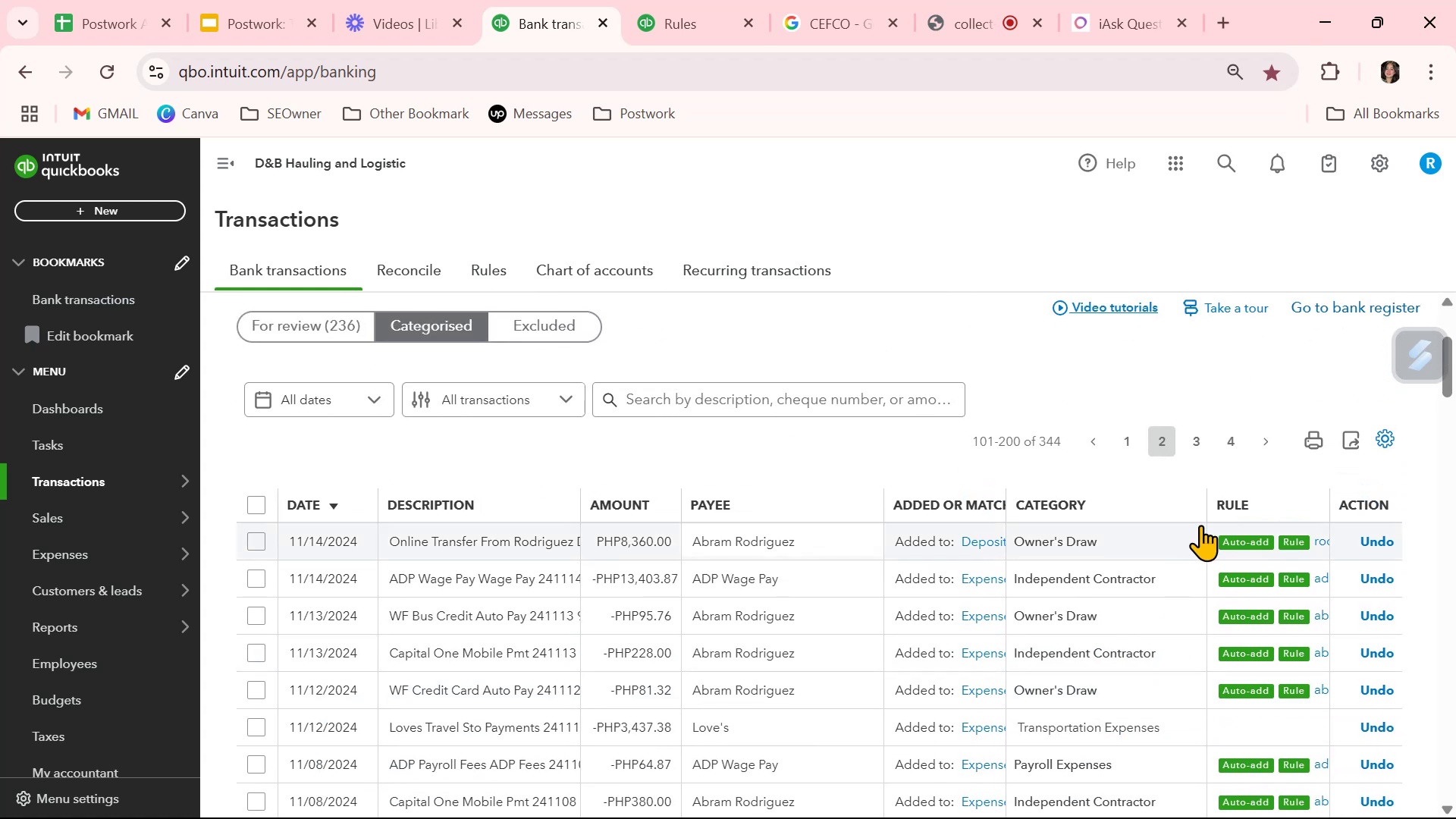 
left_click([1200, 446])
 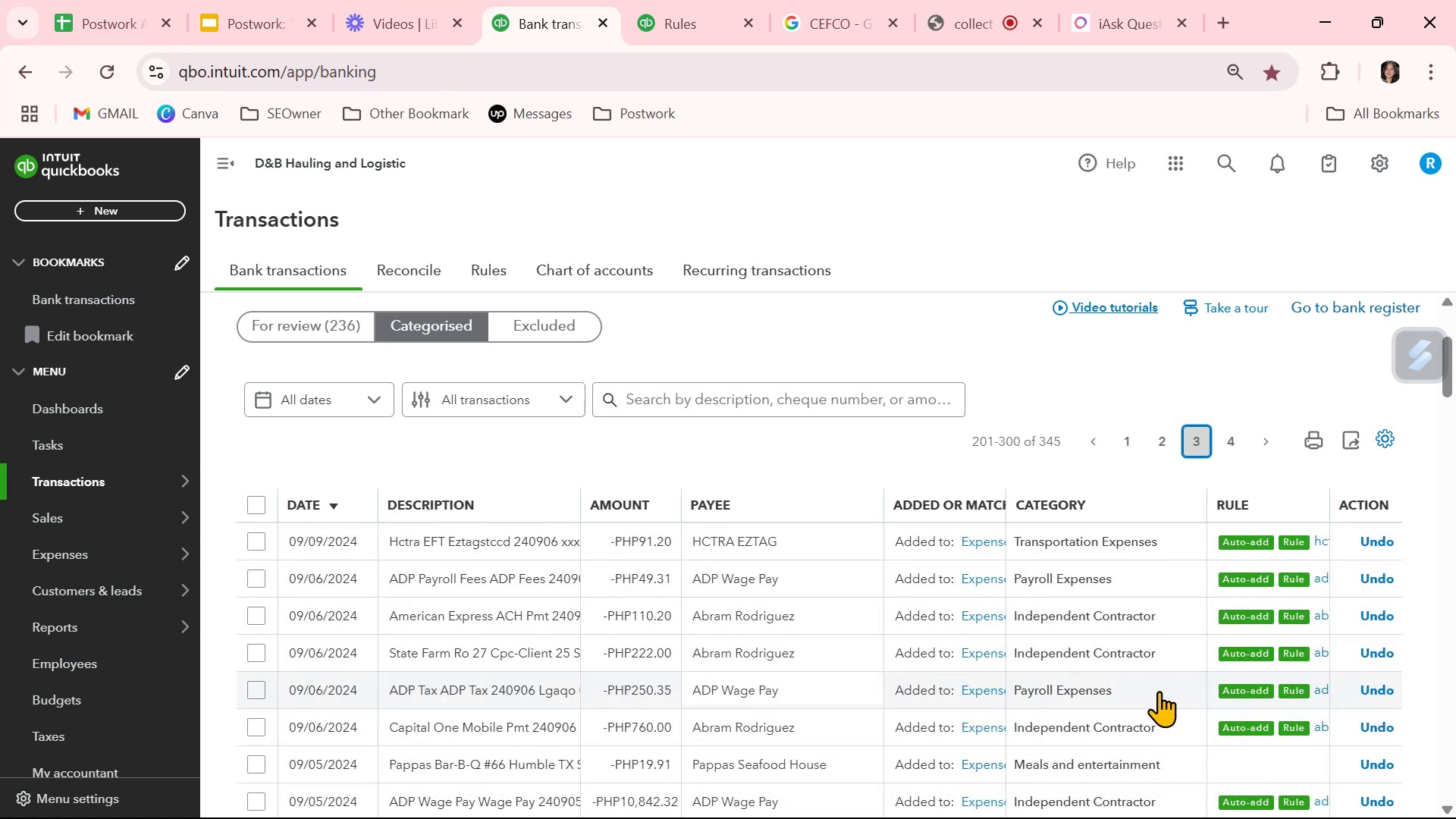 
wait(14.35)
 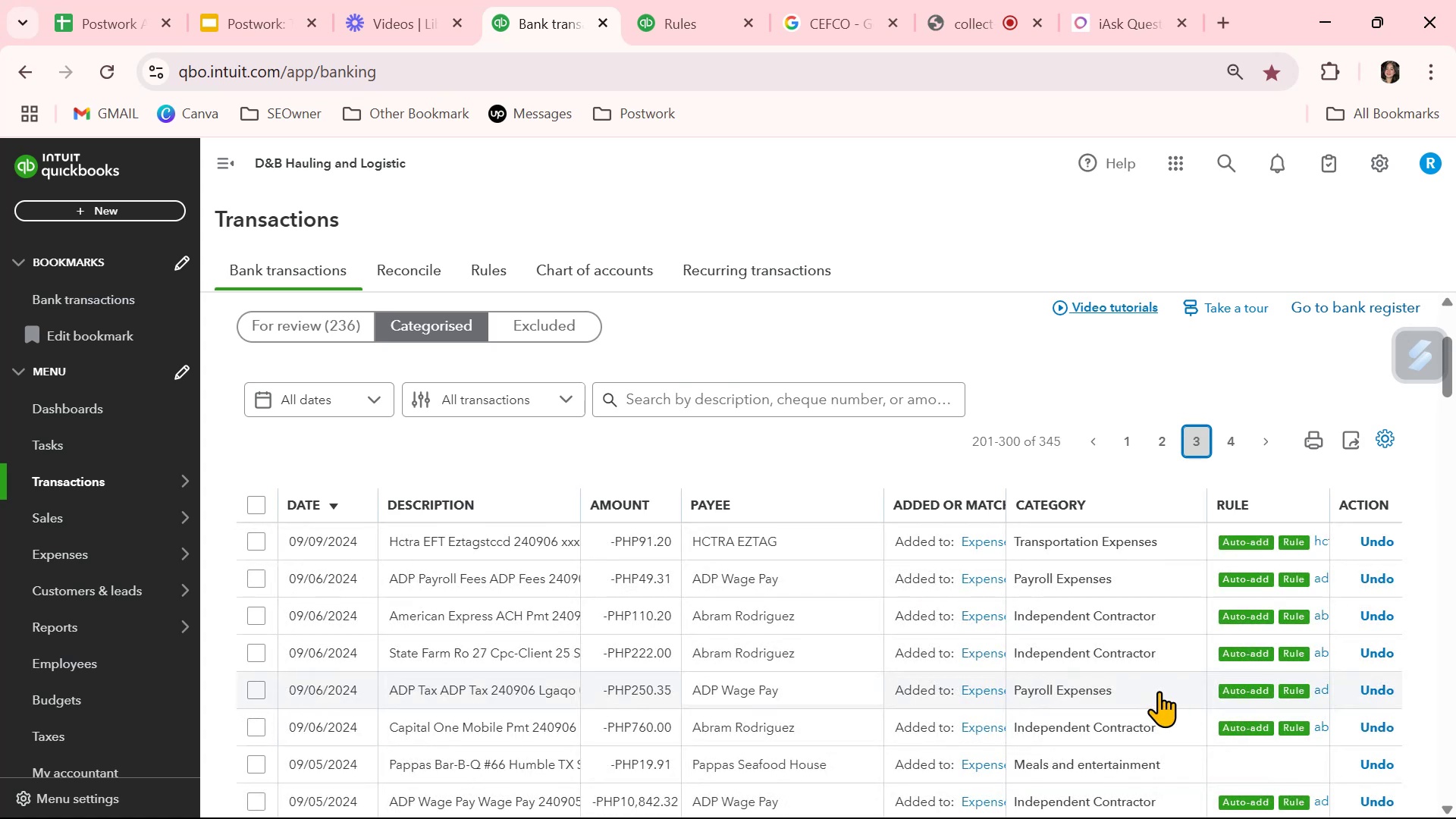 
scroll: coordinate [1159, 691], scroll_direction: down, amount: 2.0
 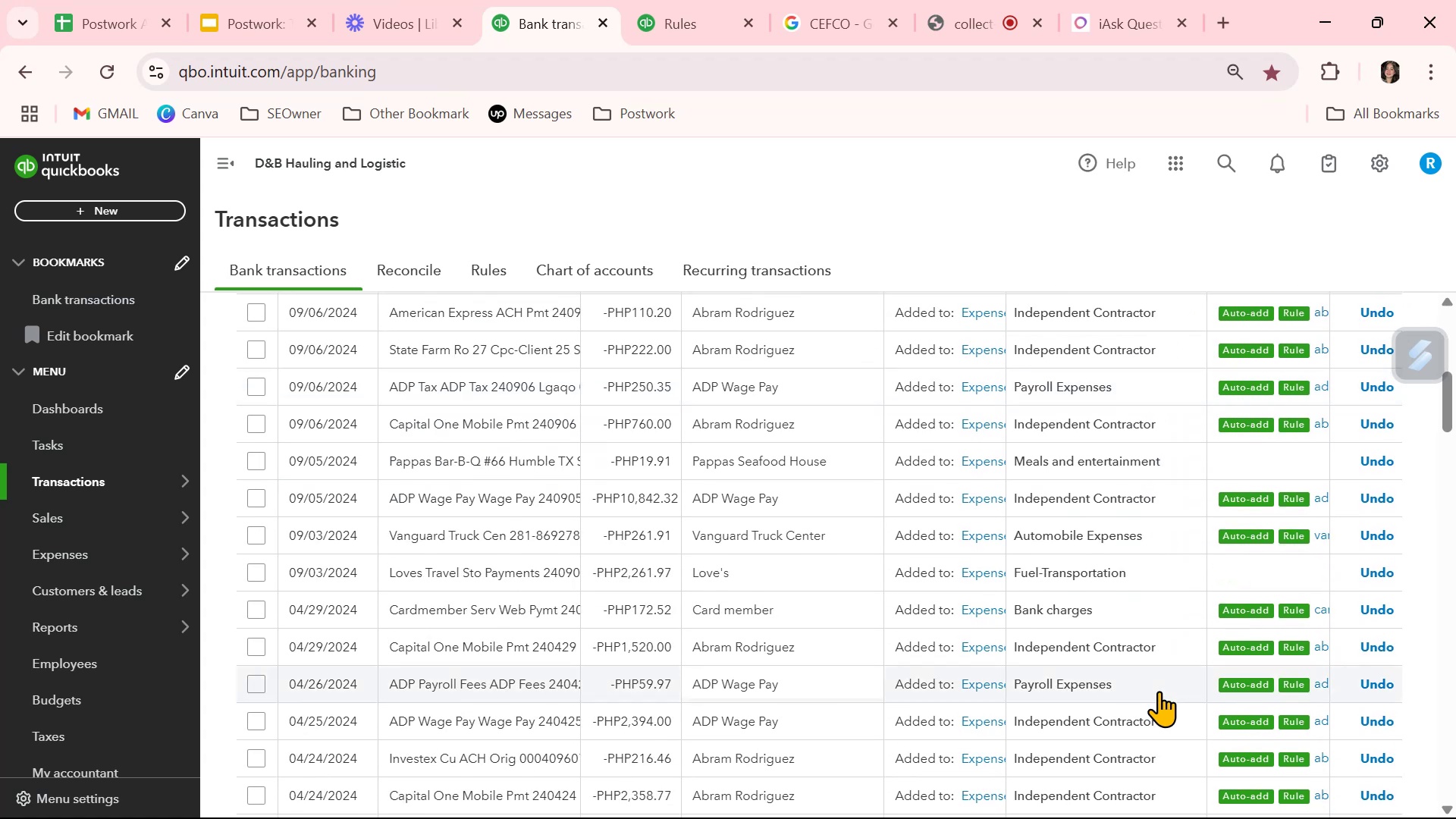 
left_click([1177, 535])
 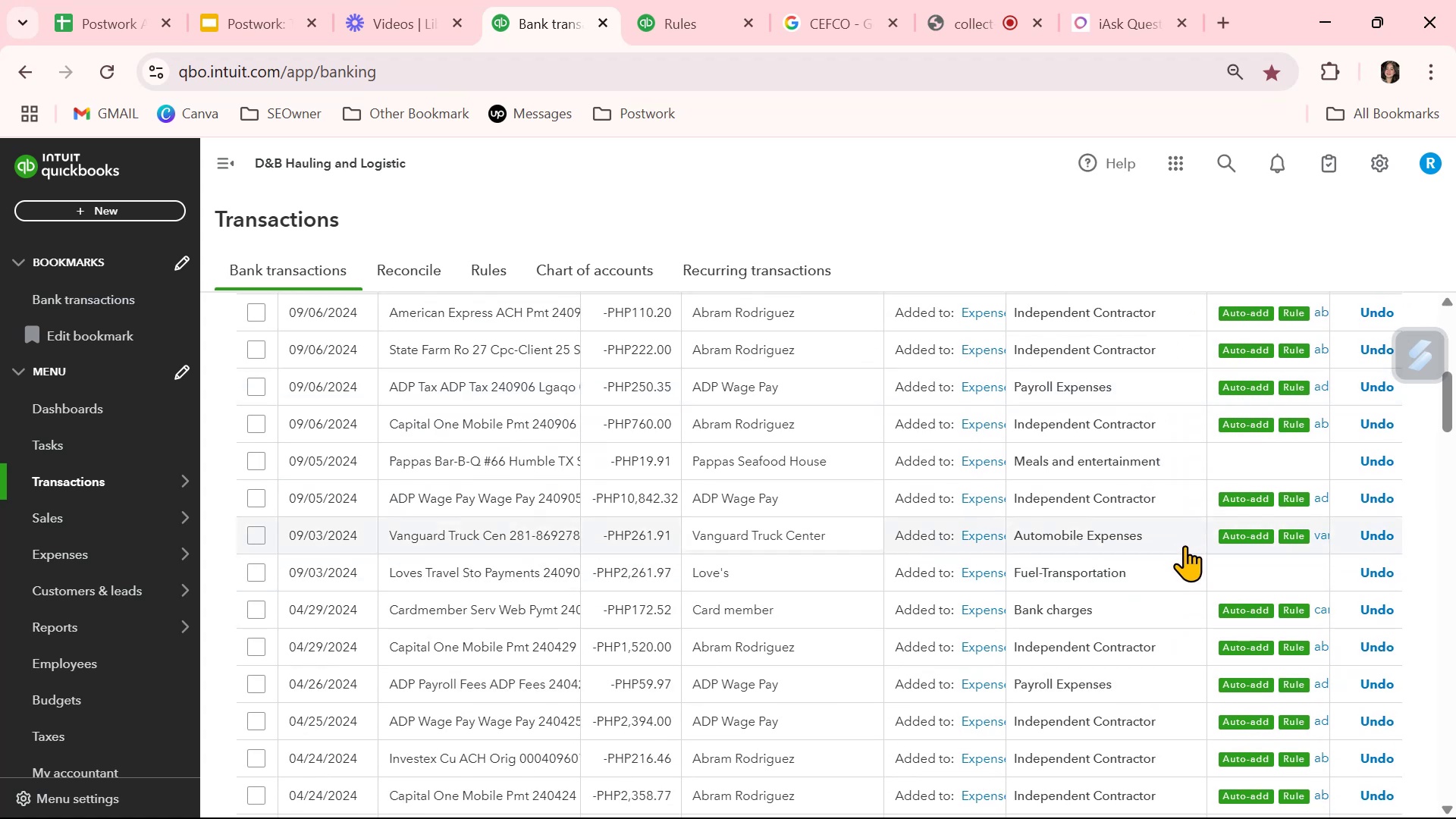 
left_click([1184, 532])
 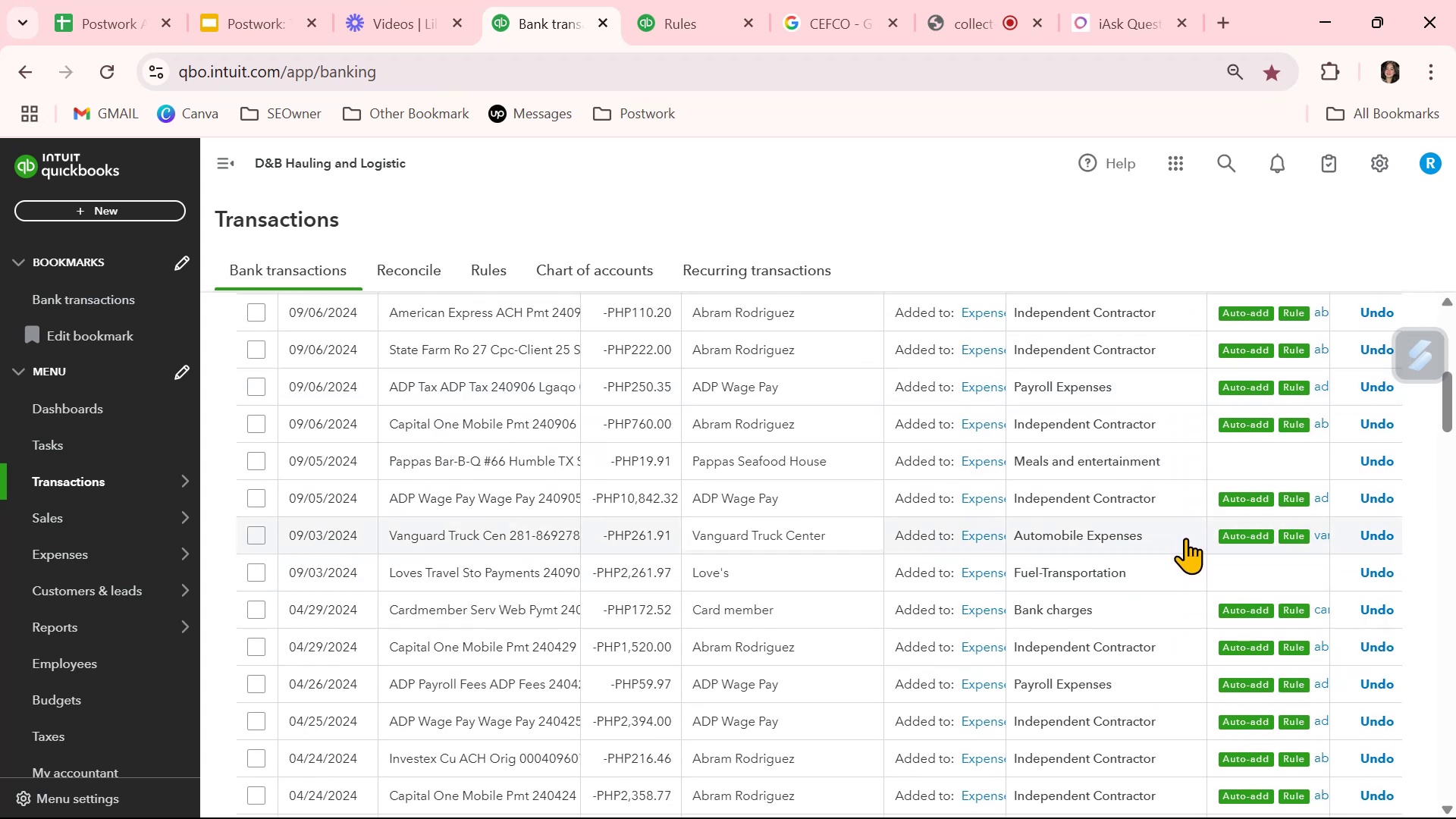 
left_click([1191, 529])
 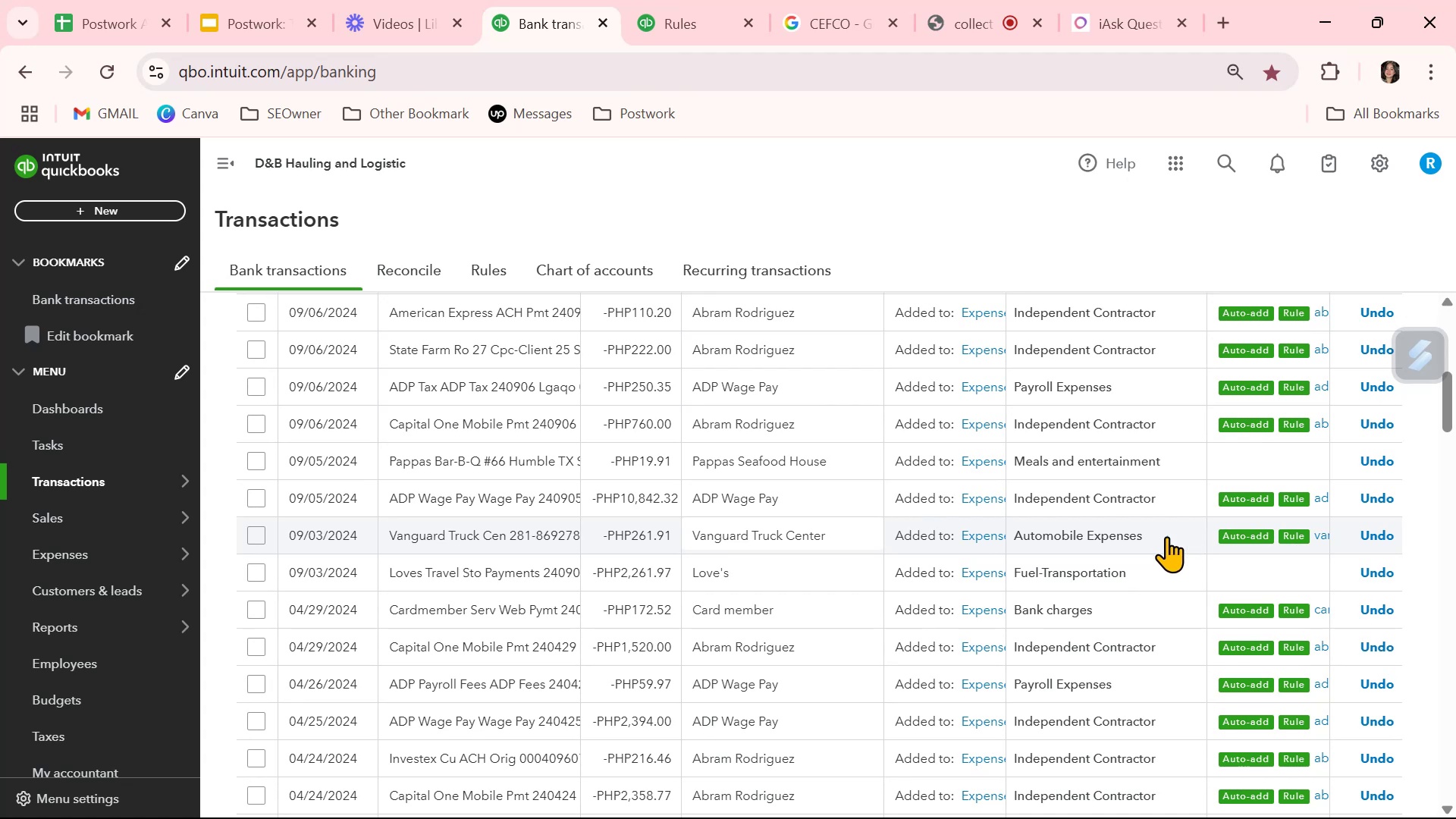 
left_click([1123, 538])
 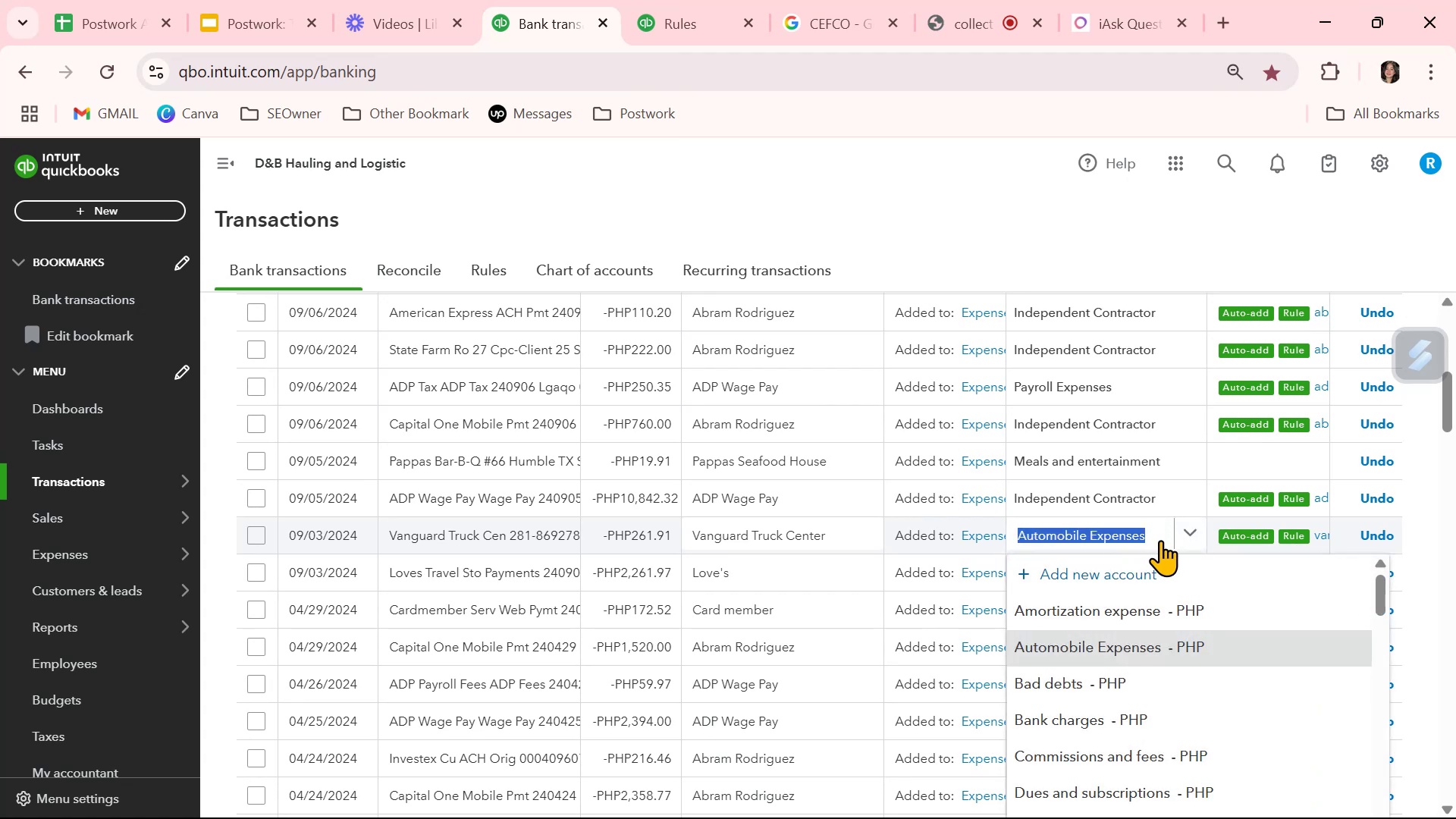 
key(F)
 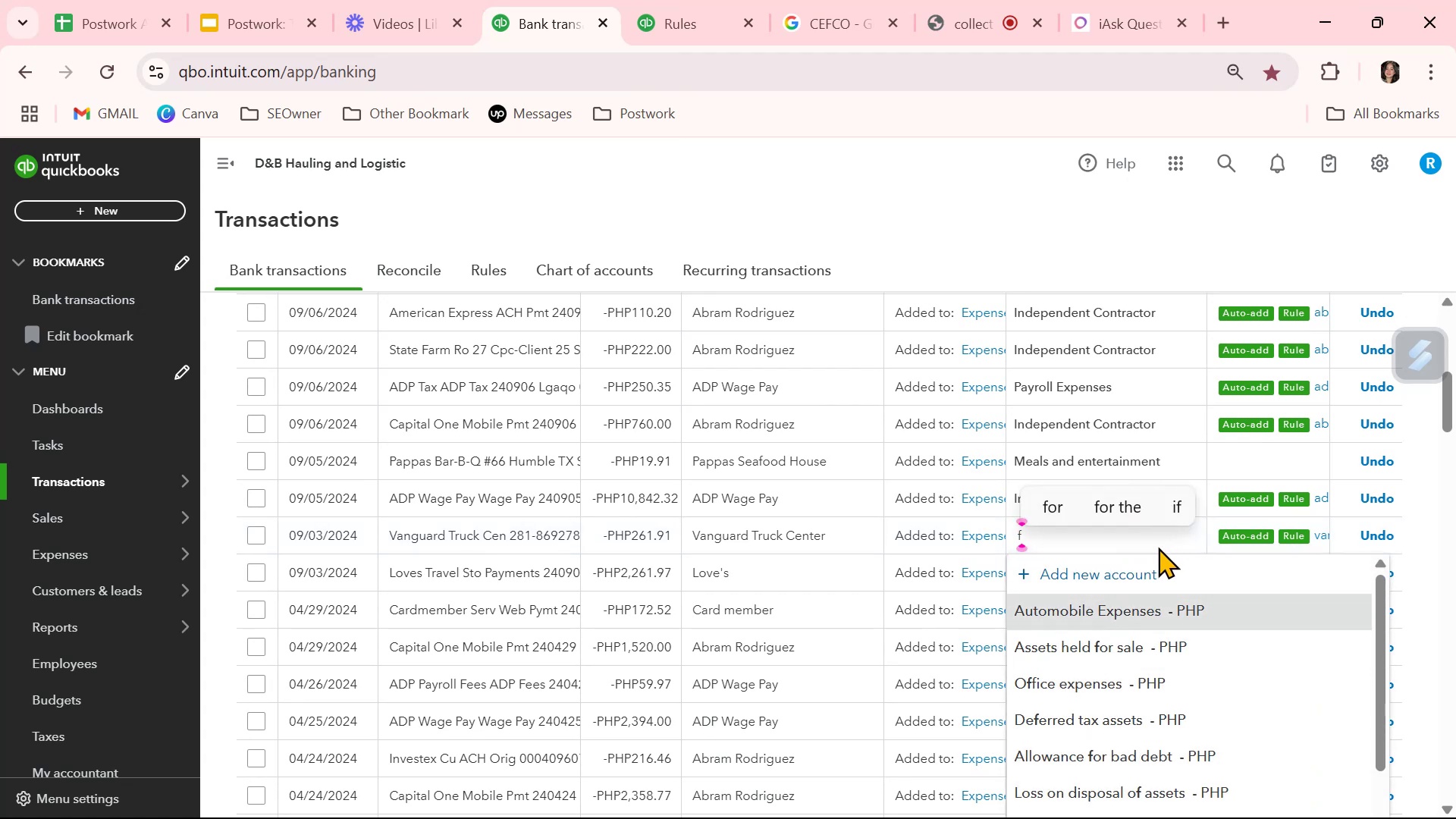 
scroll: coordinate [1093, 745], scroll_direction: down, amount: 2.0
 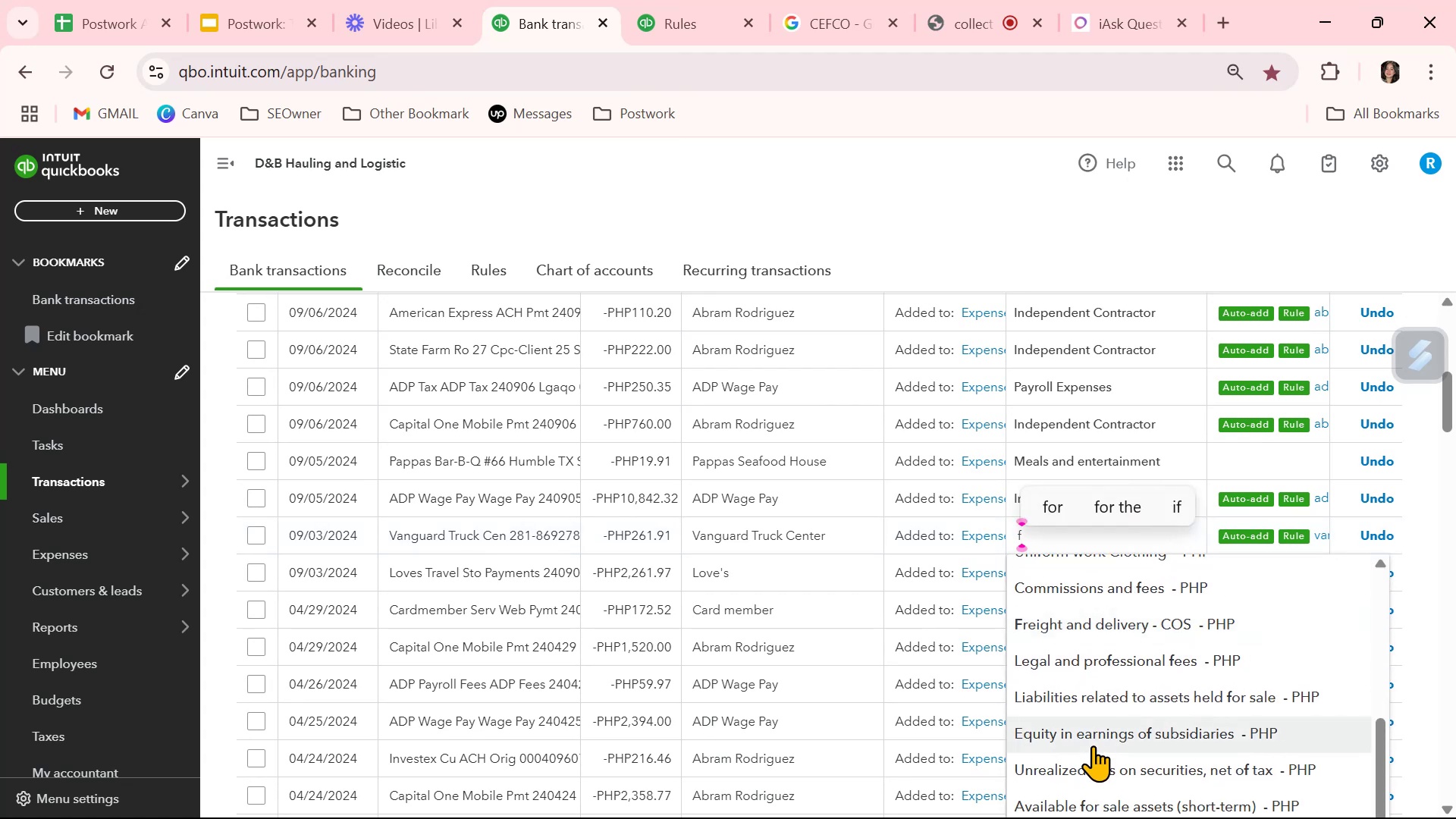 
key(U)
 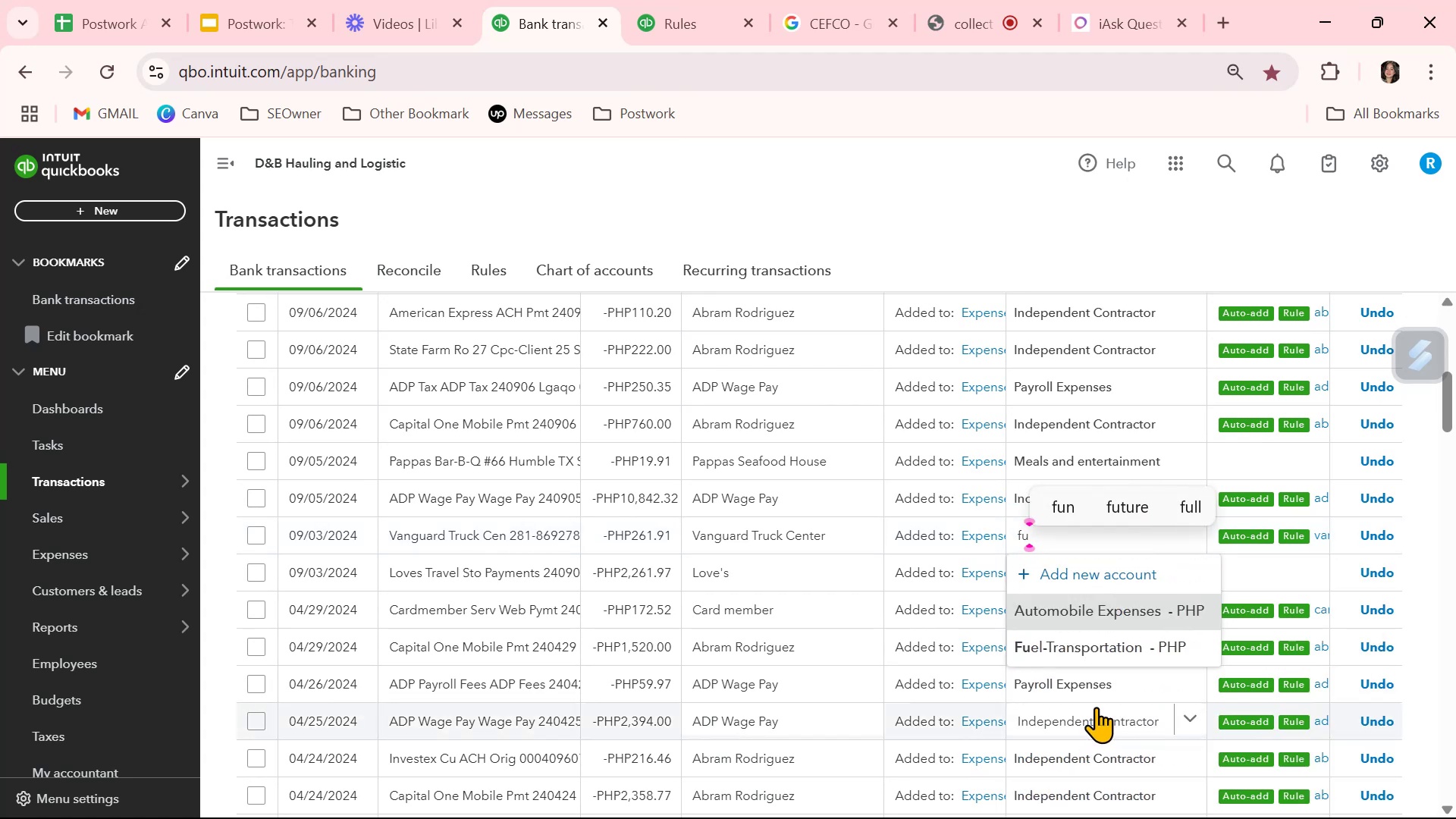 
left_click([1115, 647])
 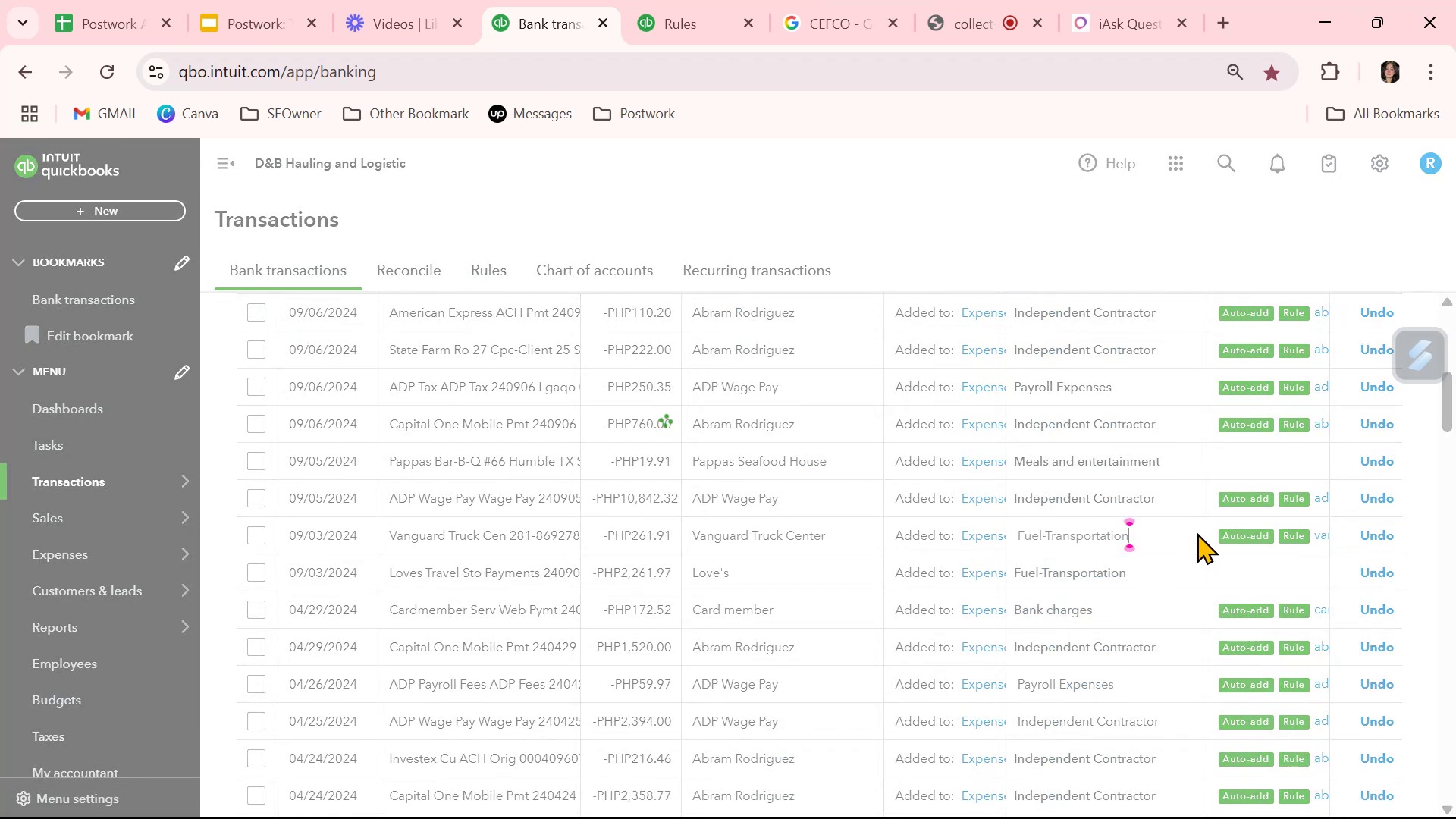 
left_click([1191, 542])
 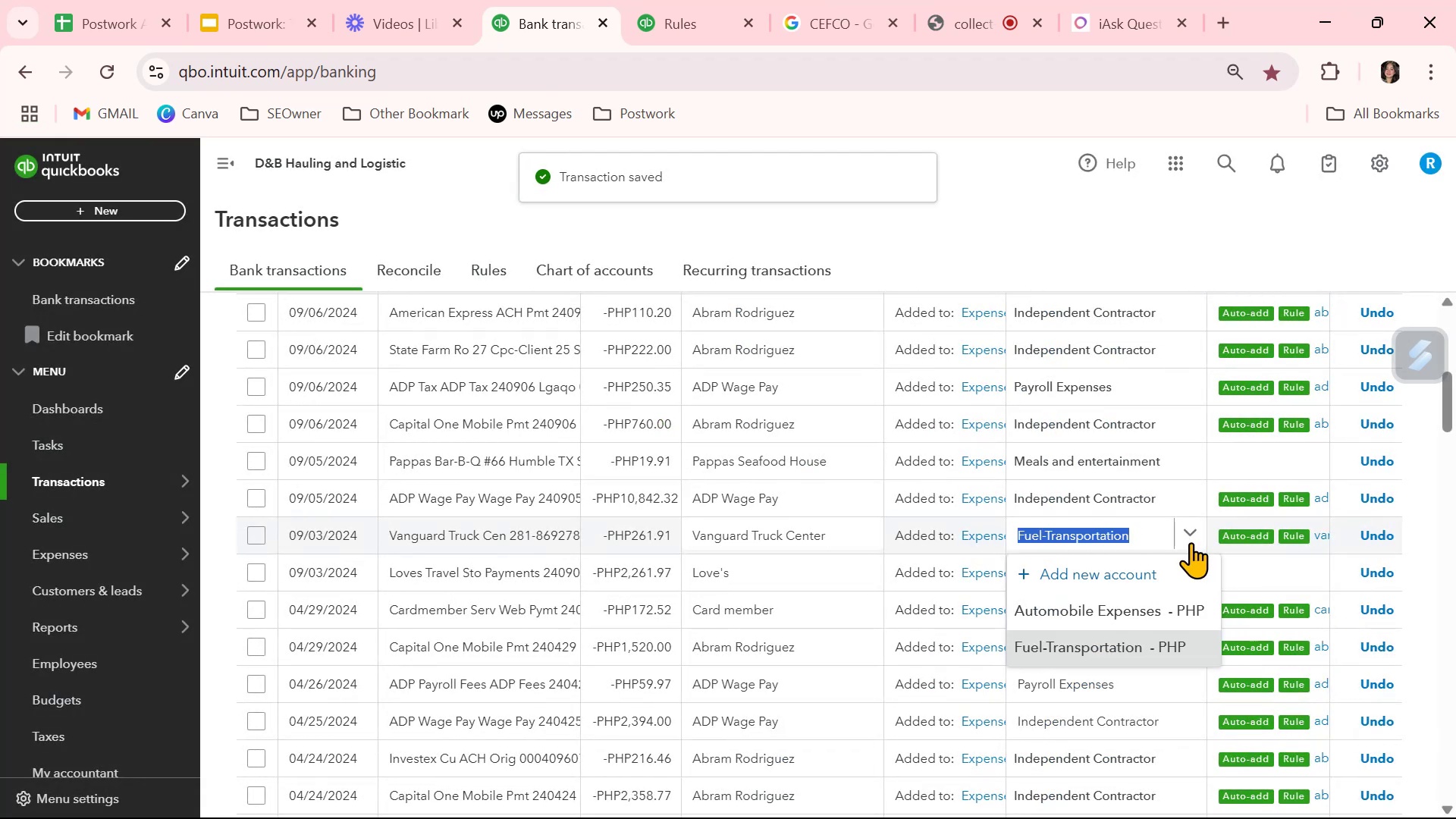 
type(veh)
 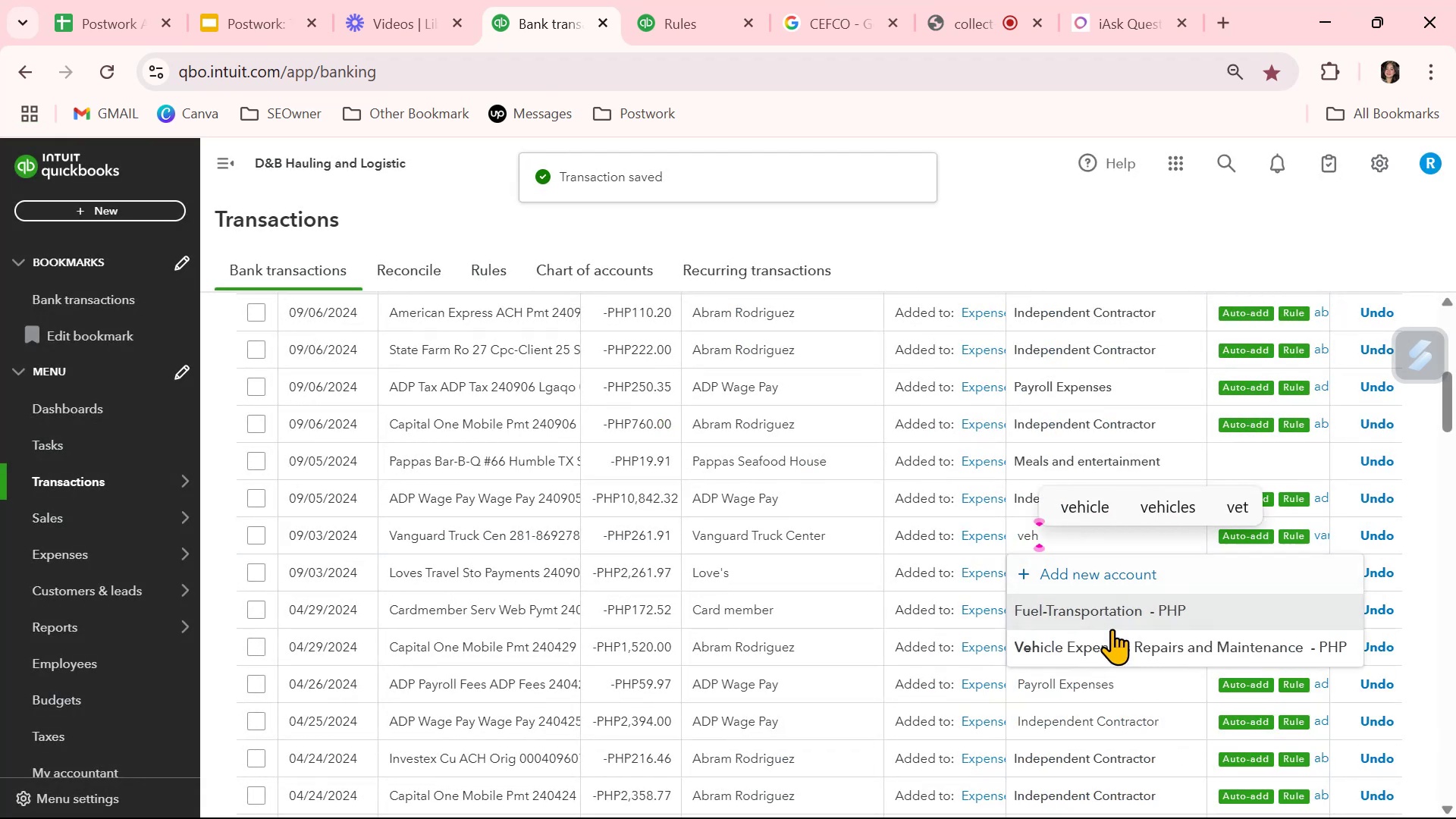 
left_click([1105, 641])
 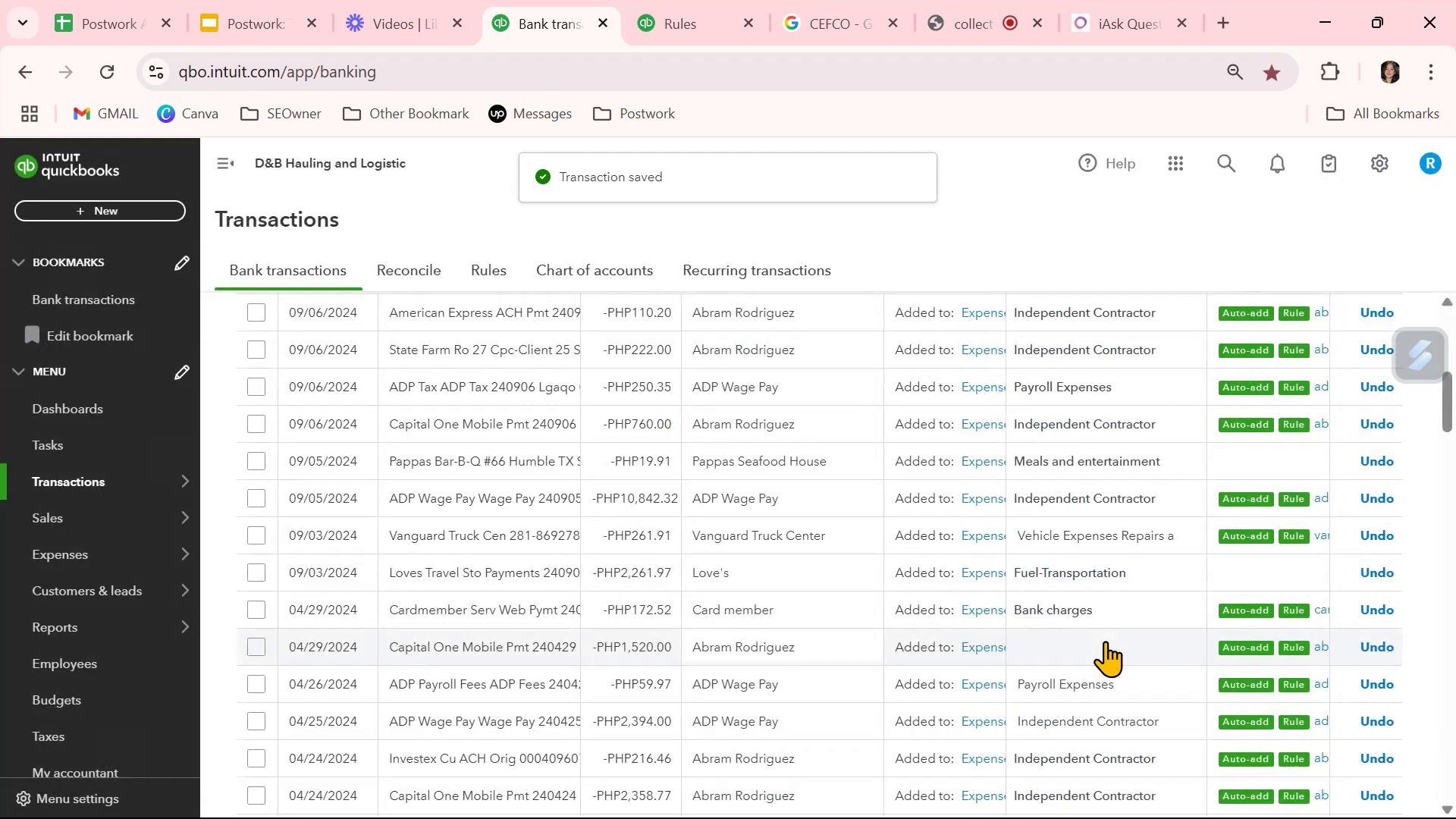 
scroll: coordinate [1112, 710], scroll_direction: down, amount: 8.0
 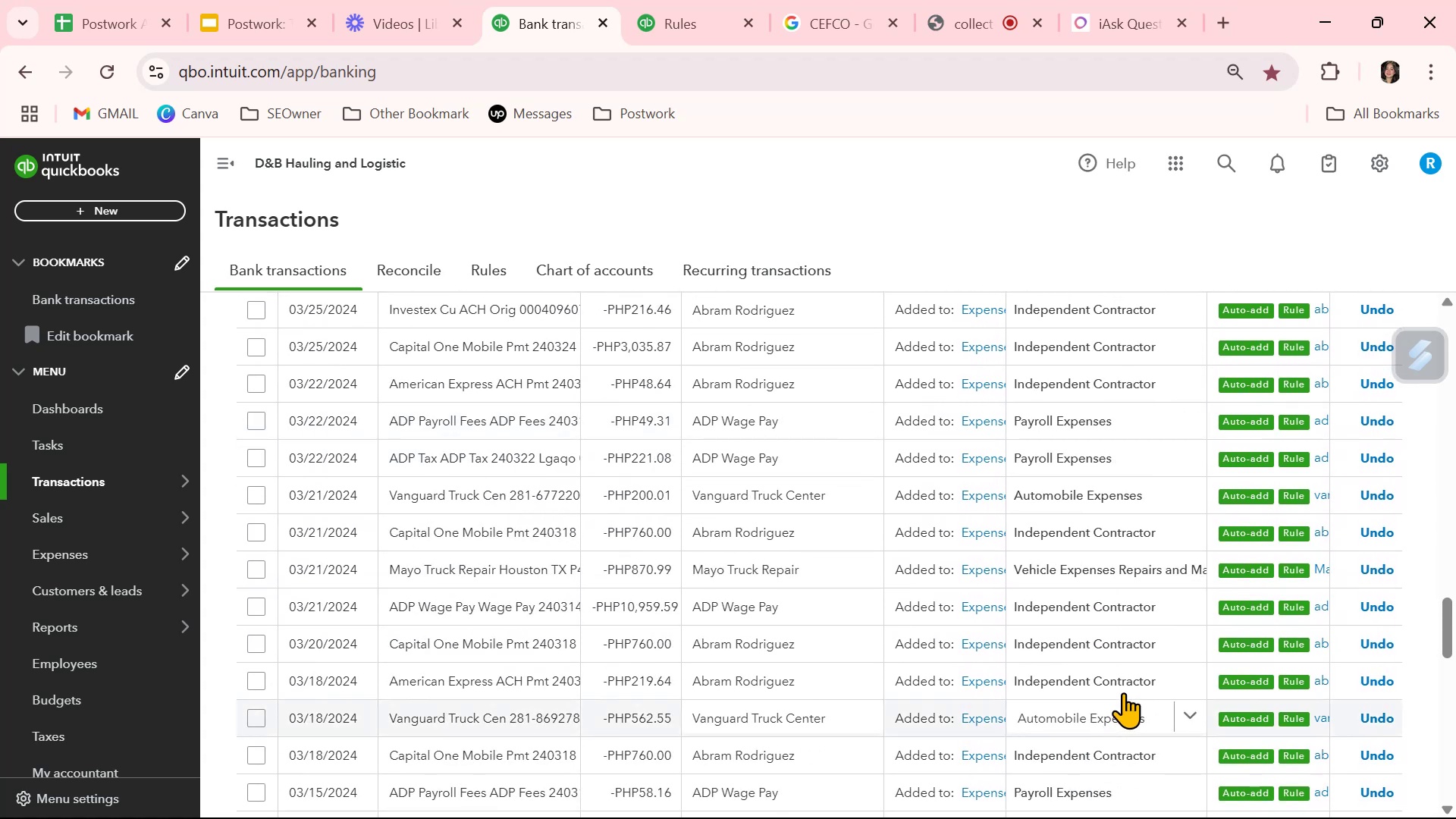 
left_click([1185, 500])
 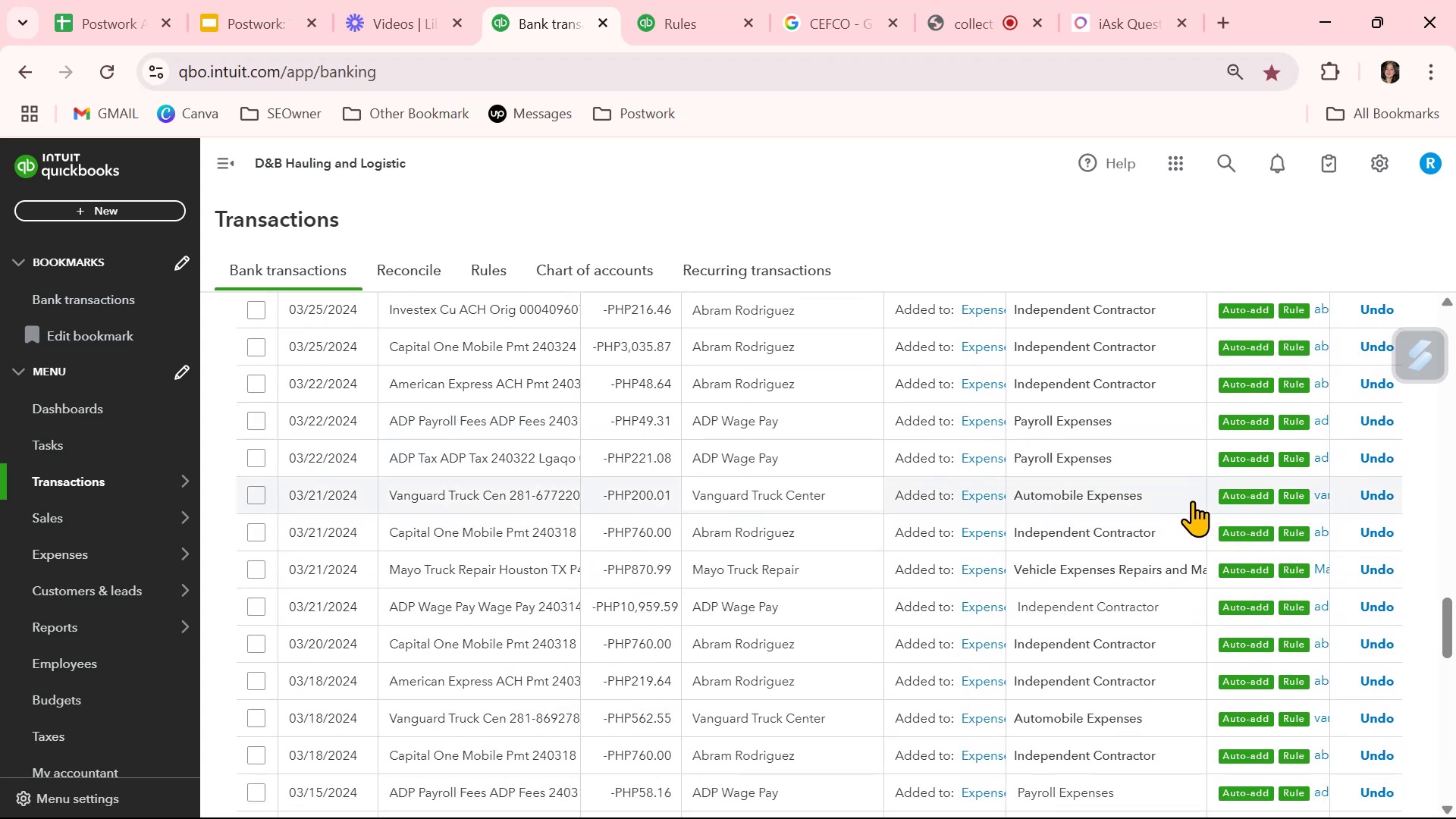 
left_click([1191, 500])
 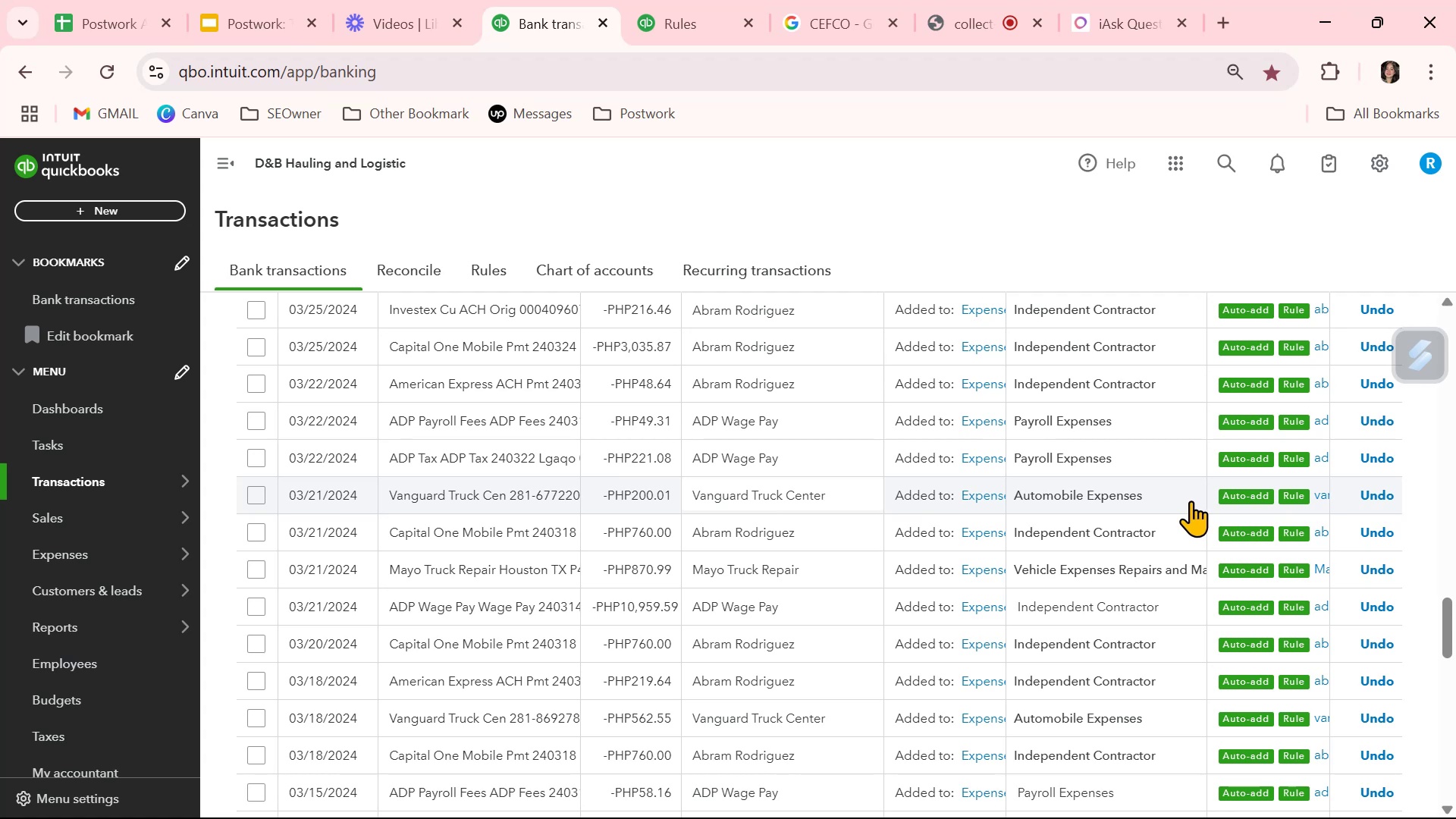 
left_click([1191, 500])
 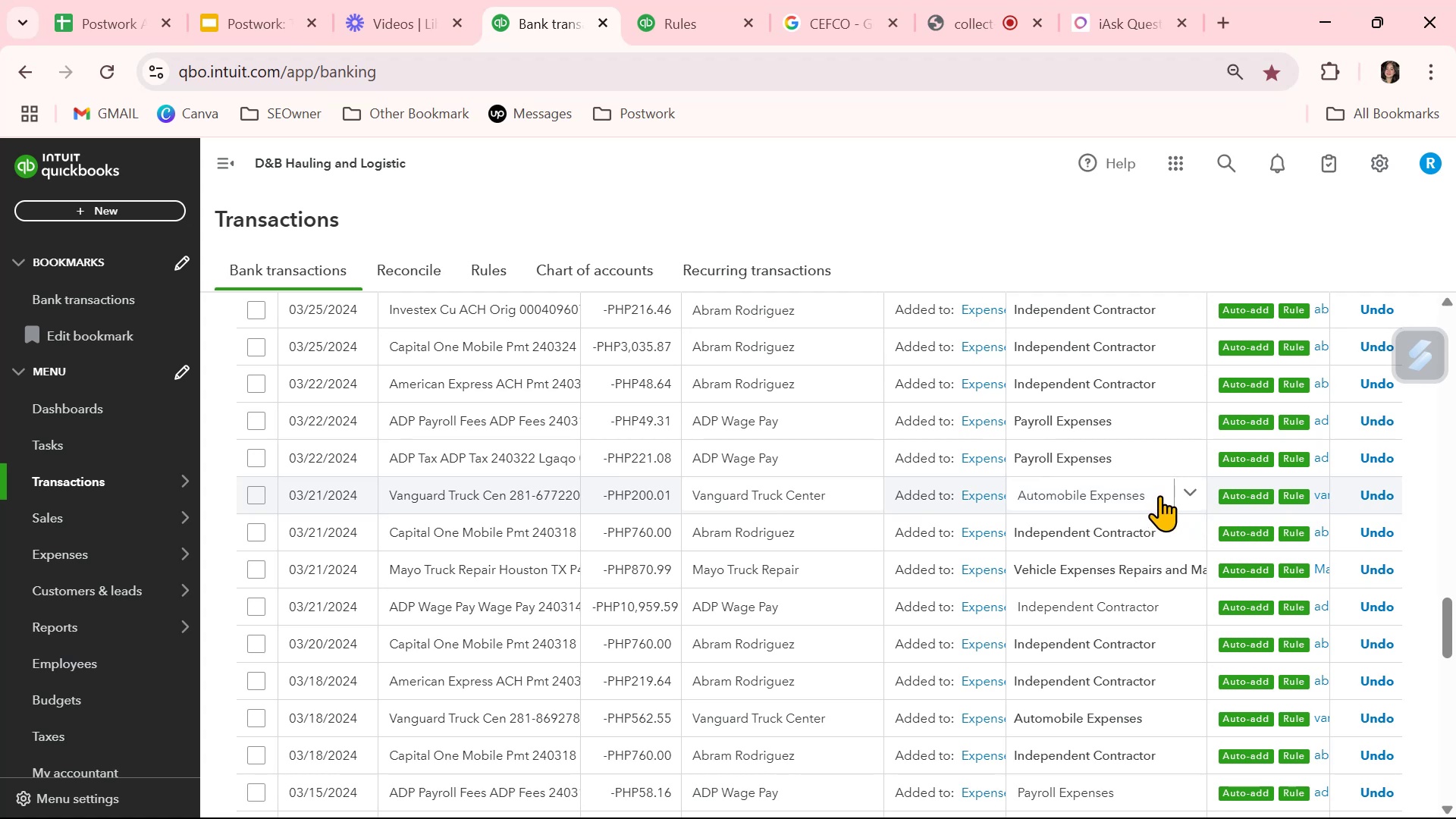 
left_click([1197, 491])
 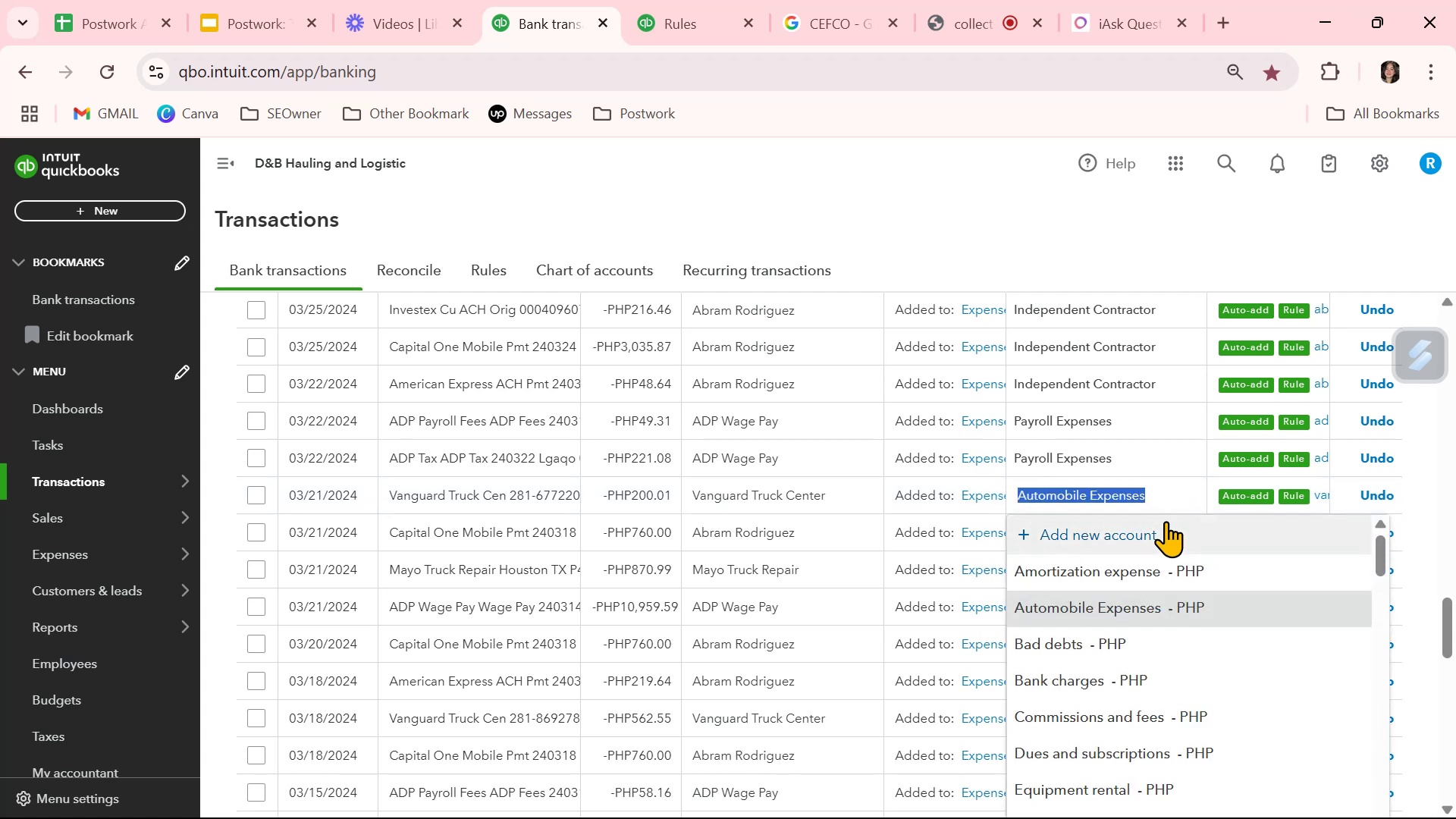 
type(veh)
 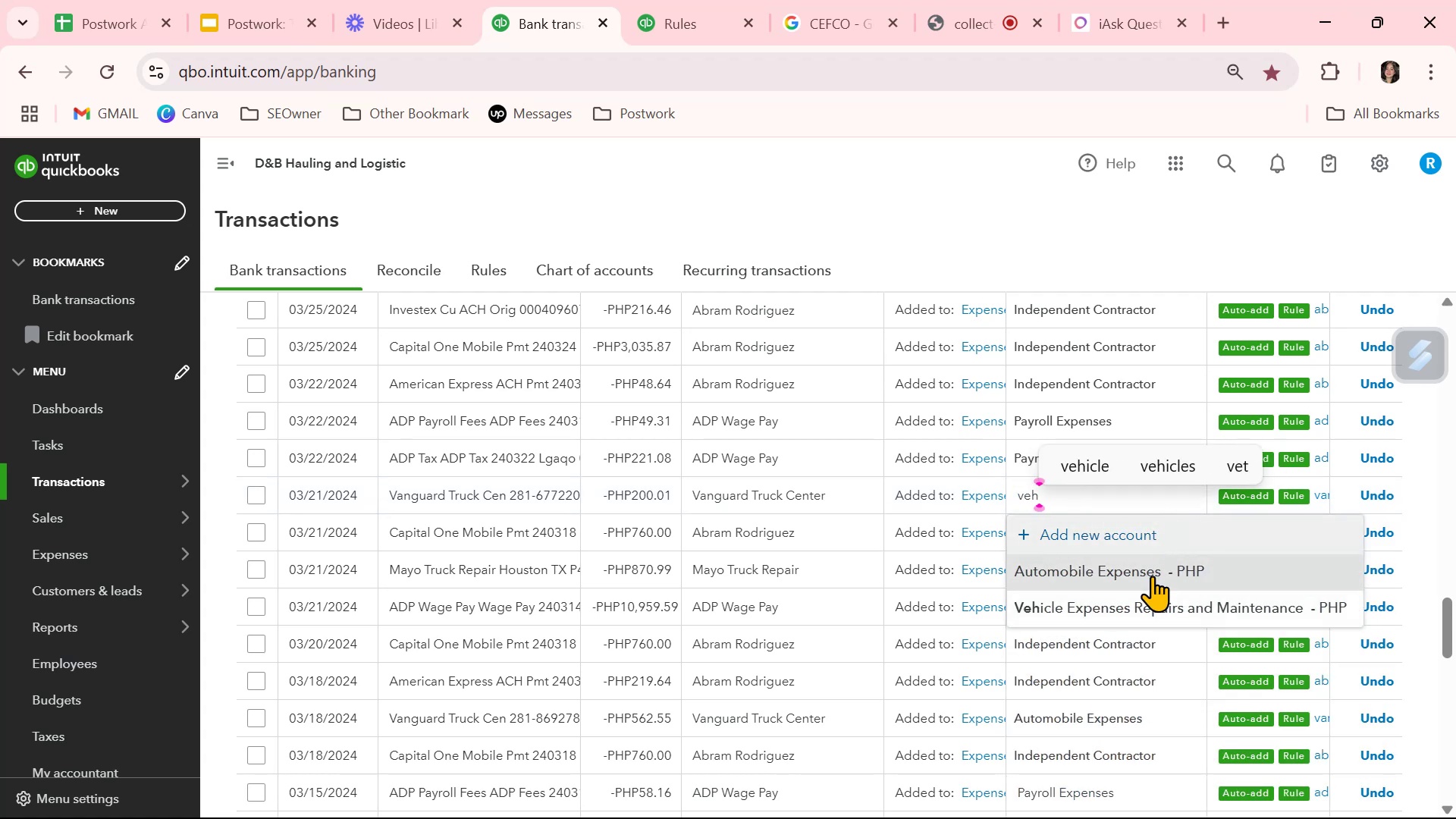 
left_click([1144, 606])
 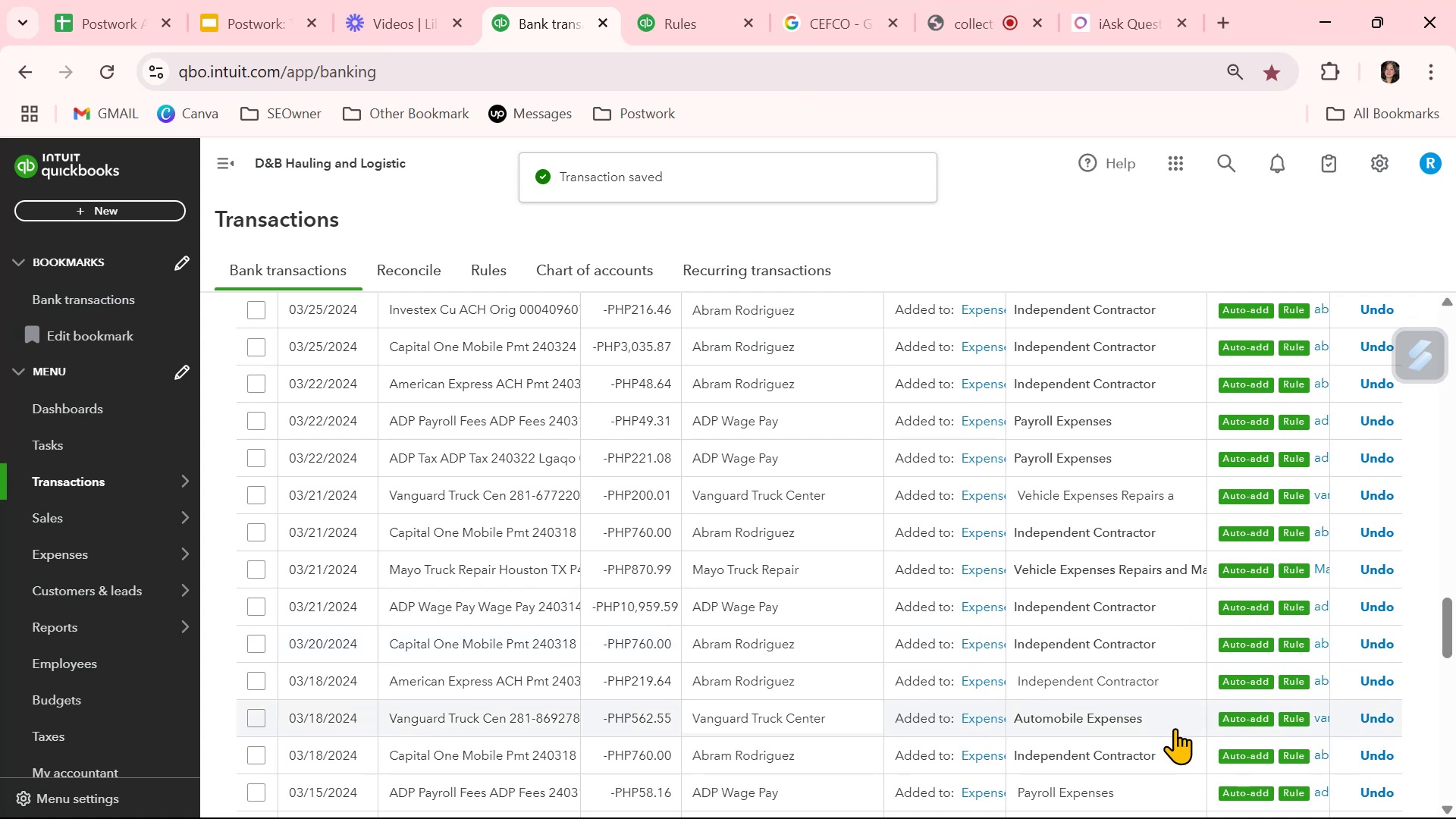 
wait(5.78)
 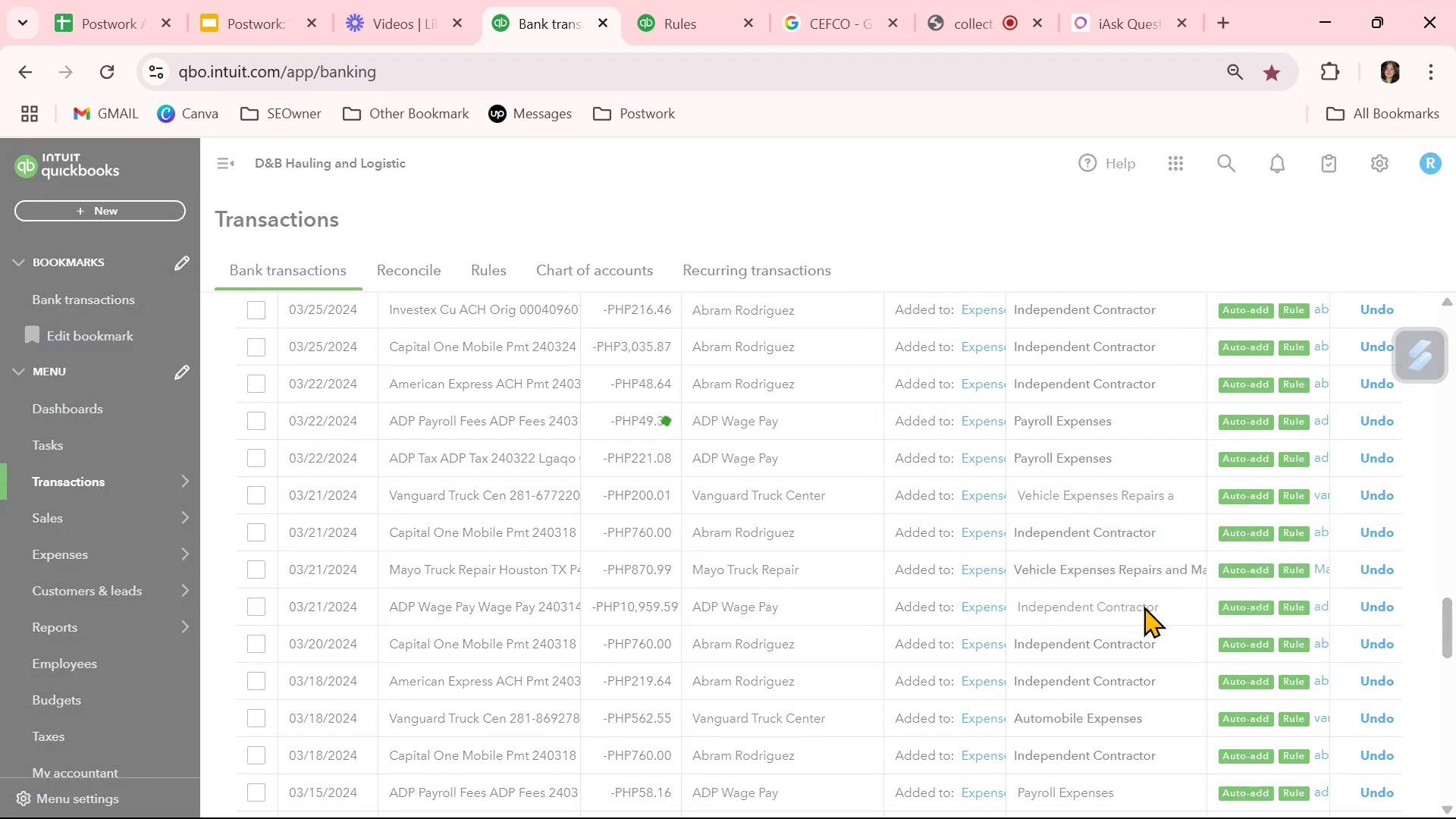 
left_click([1144, 718])
 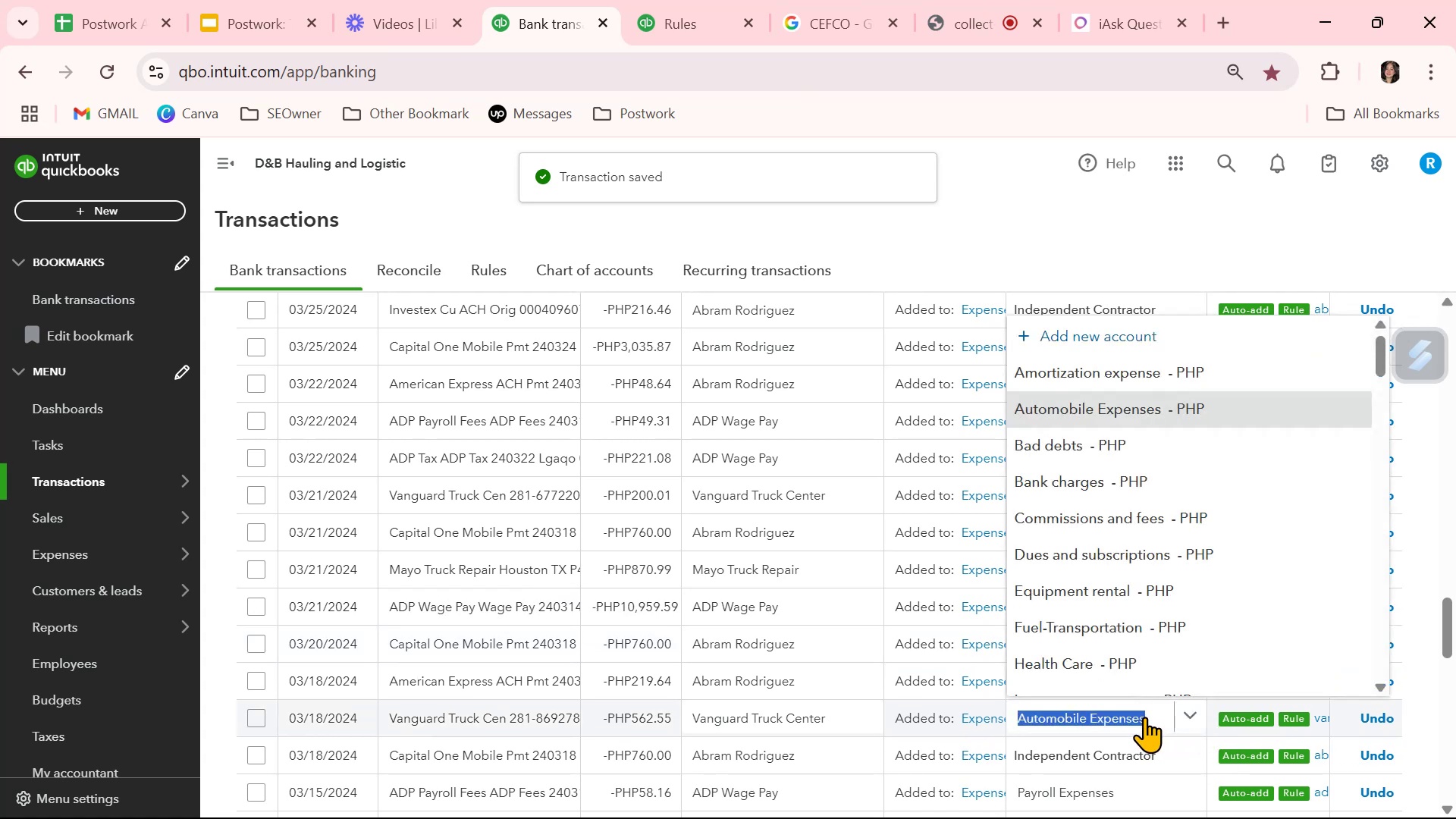 
type(veh)
 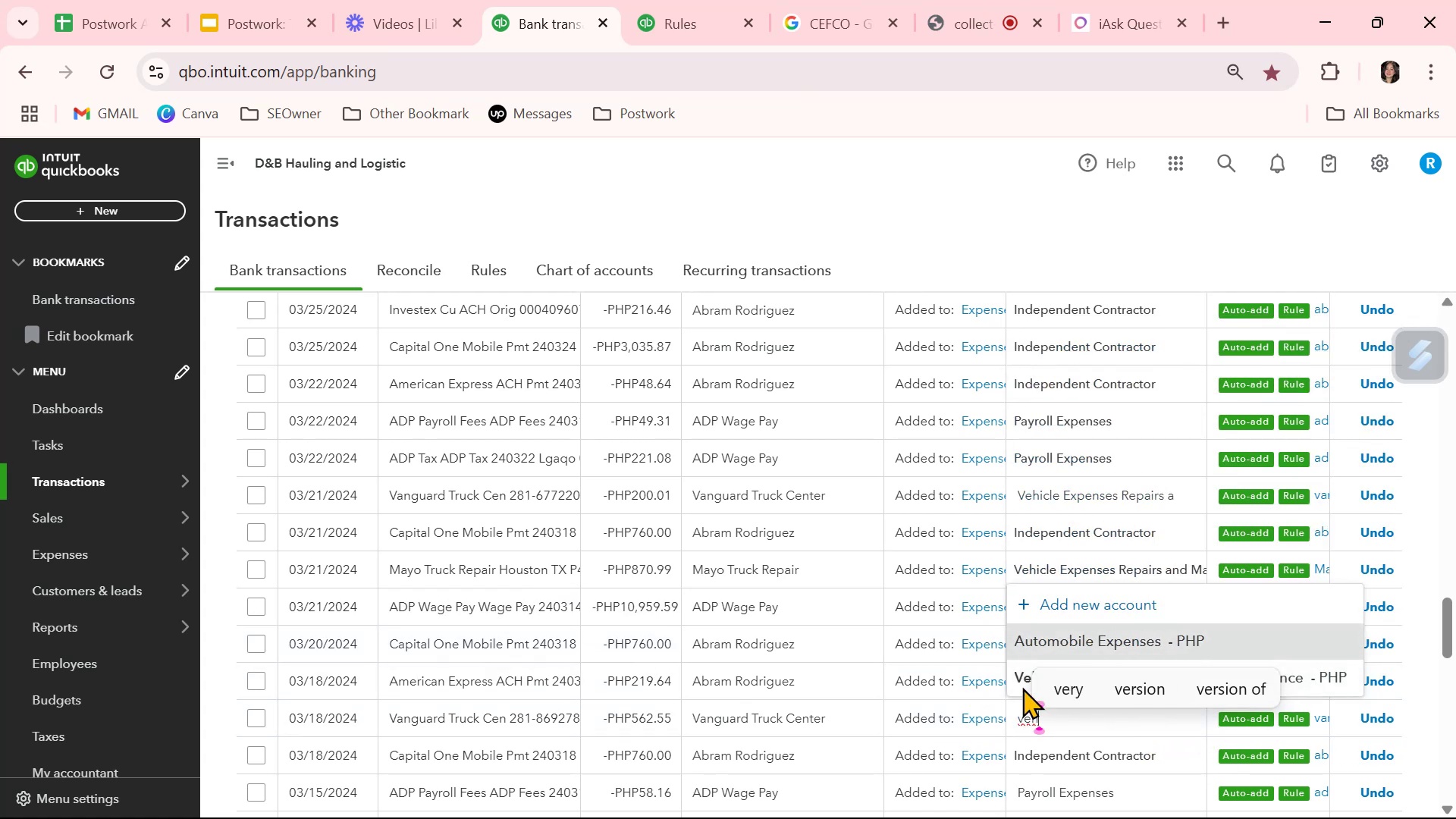 
left_click([1017, 680])
 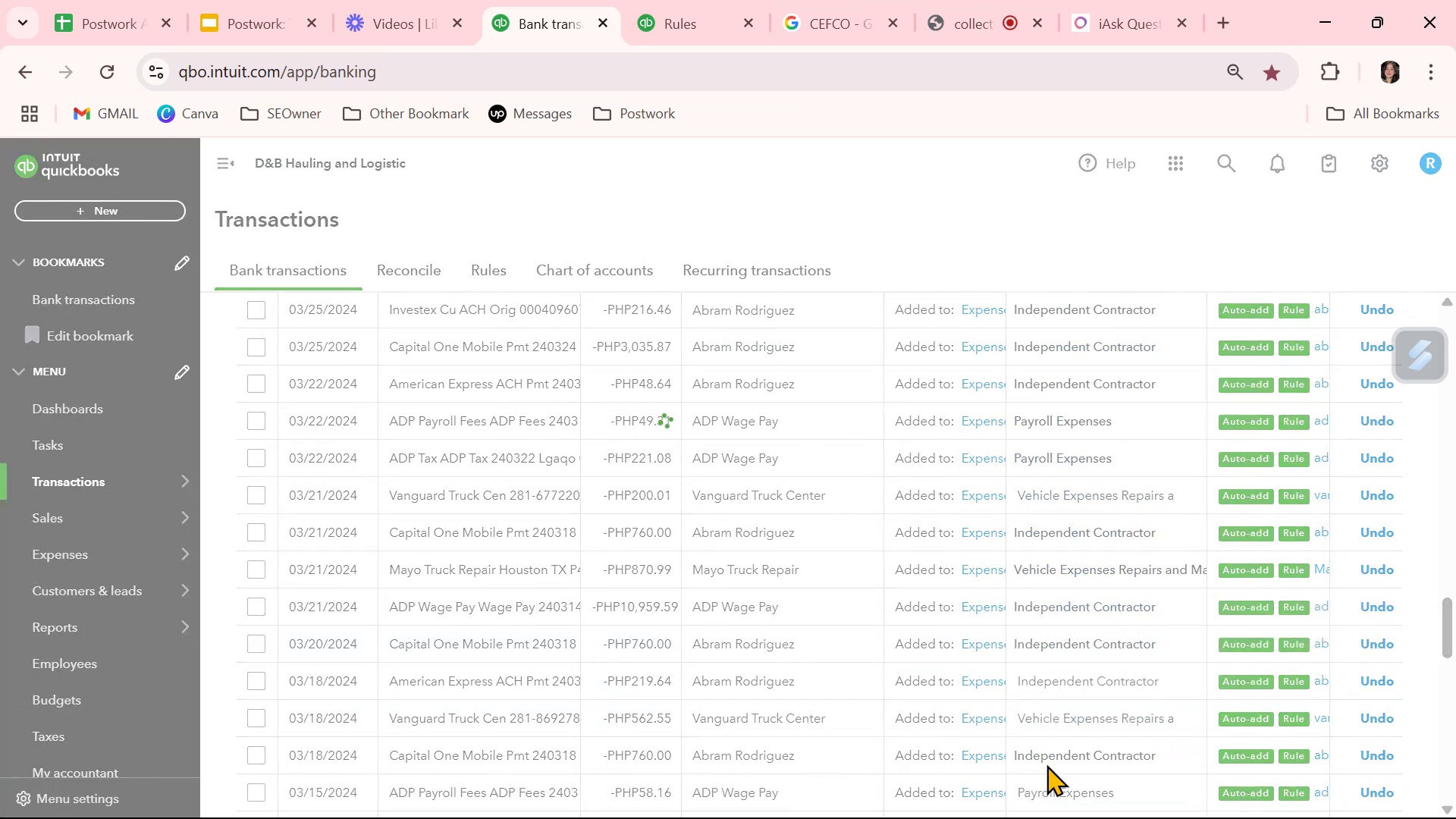 
scroll: coordinate [1075, 759], scroll_direction: down, amount: 6.0
 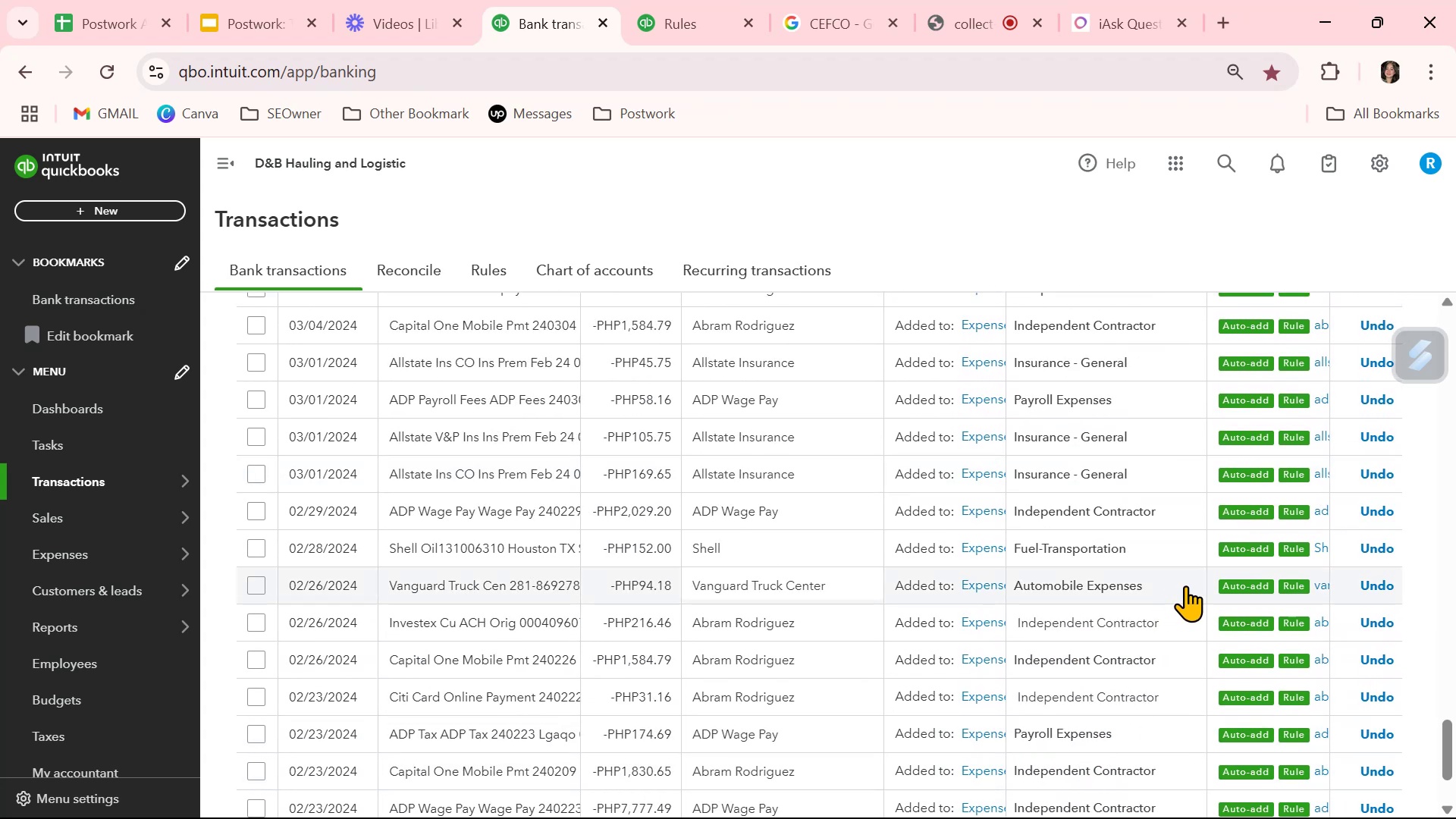 
left_click([1143, 581])
 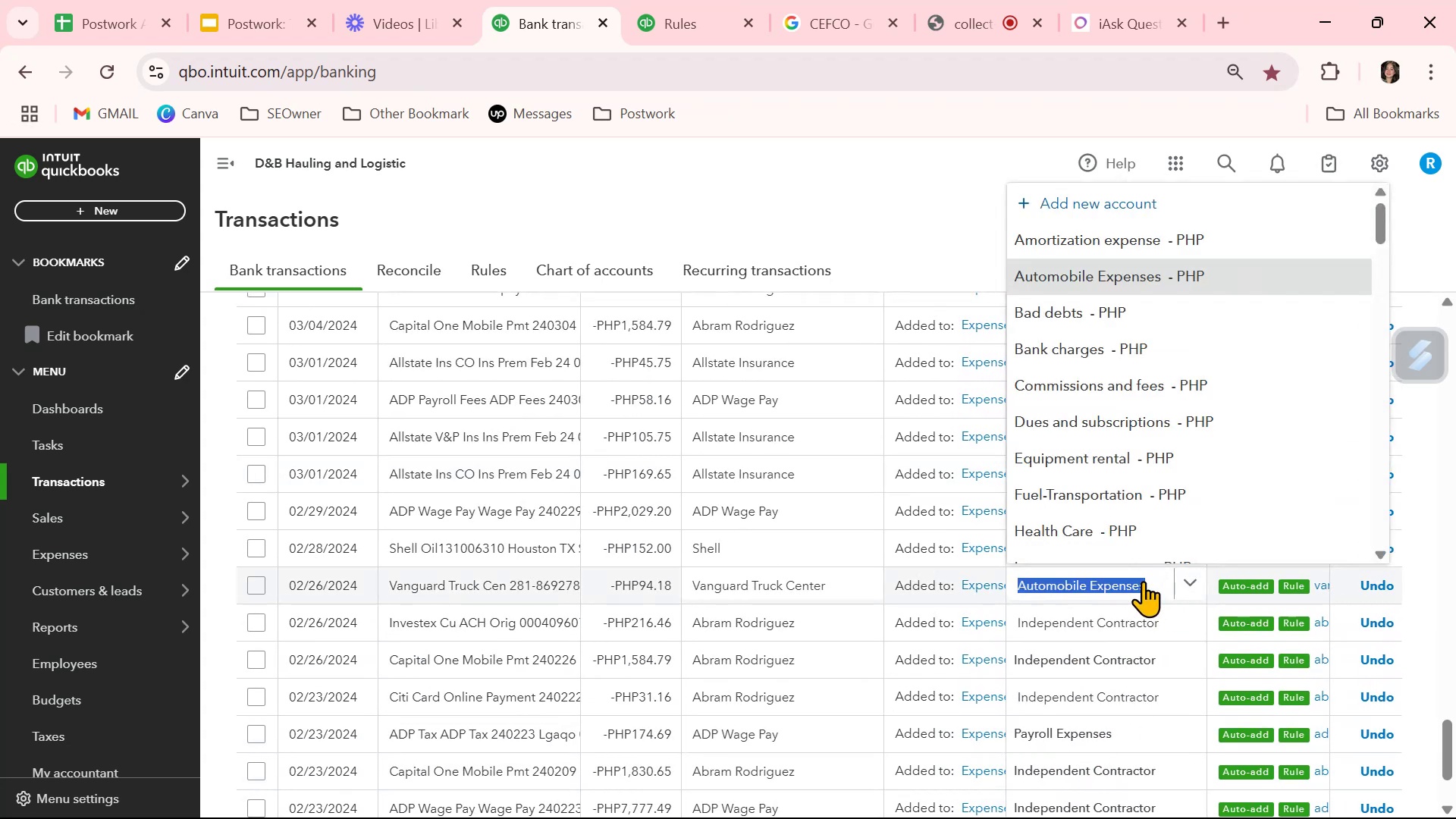 
type(cehi)
key(Backspace)
key(Backspace)
key(Backspace)
key(Backspace)
type(ve)
 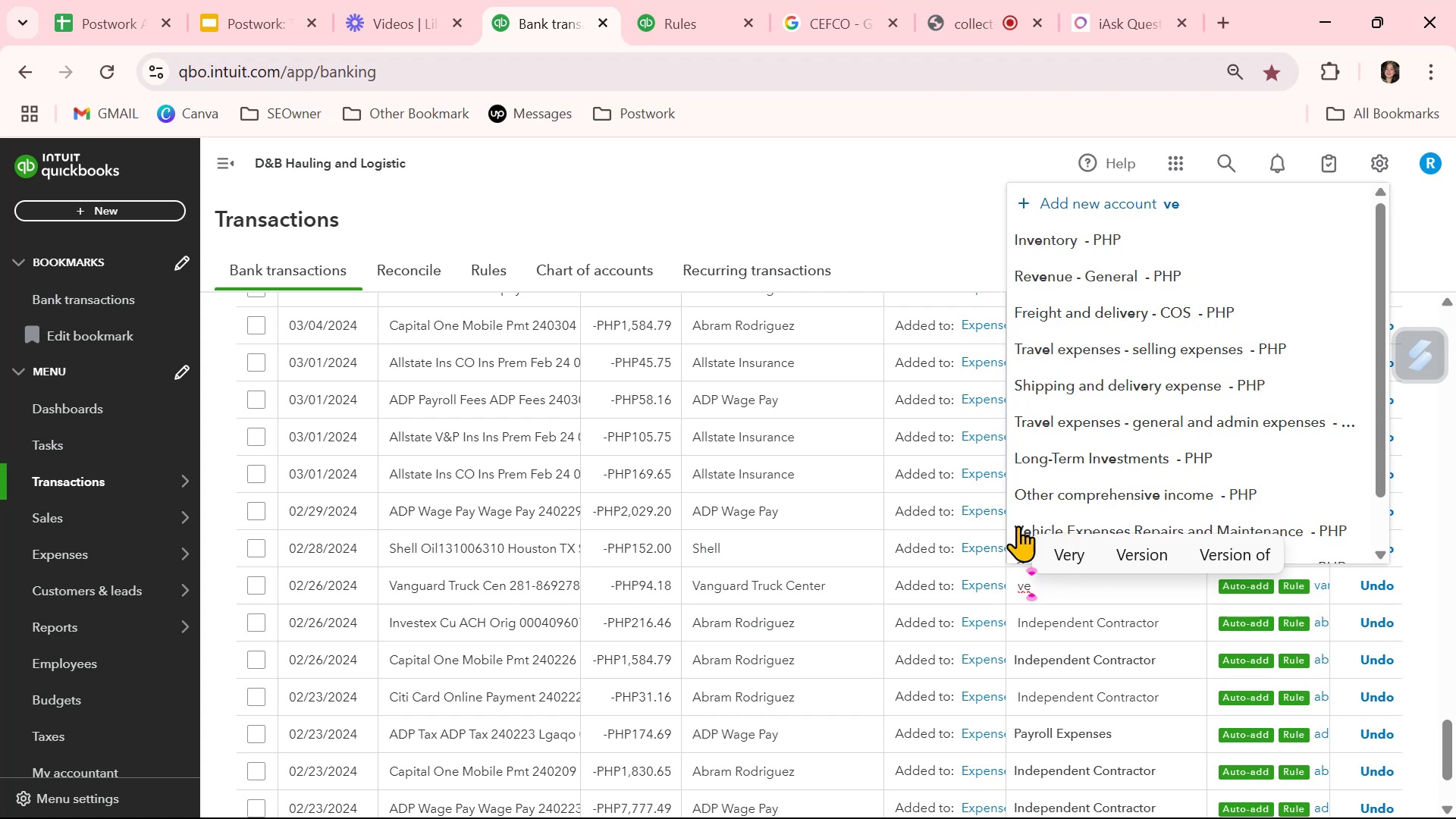 
left_click([1012, 530])
 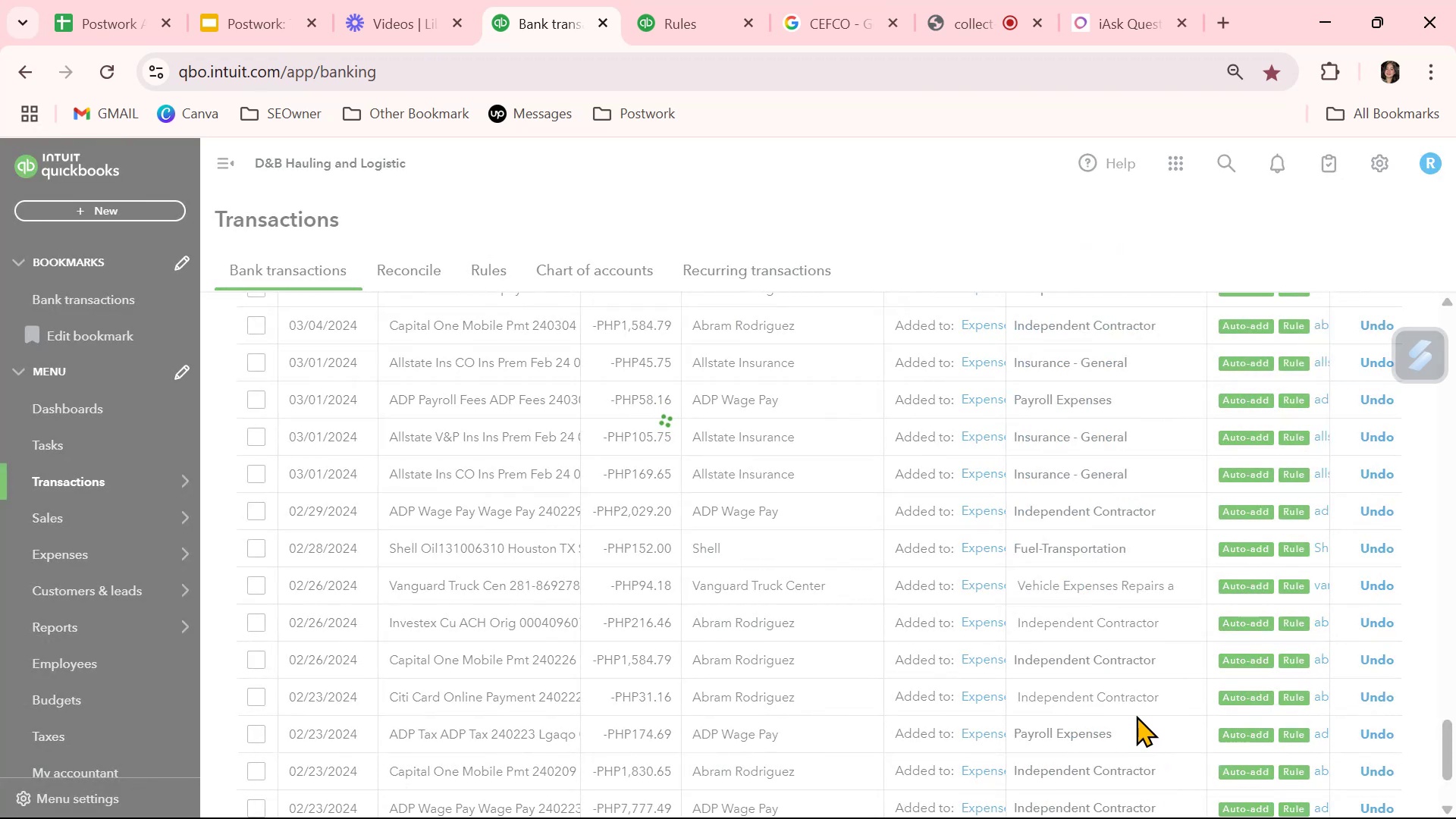 
scroll: coordinate [1136, 715], scroll_direction: down, amount: 2.0
 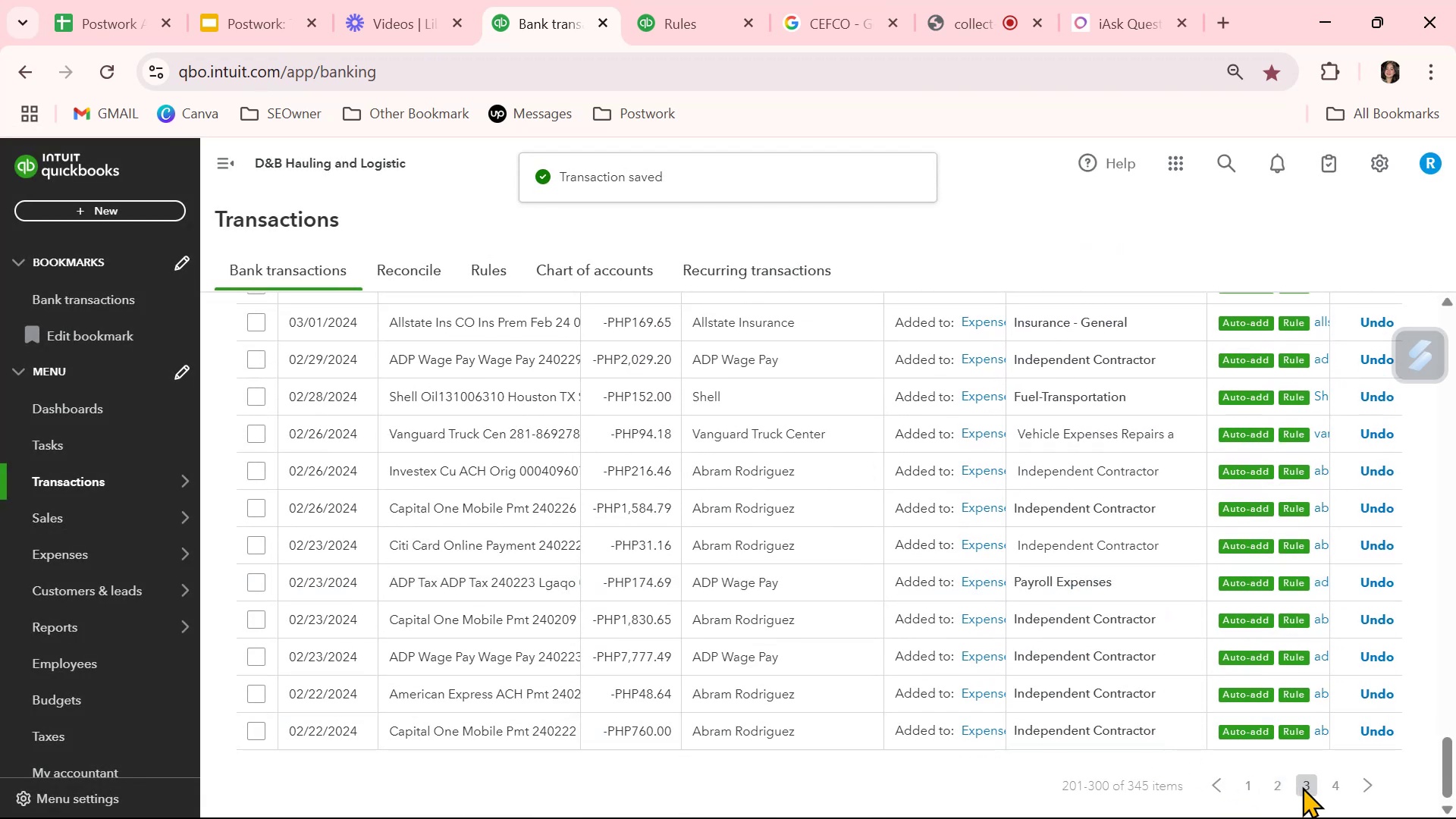 
left_click([1337, 786])
 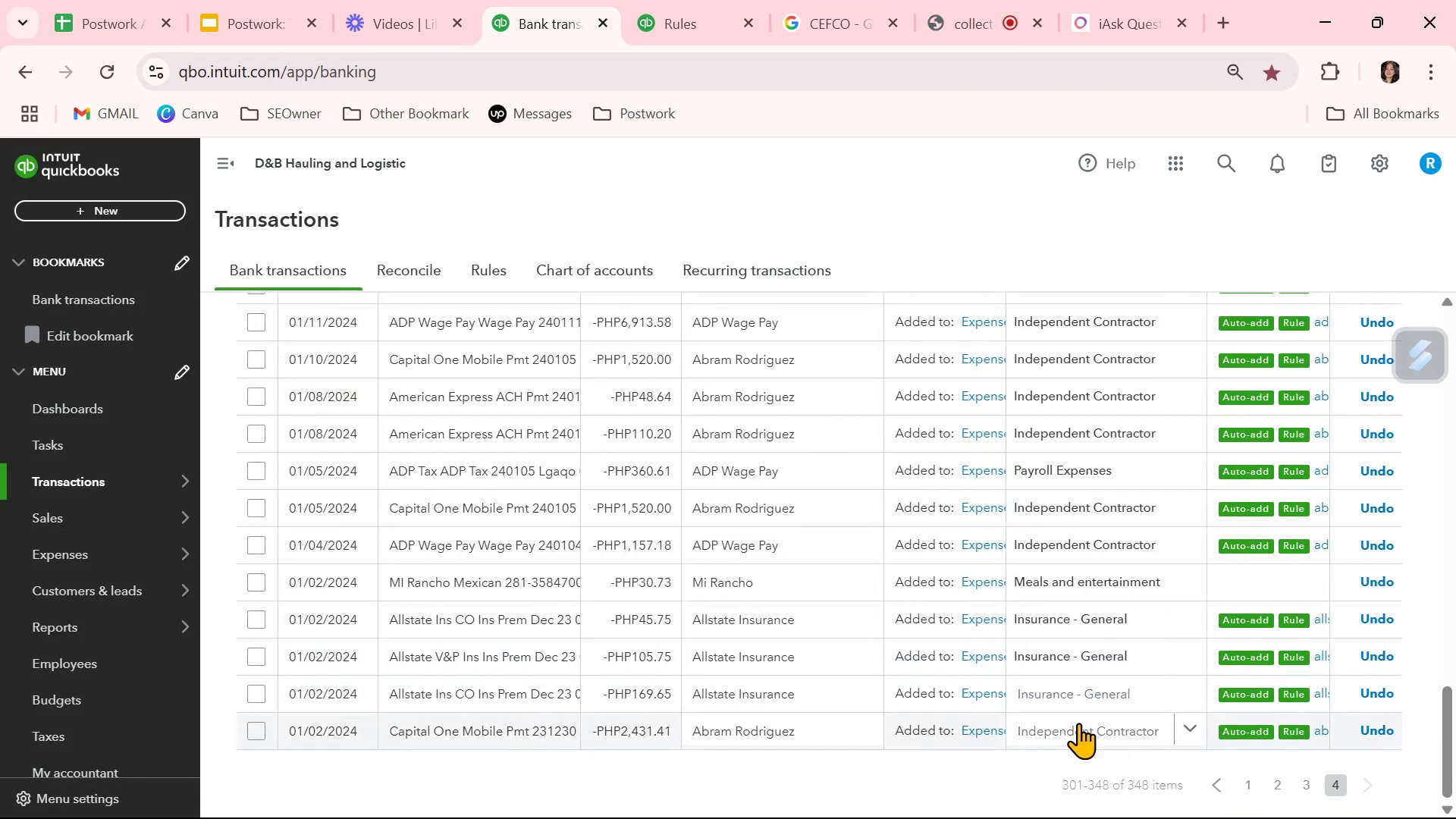 
scroll: coordinate [1097, 766], scroll_direction: up, amount: 1.0
 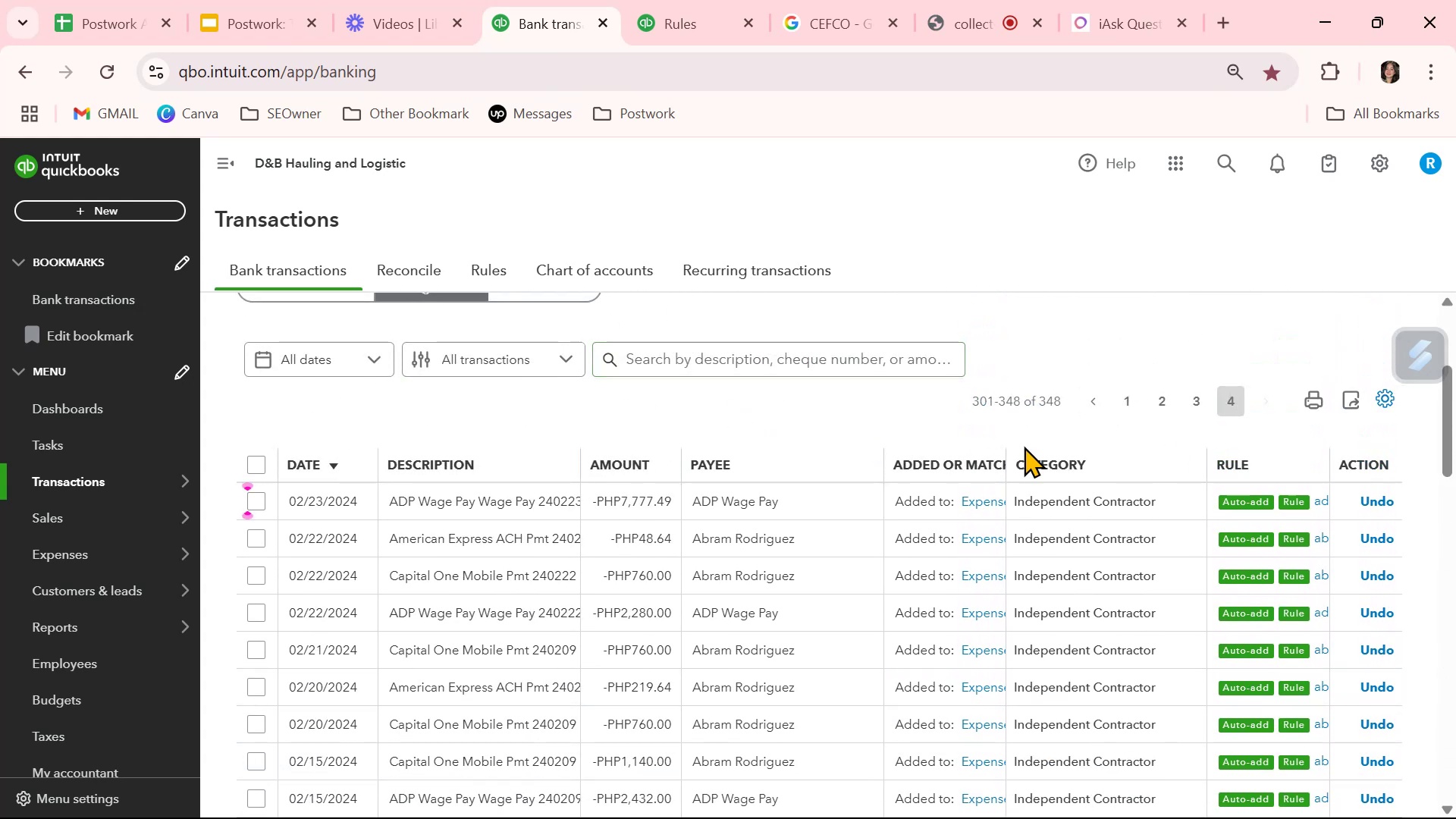 
left_click([1118, 400])
 